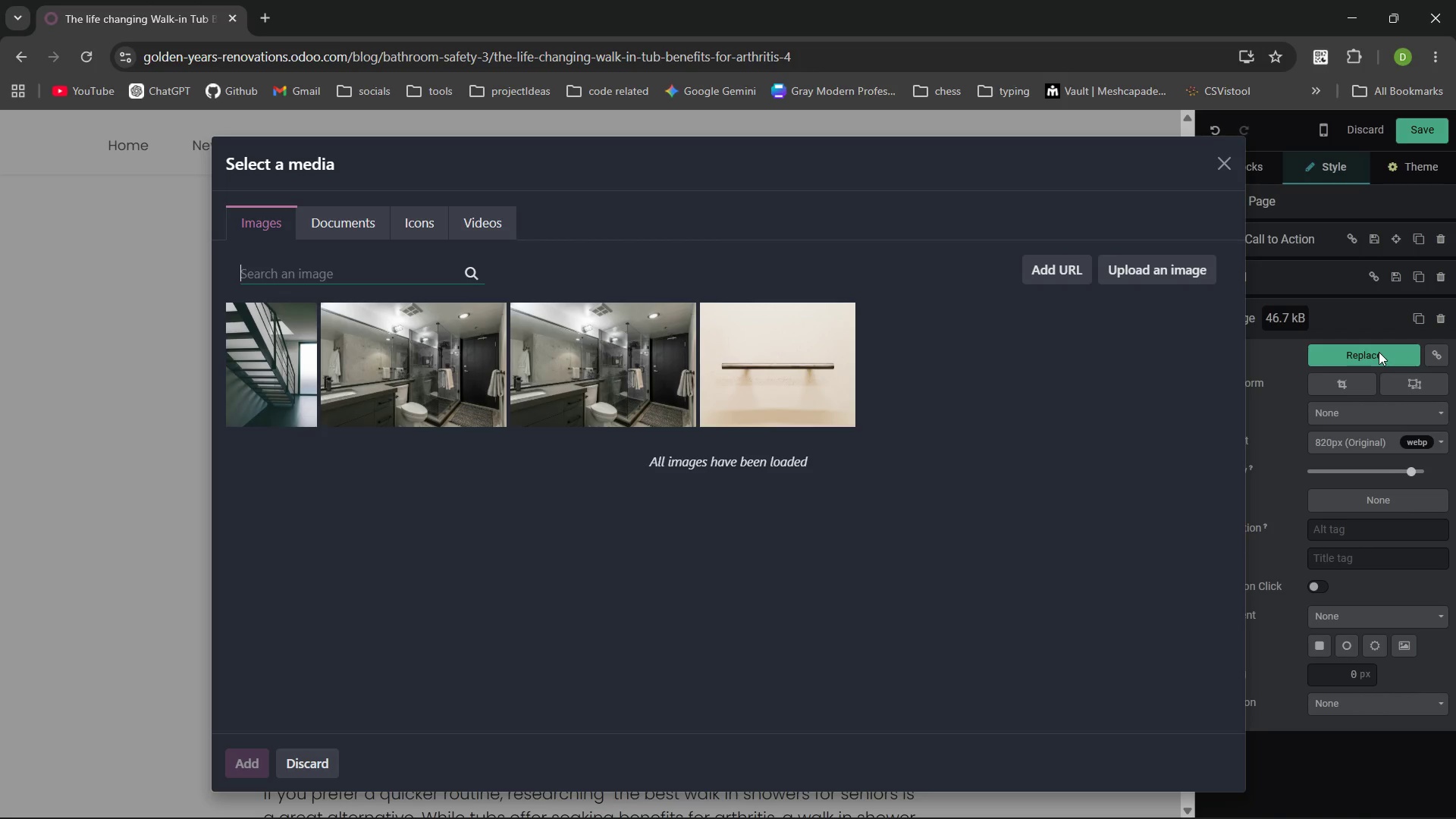 
type(walking )
 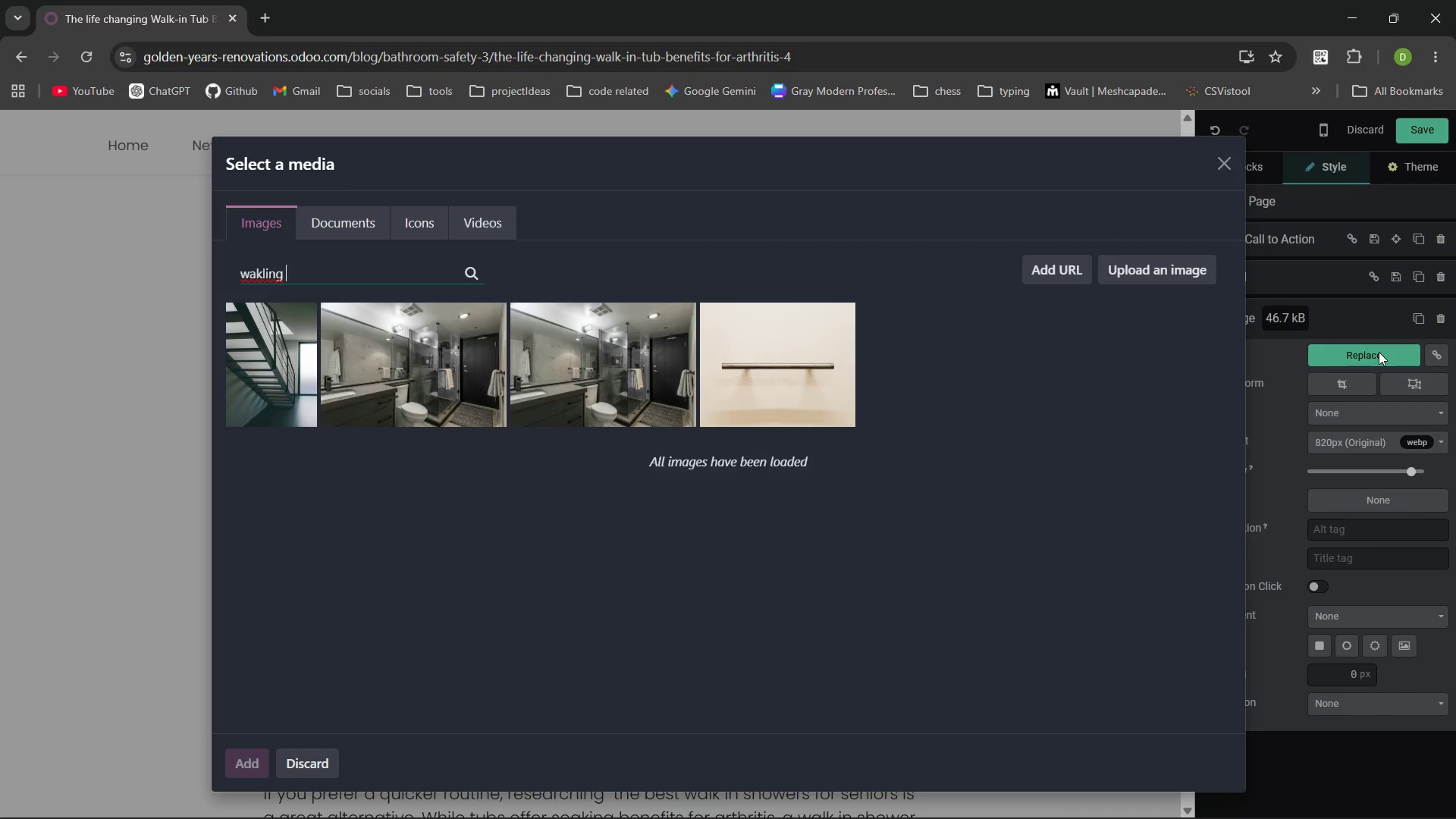 
key(Control+ControlLeft)
 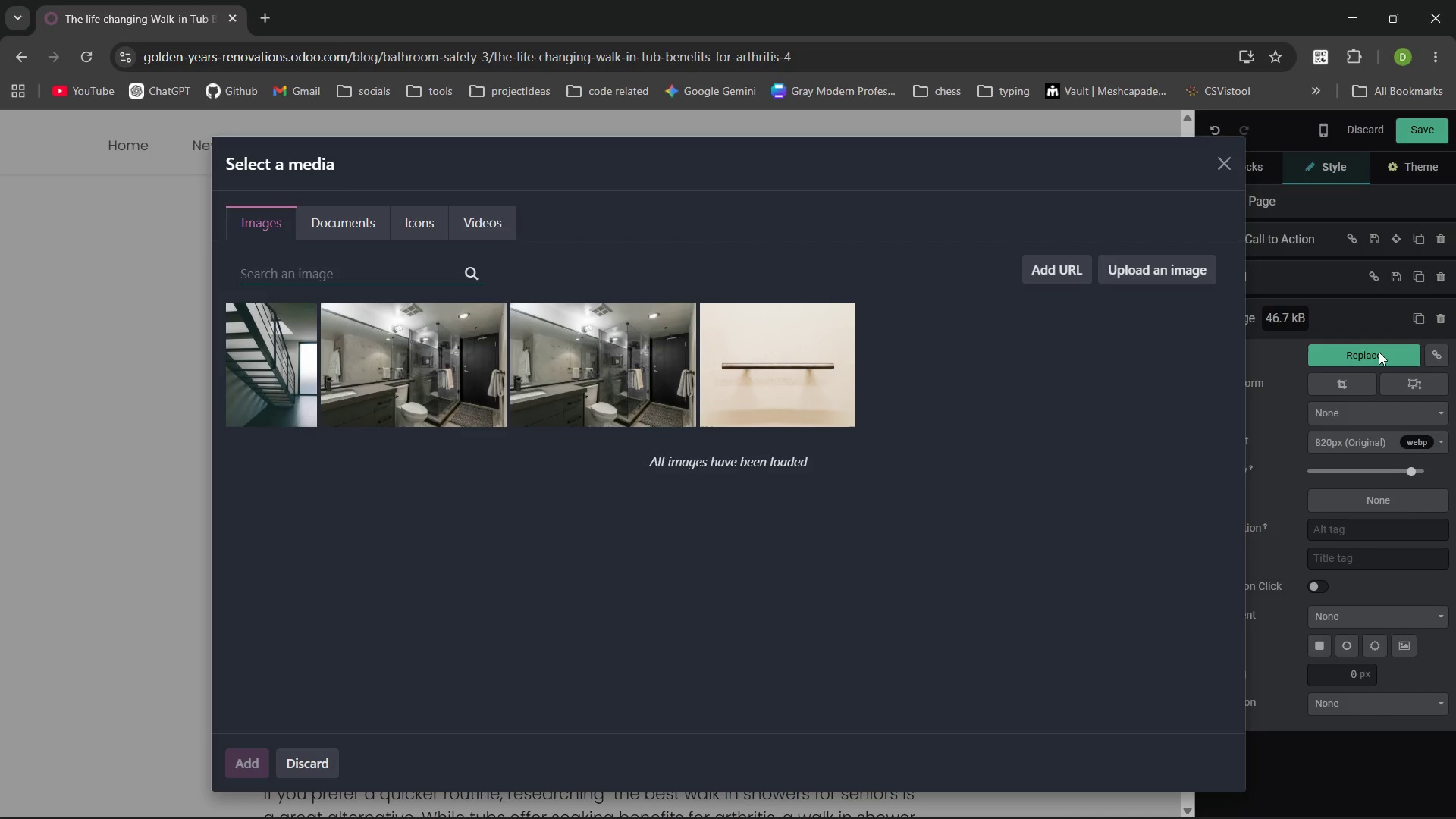 
key(Control+Backspace)
 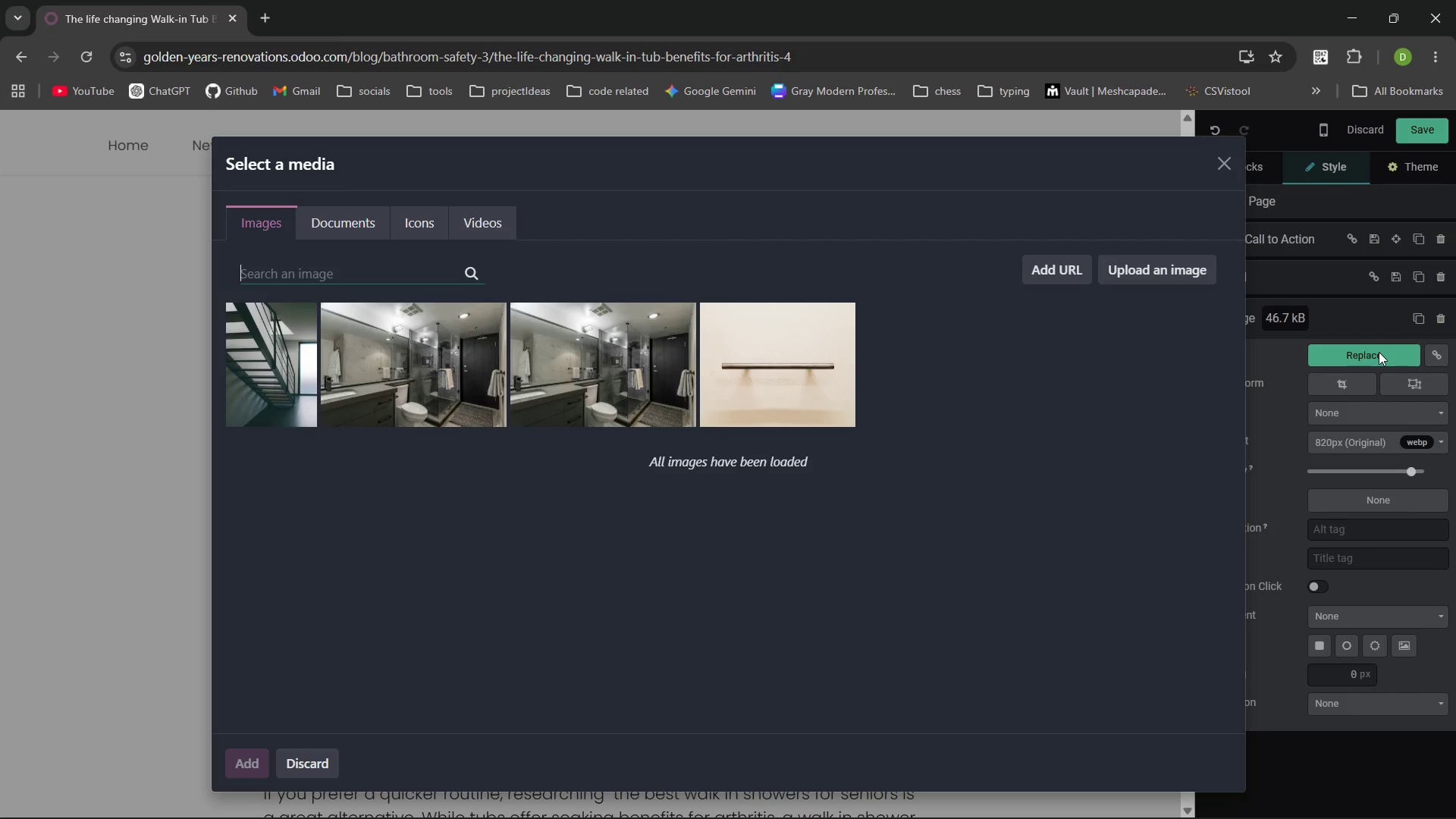 
type(aw)
key(Backspace)
key(Backspace)
type(wa)
key(Backspace)
type(alk)
 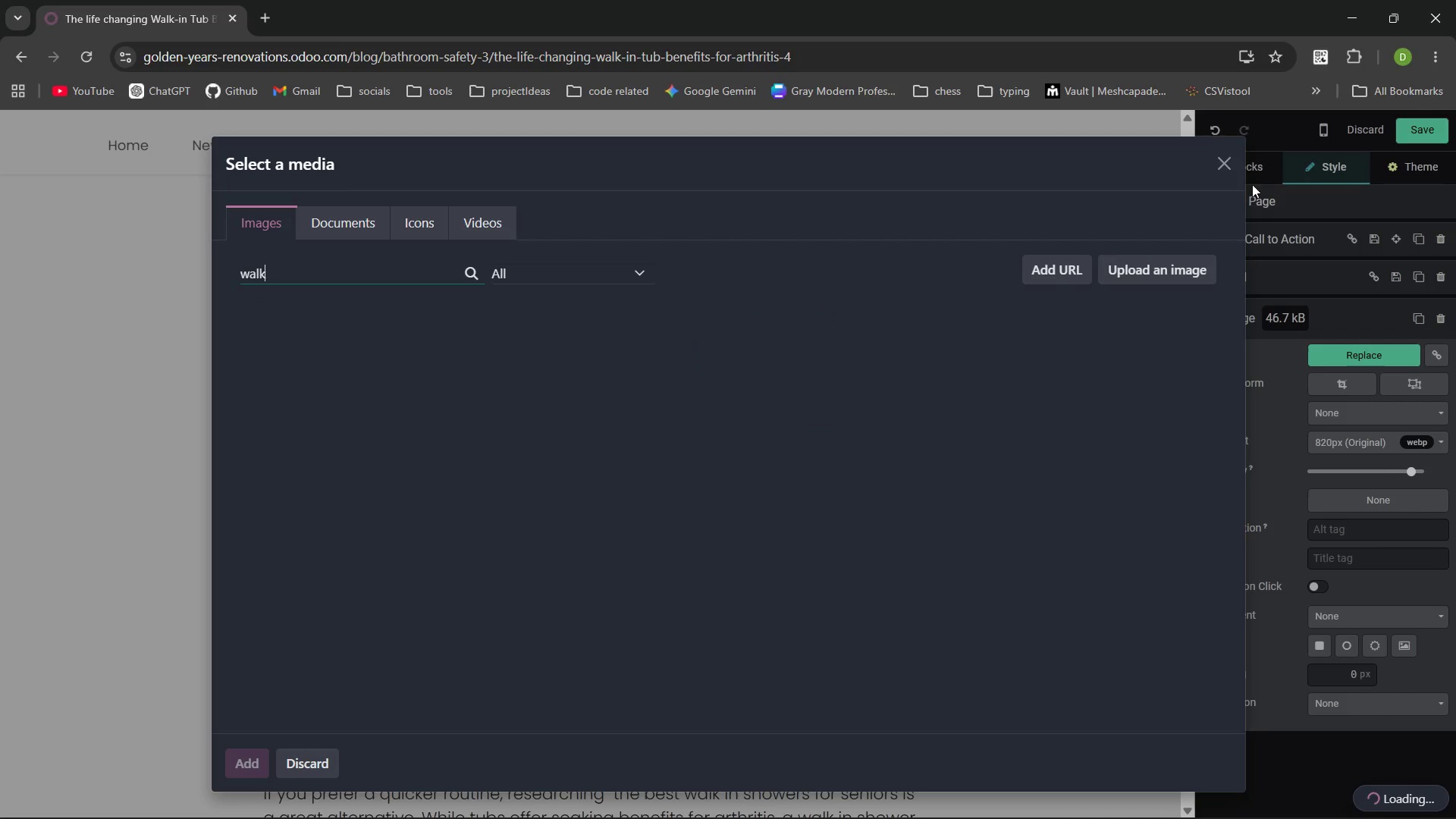 
left_click([1230, 167])
 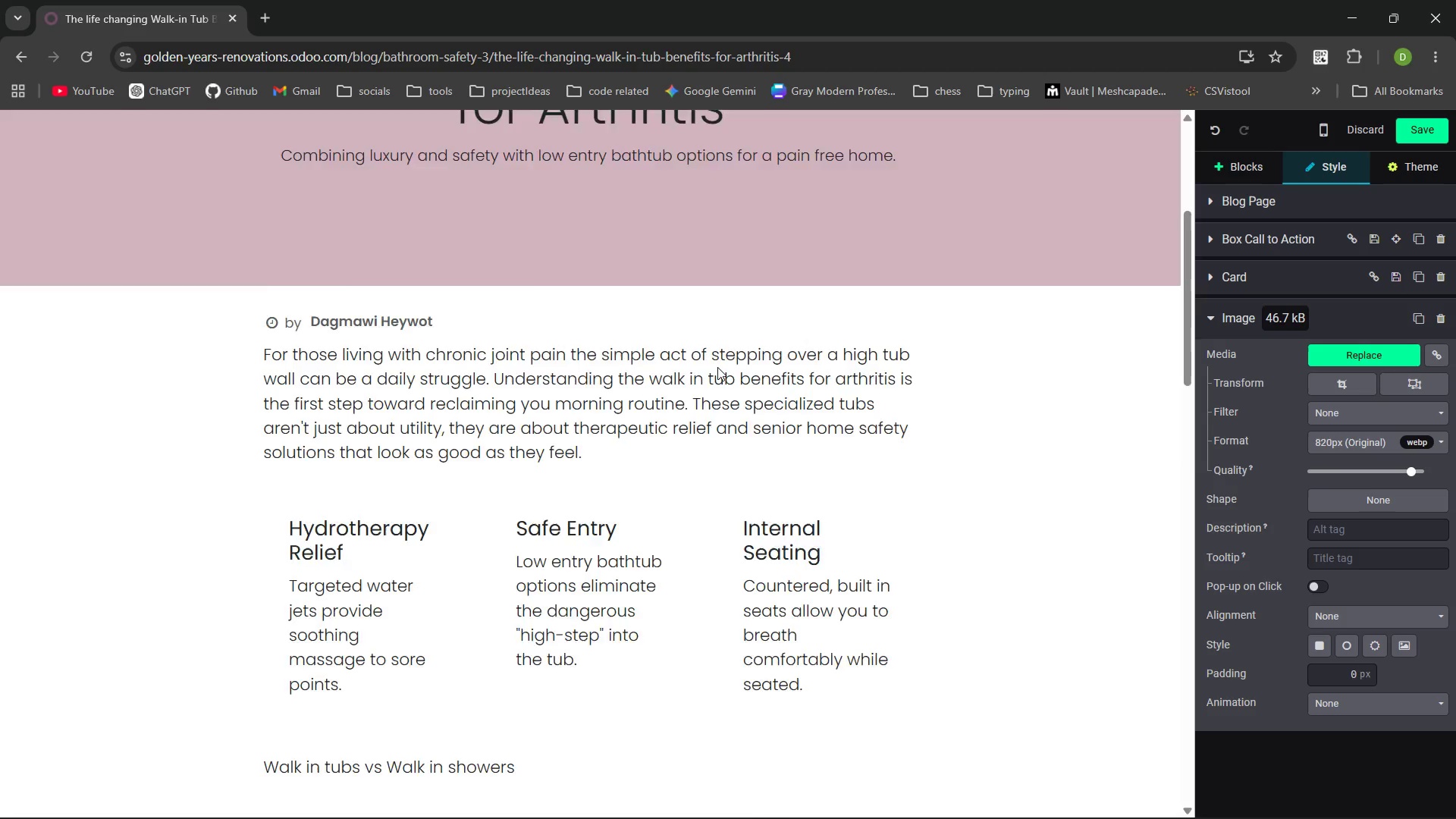 
wait(8.06)
 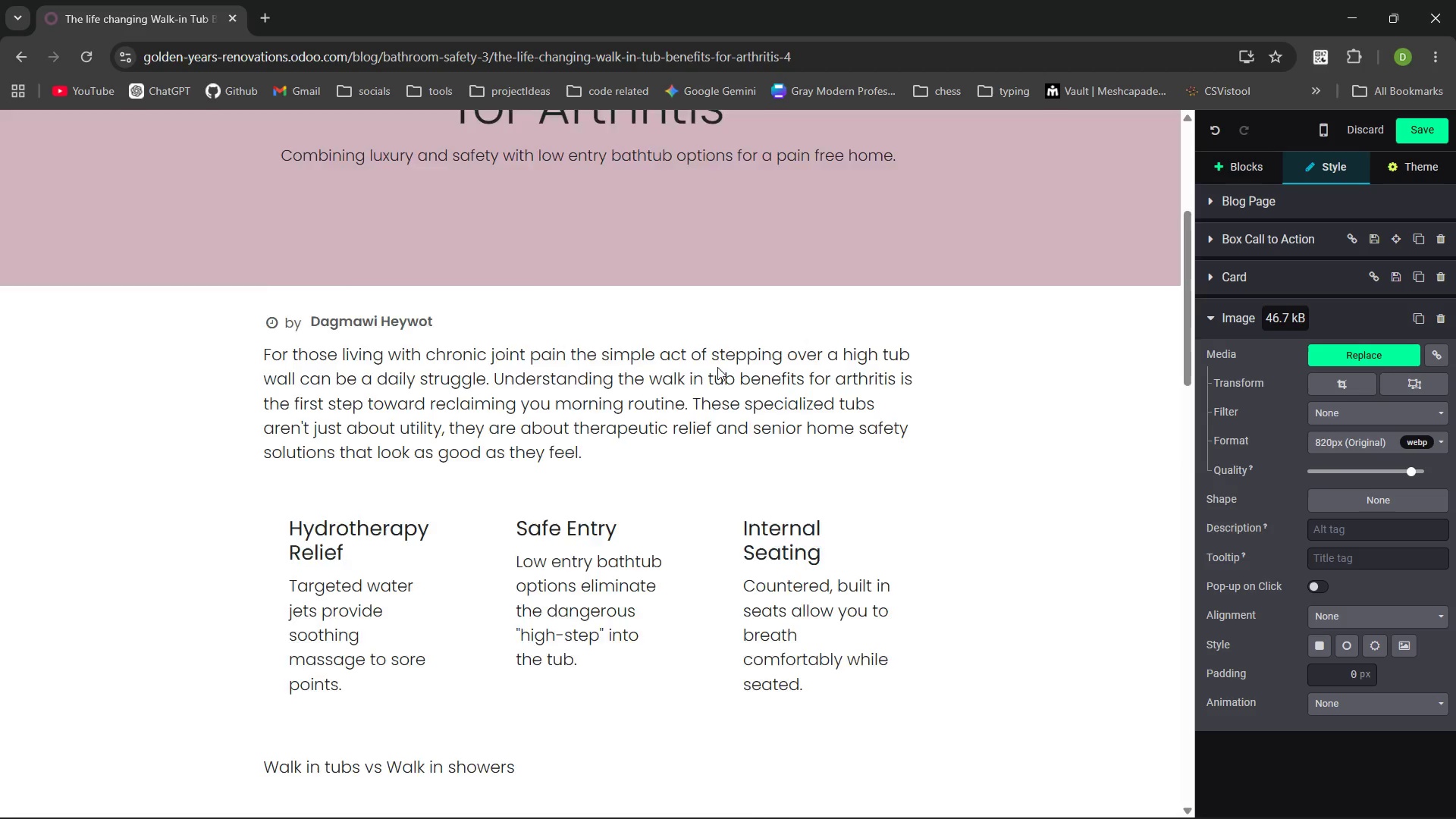 
left_click([825, 352])
 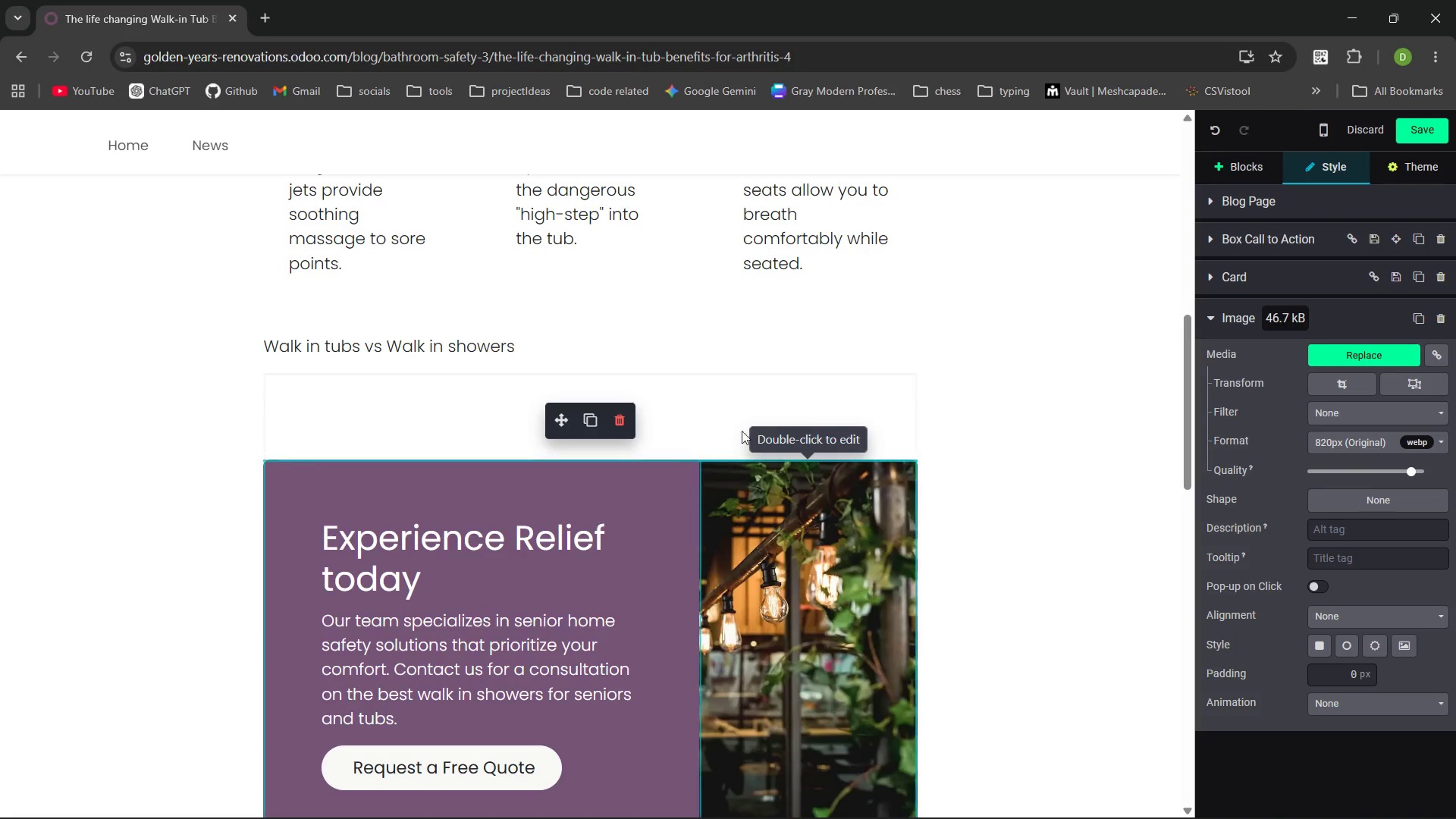 
left_click([724, 403])
 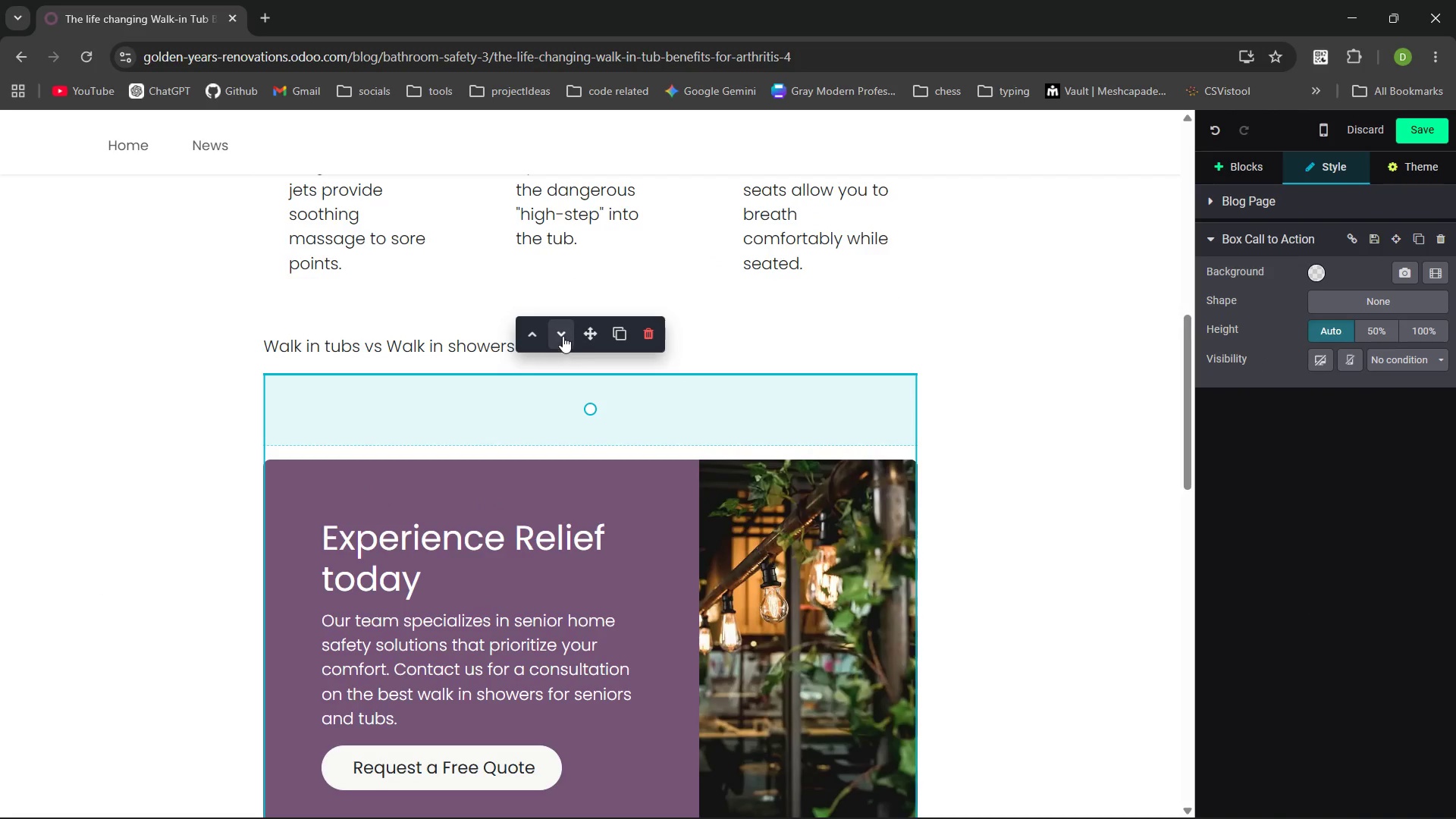 
left_click([563, 334])
 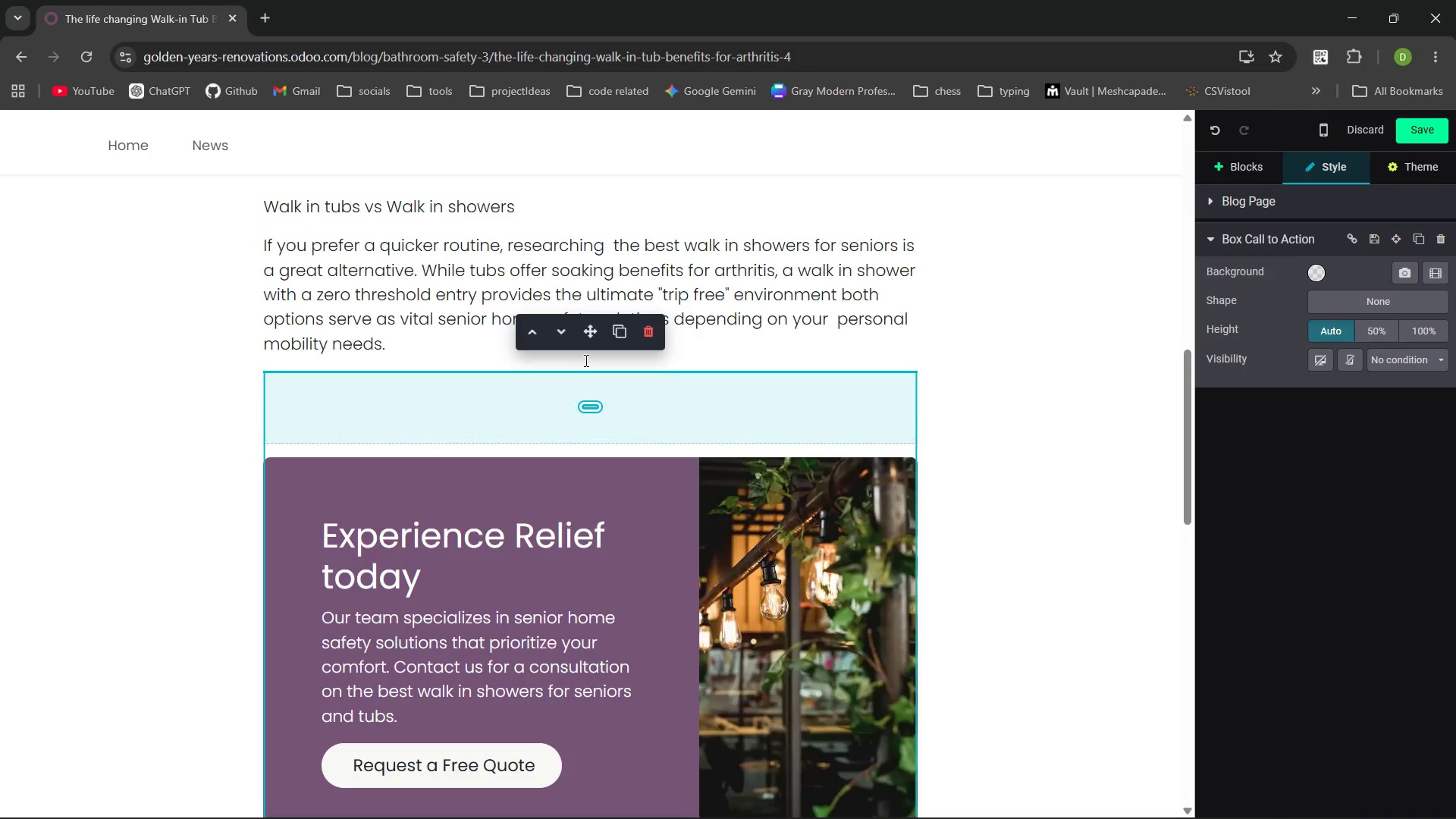 
left_click([562, 332])
 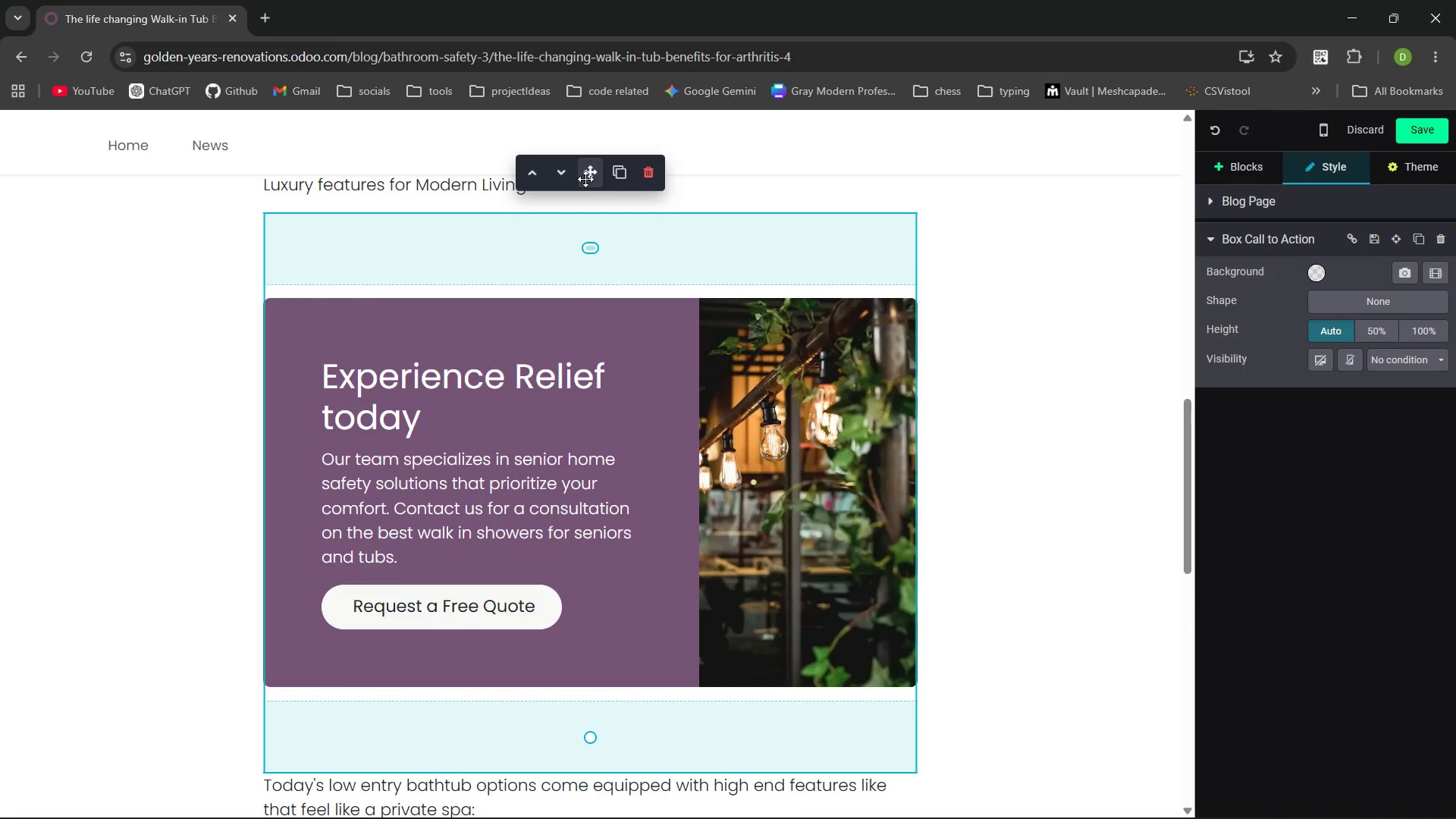 
left_click([570, 174])
 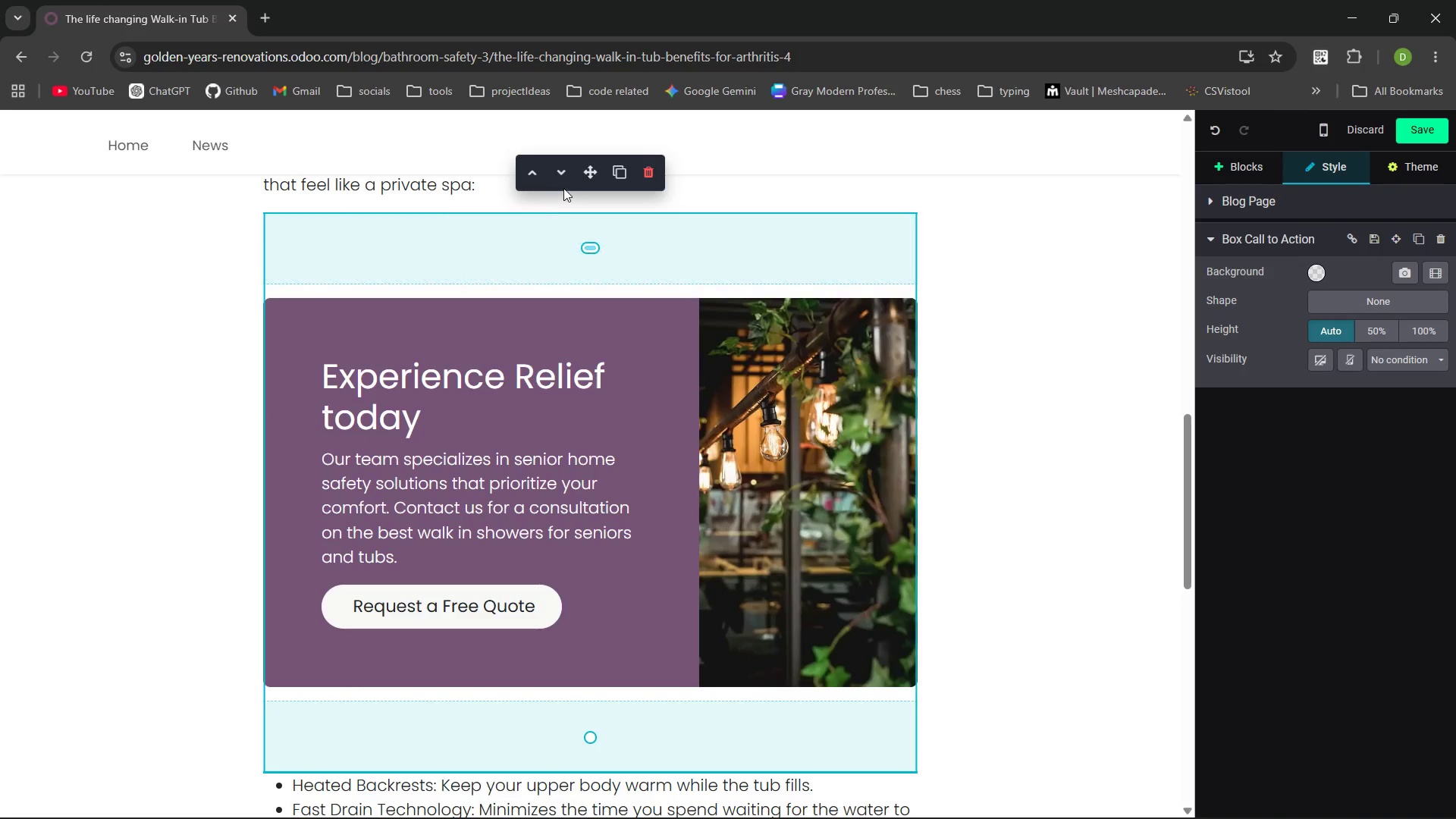 
left_click([559, 175])
 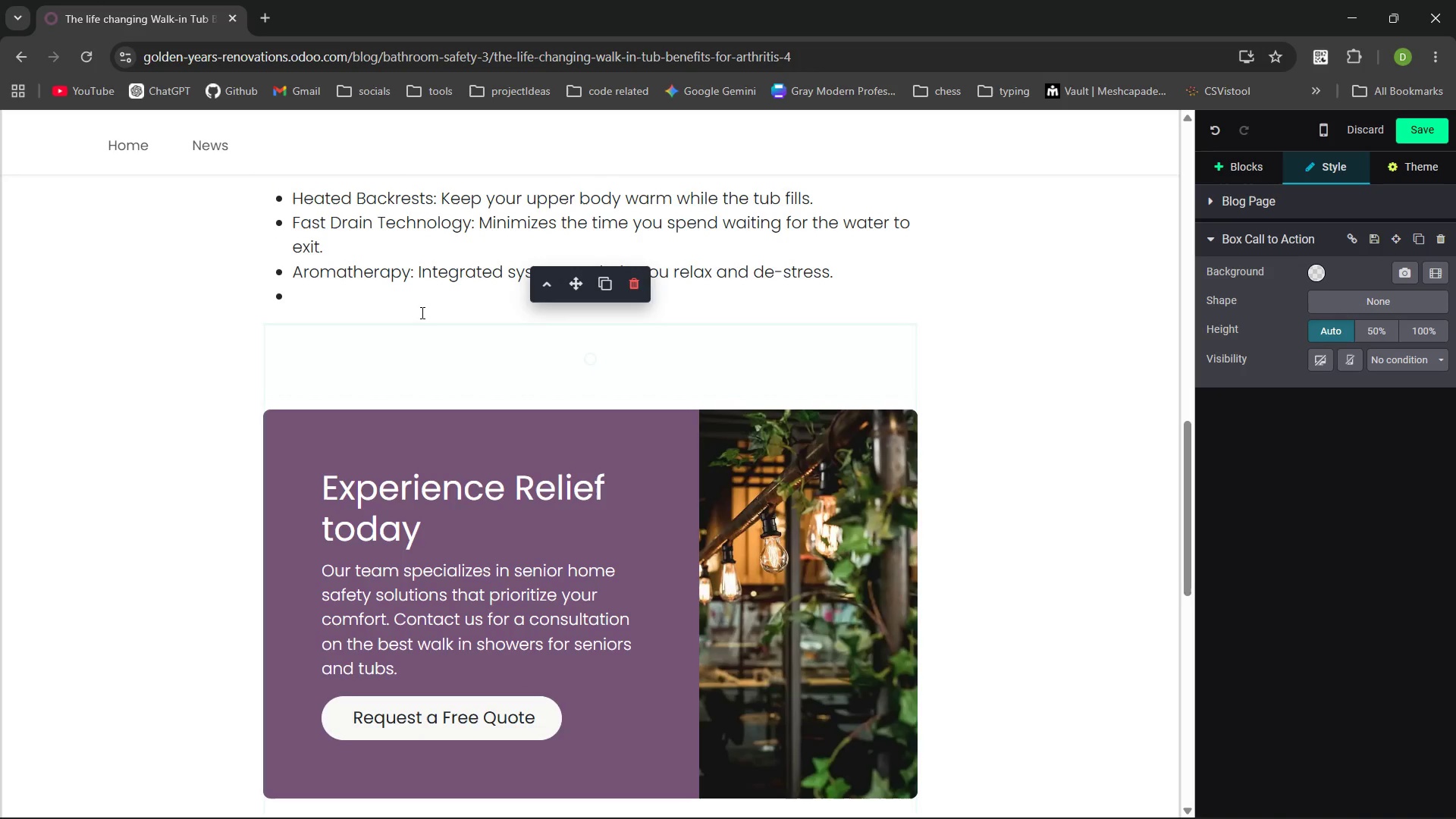 
left_click([386, 300])
 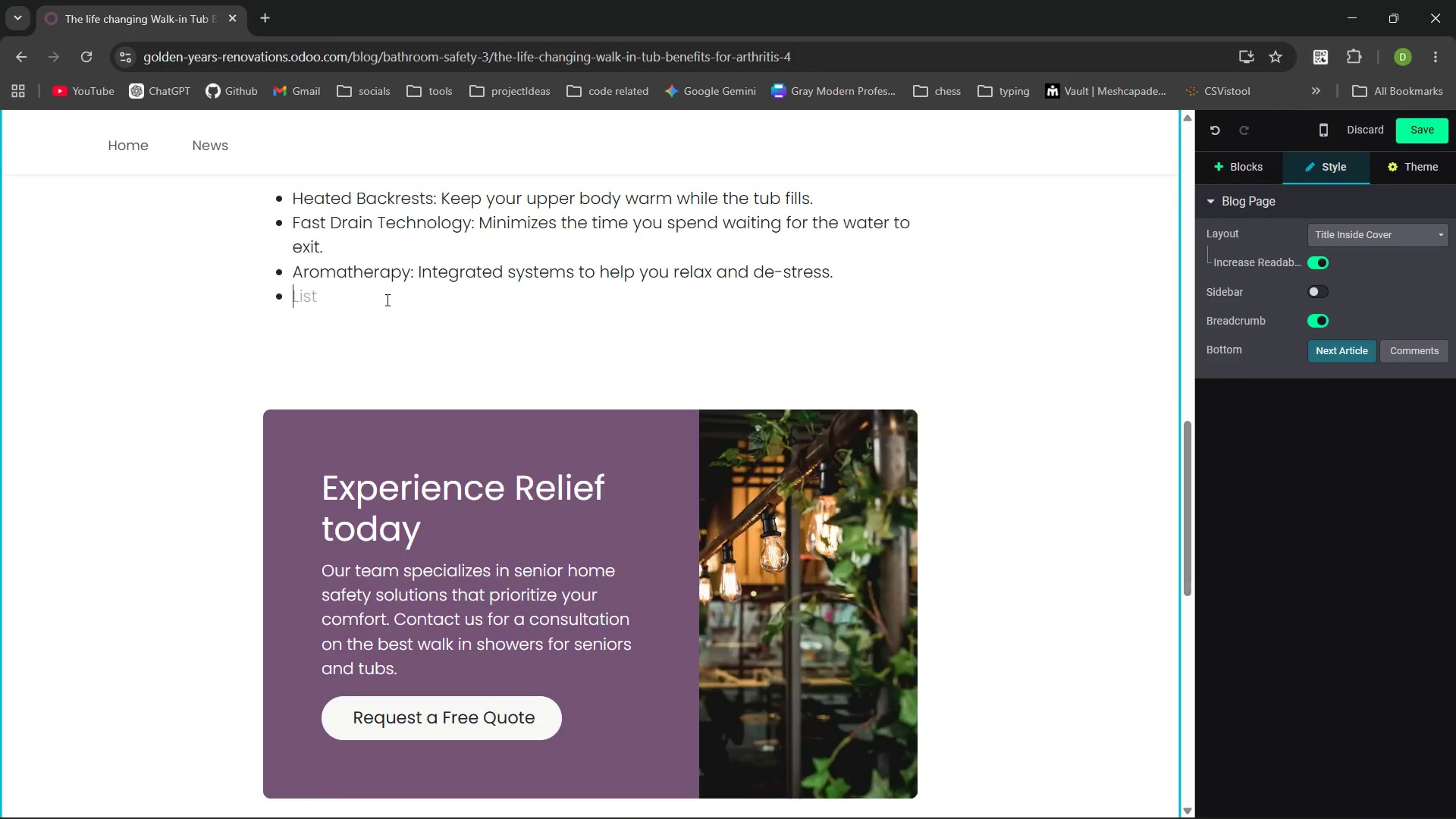 
key(Backspace)
 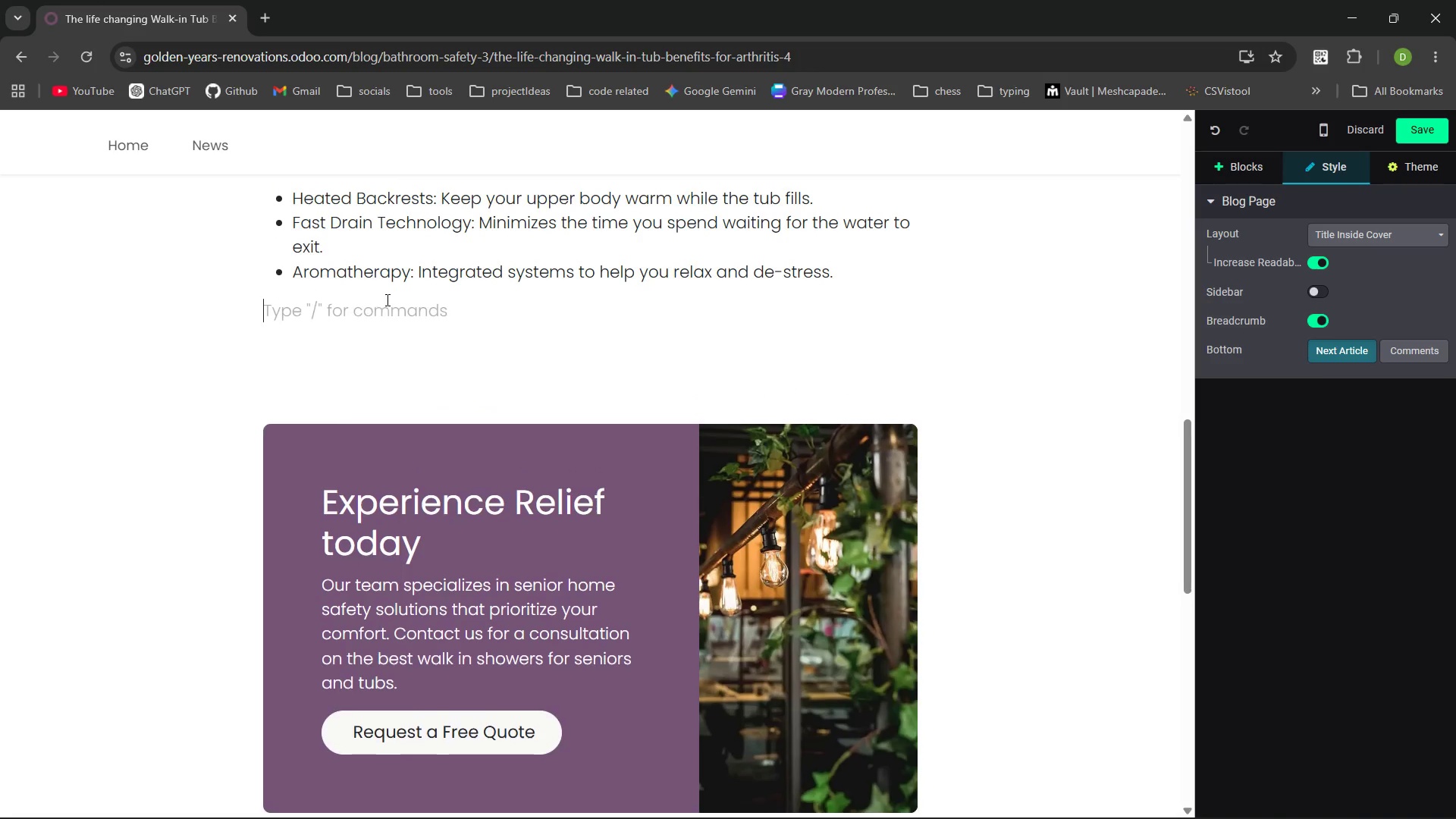 
key(Backspace)
 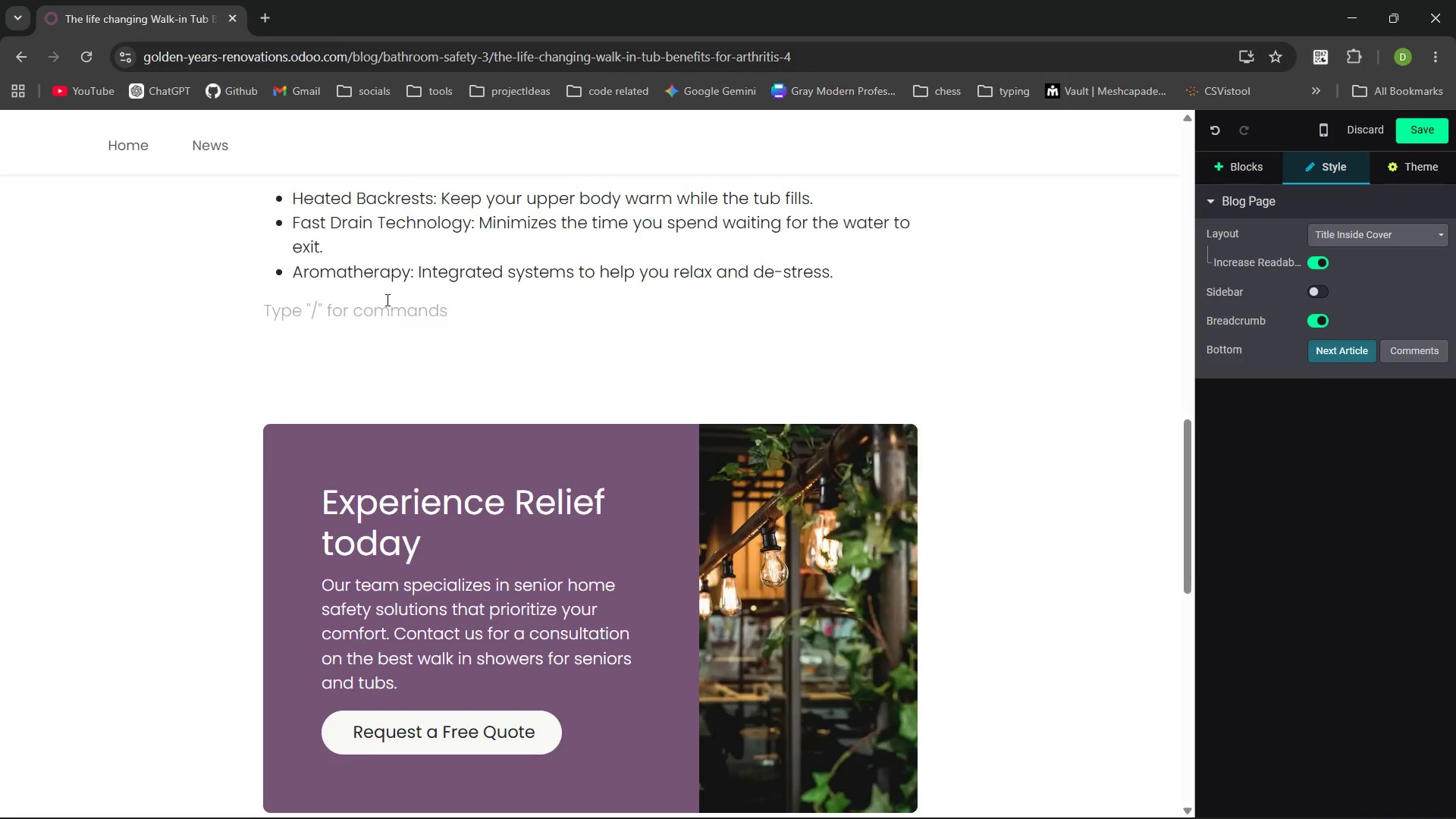 
key(Backspace)
 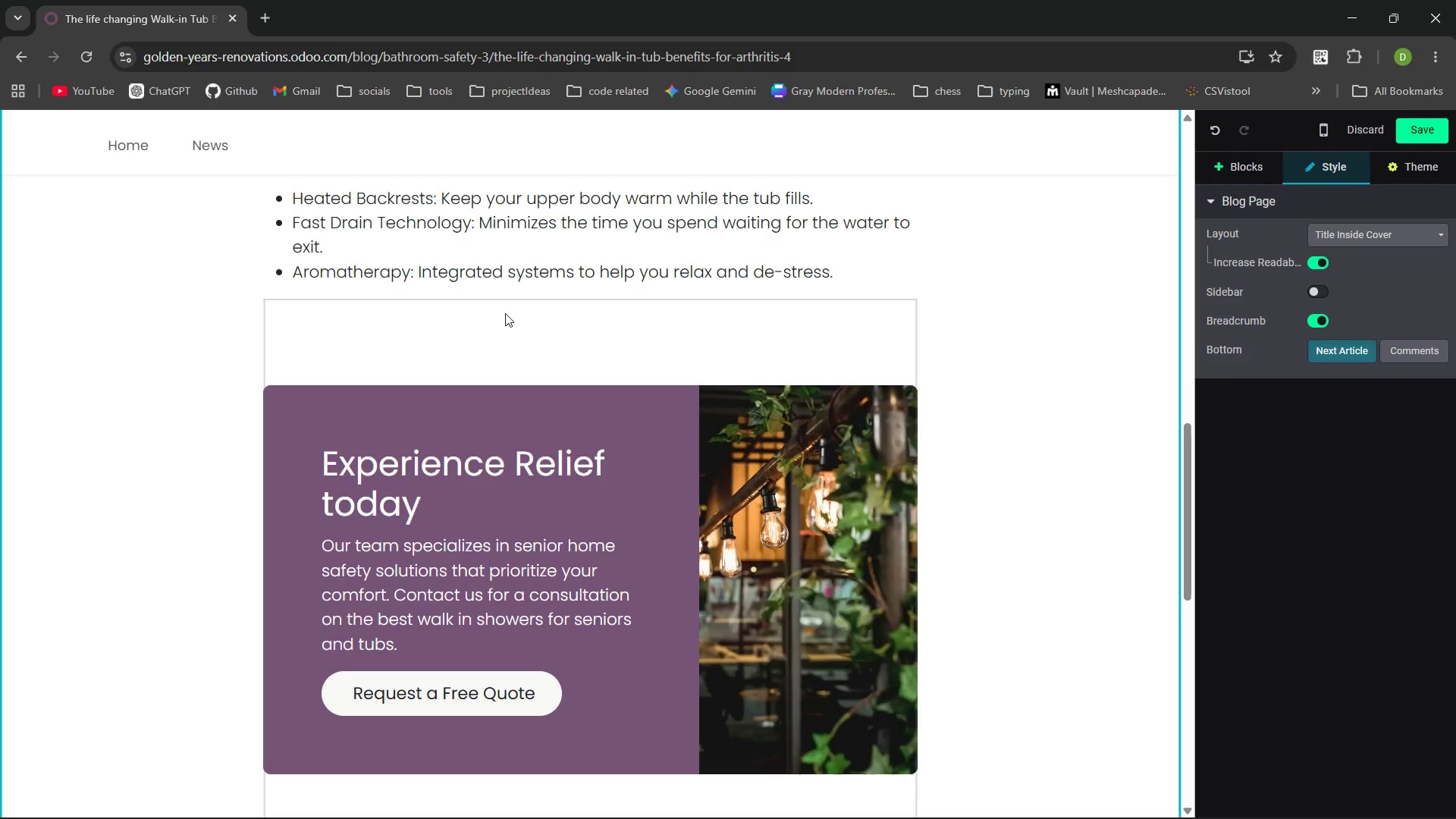 
left_click([556, 337])
 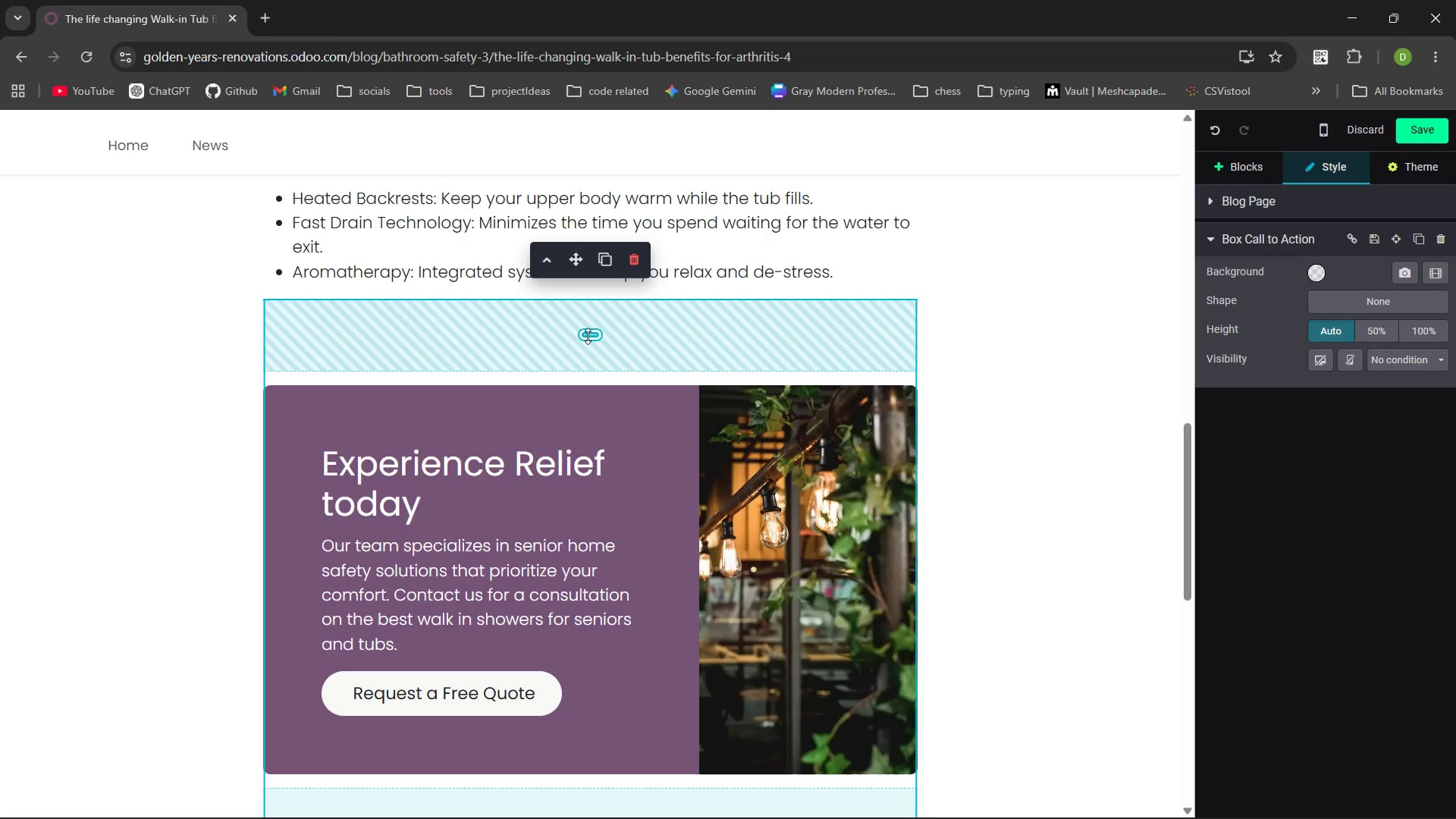 
left_click_drag(start_coordinate=[588, 336], to_coordinate=[591, 271])
 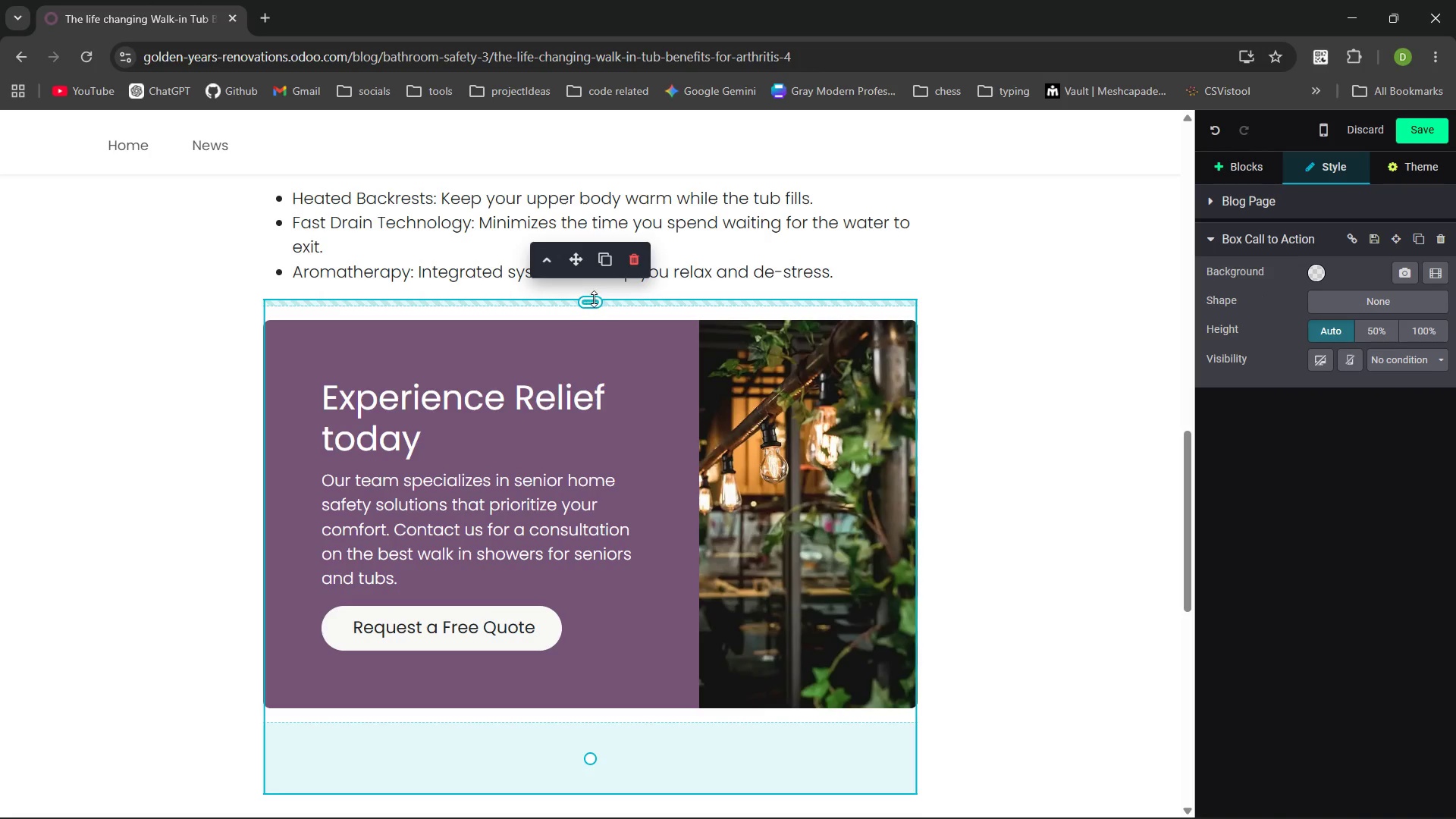 
left_click_drag(start_coordinate=[594, 299], to_coordinate=[596, 365])
 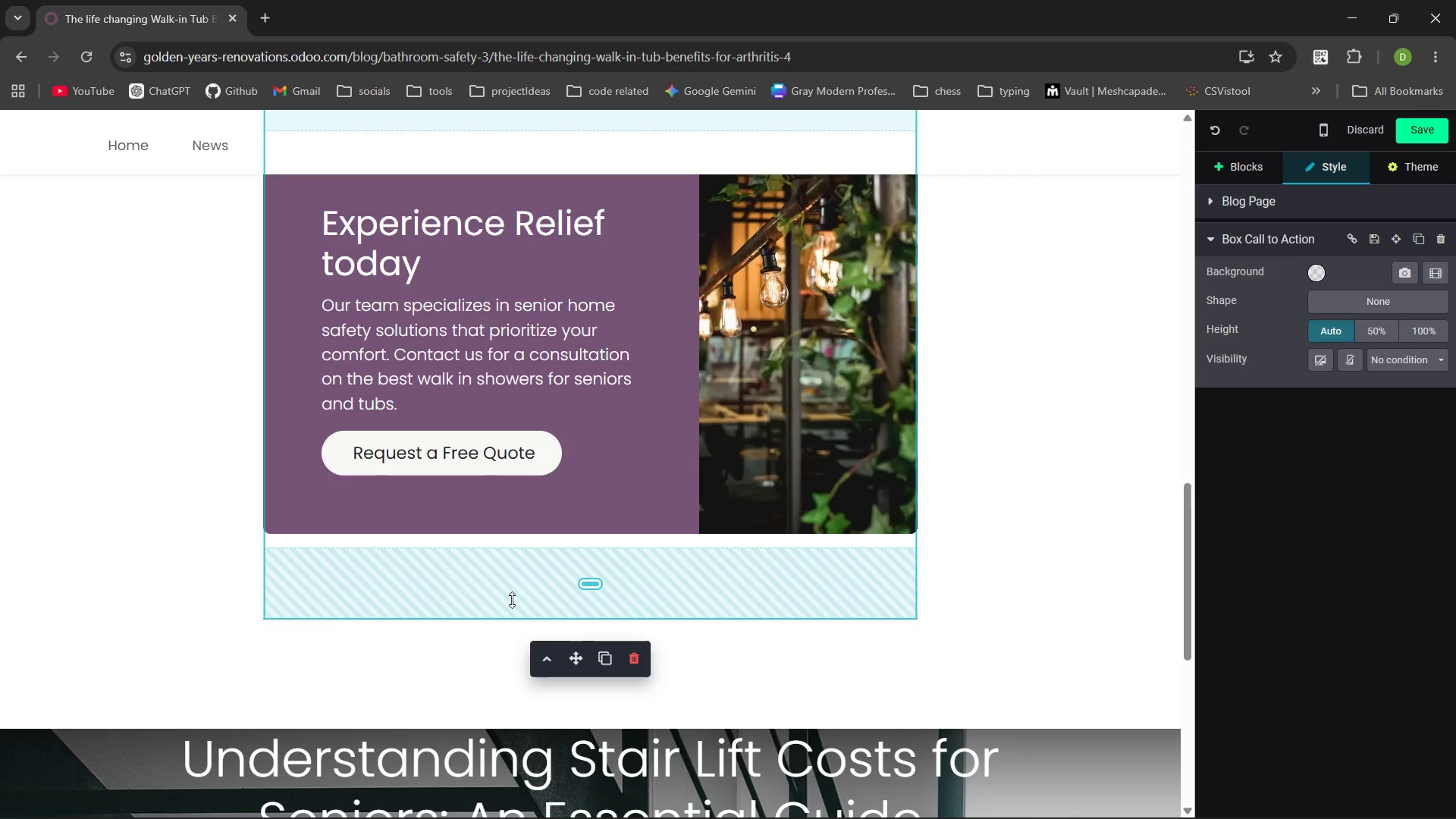 
wait(5.42)
 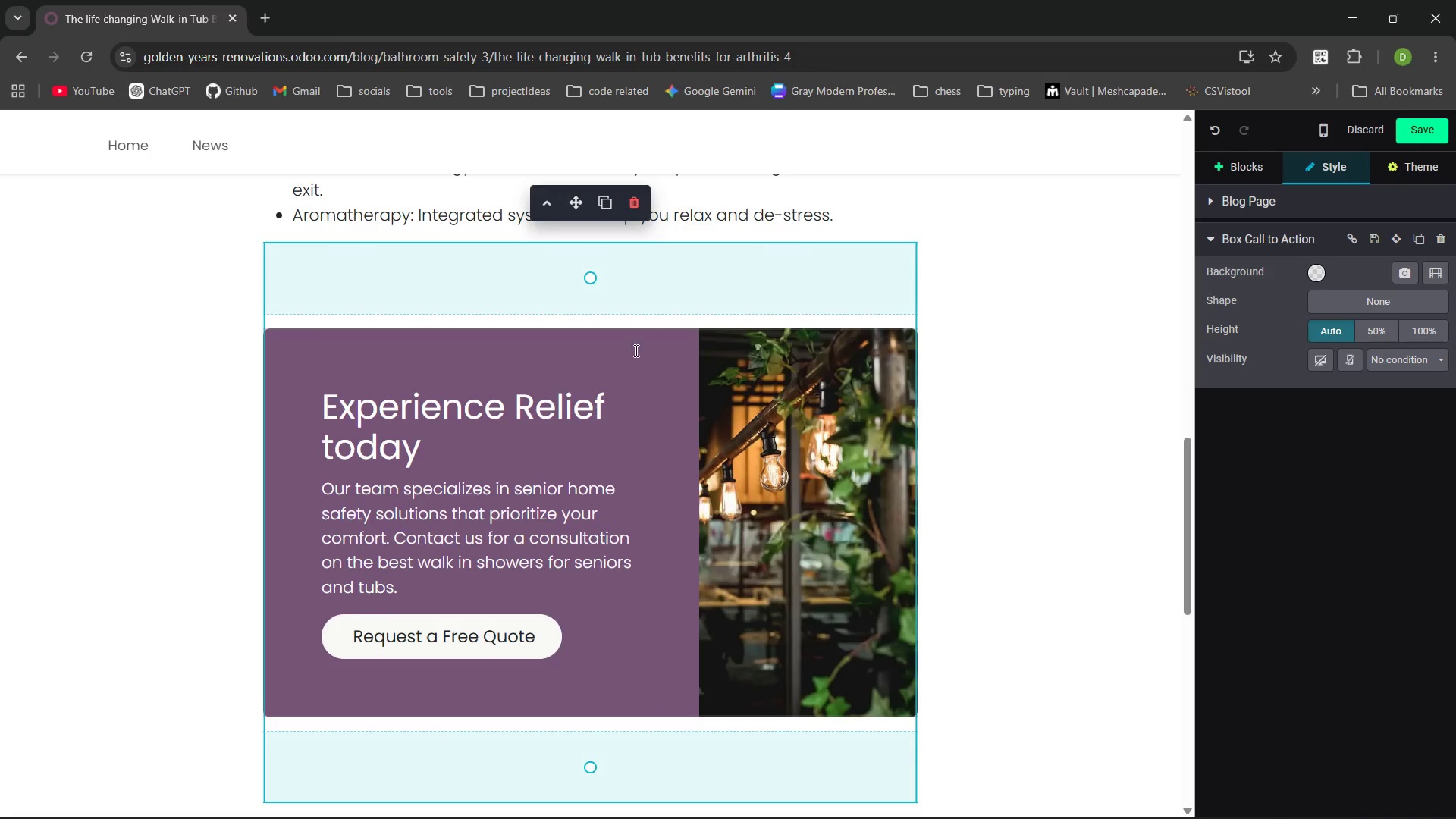 
left_click_drag(start_coordinate=[595, 585], to_coordinate=[595, 522])
 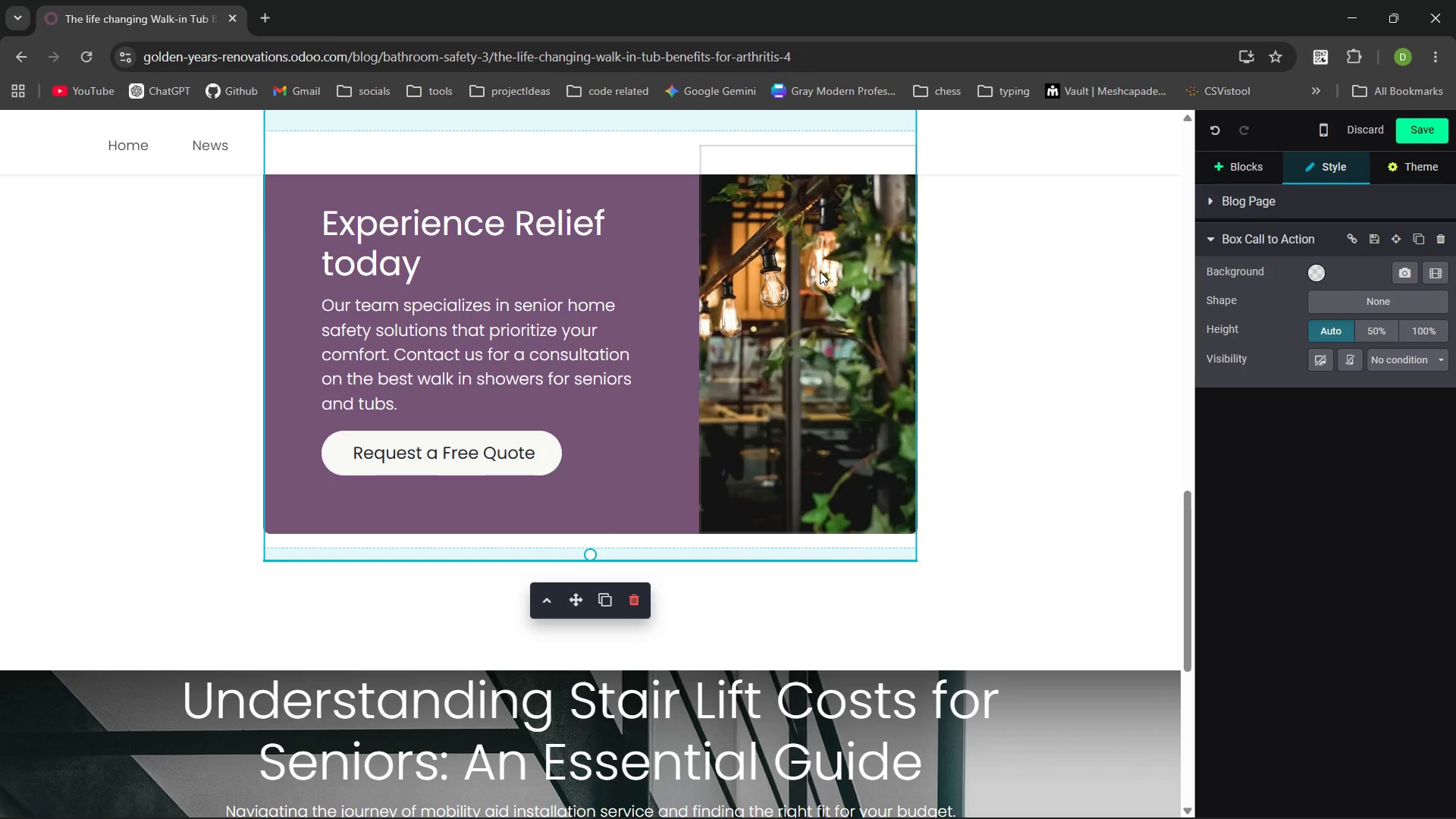 
left_click([830, 256])
 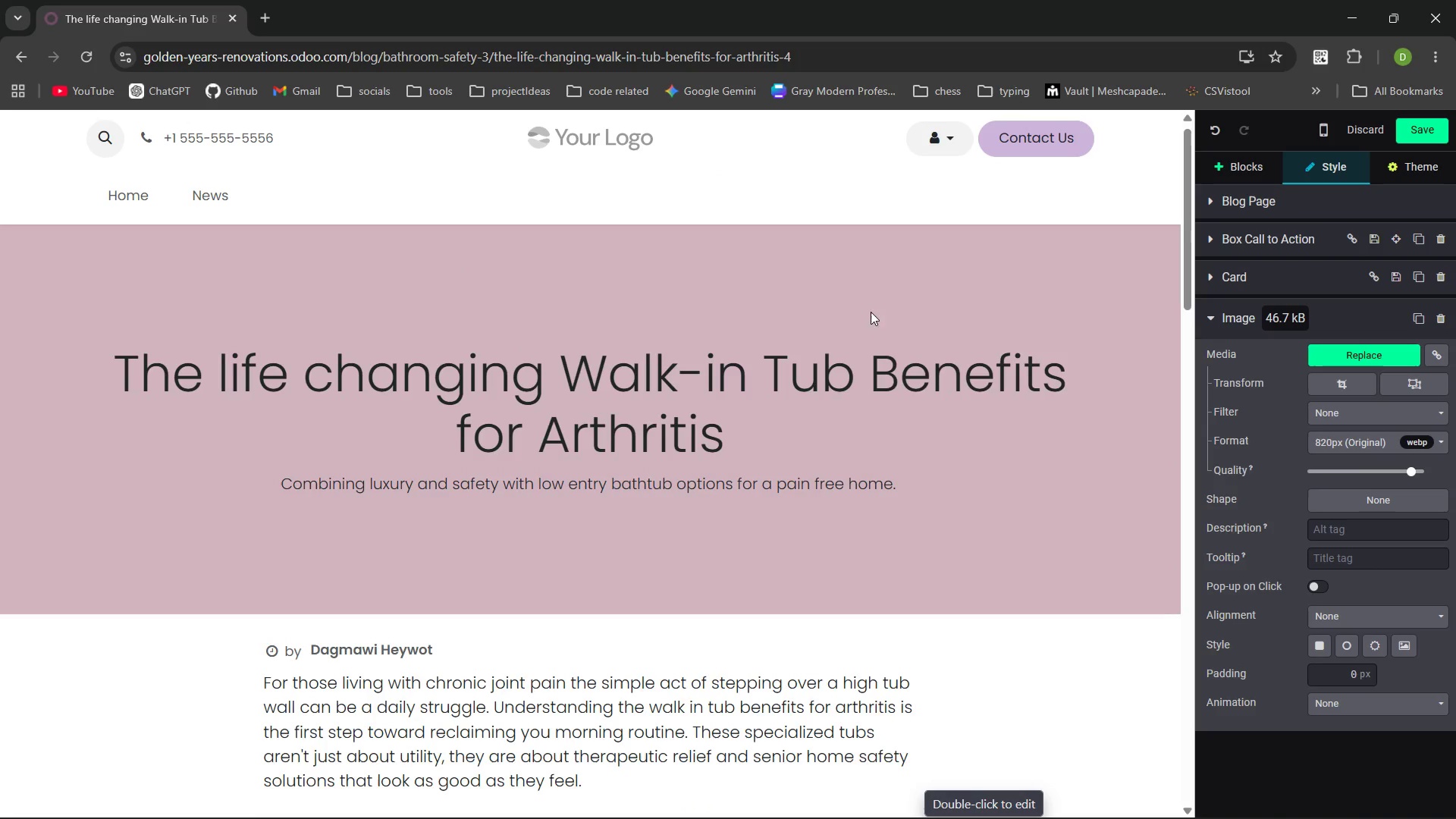 
left_click([1012, 440])
 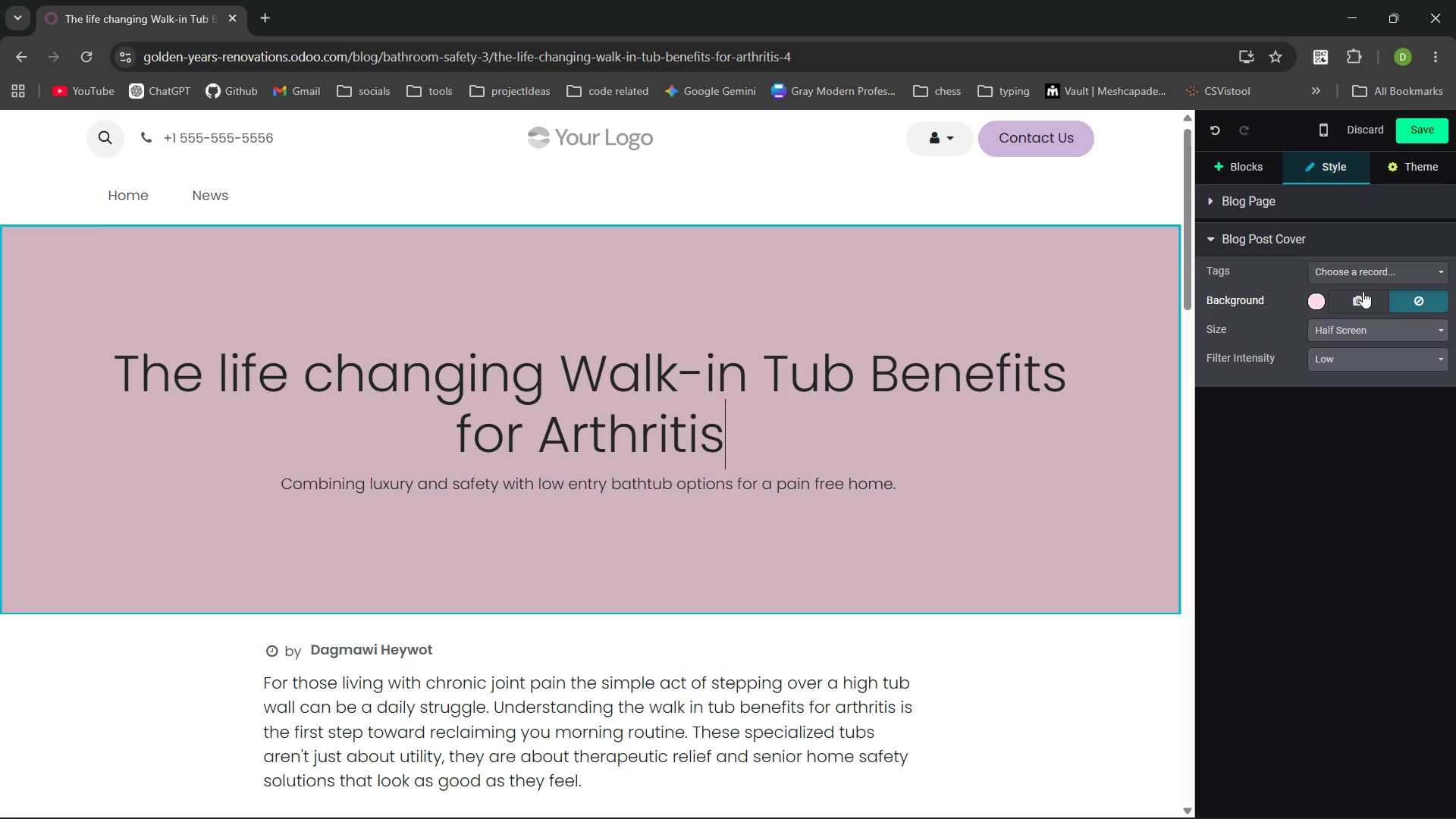 
left_click([1360, 292])
 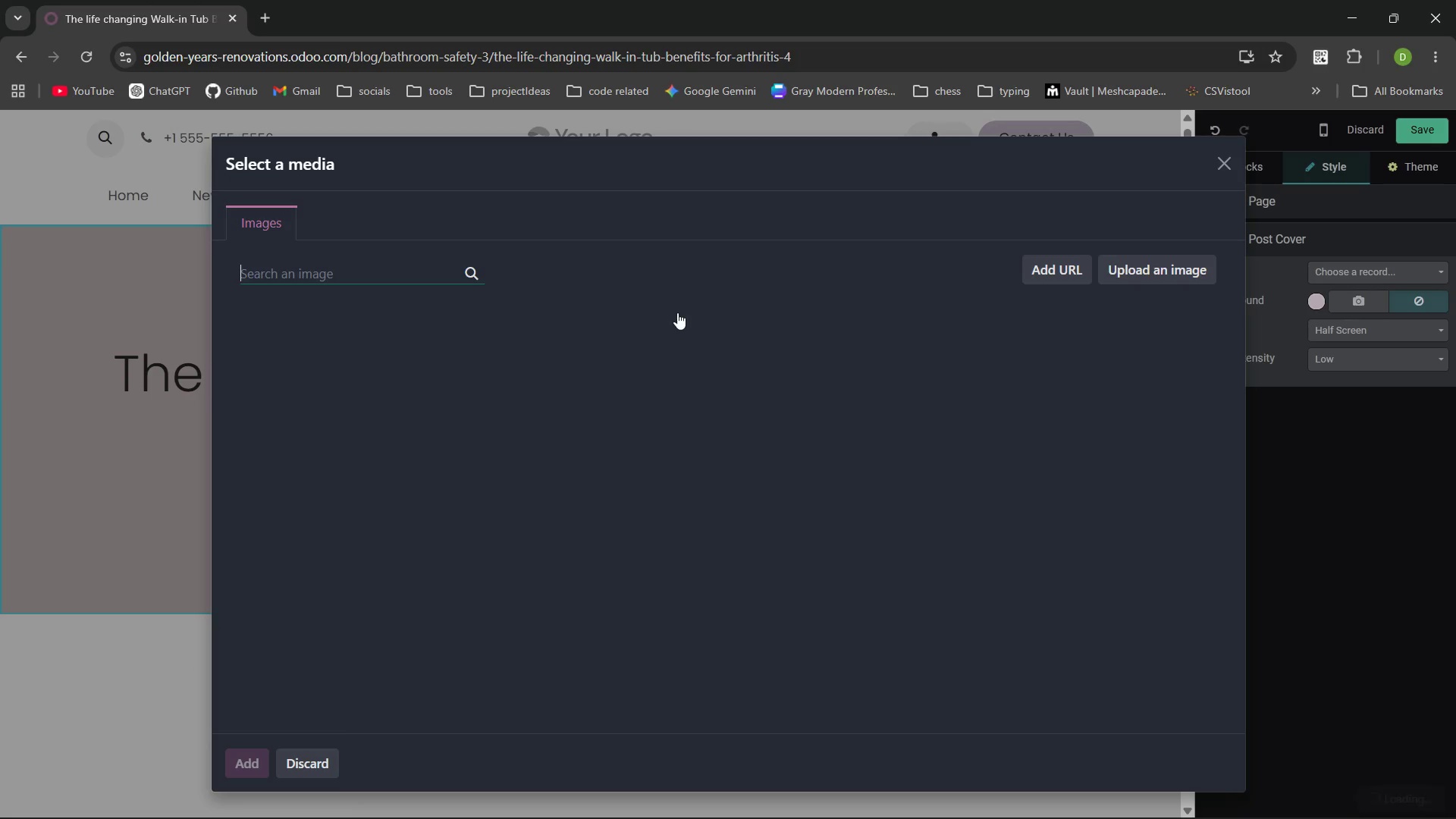 
type(walk in tub)
 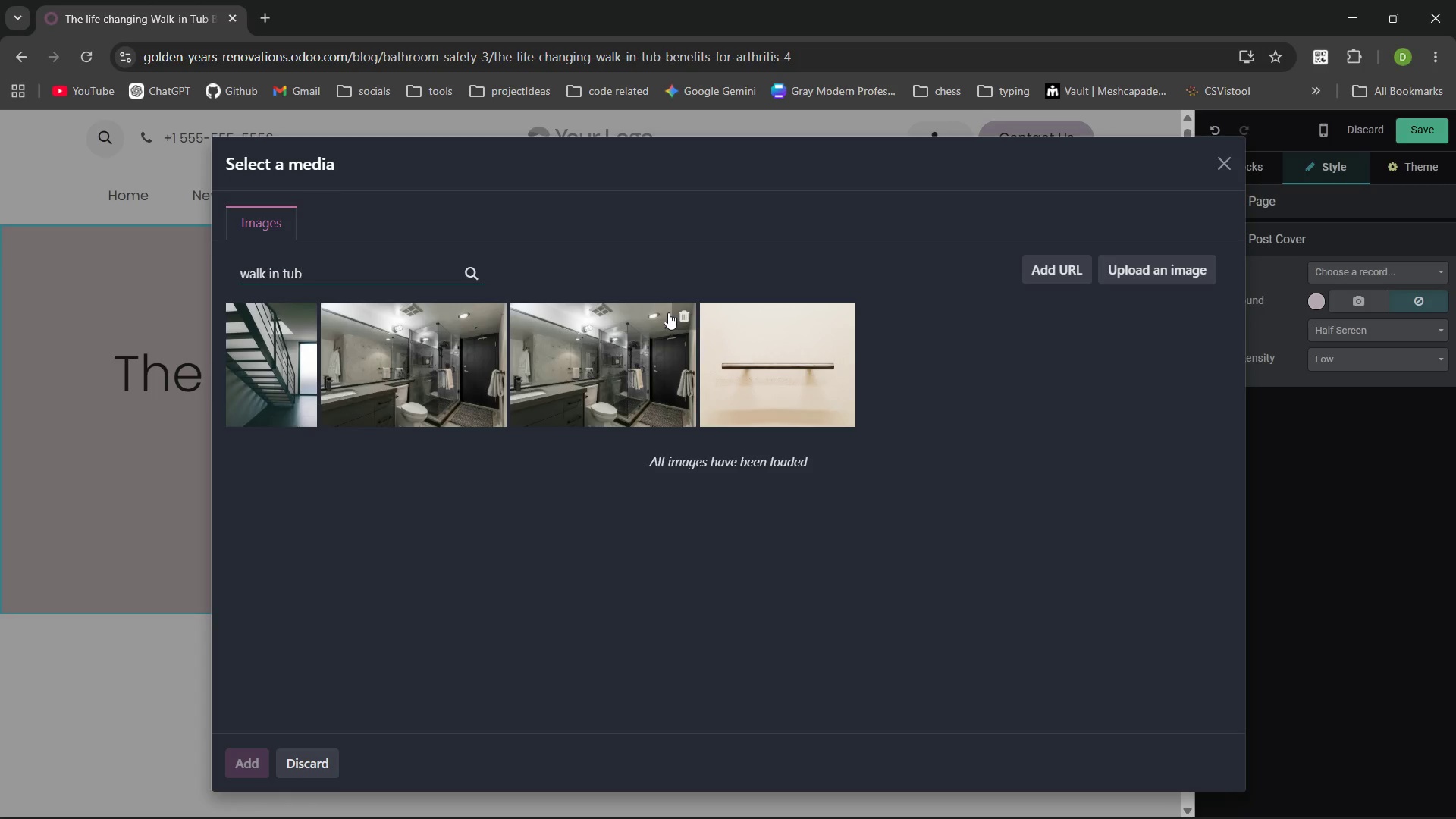 
key(Enter)
 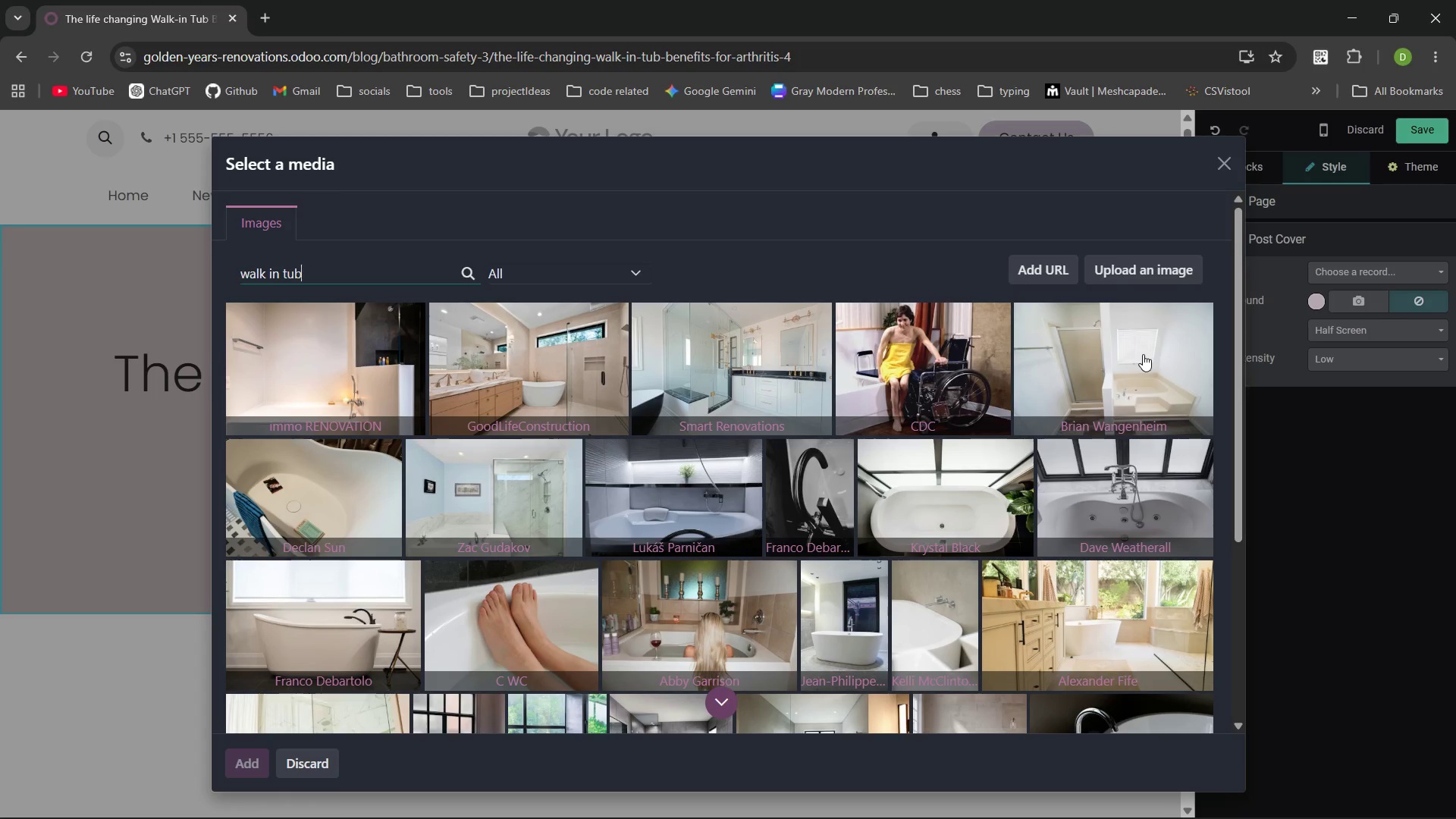 
wait(24.5)
 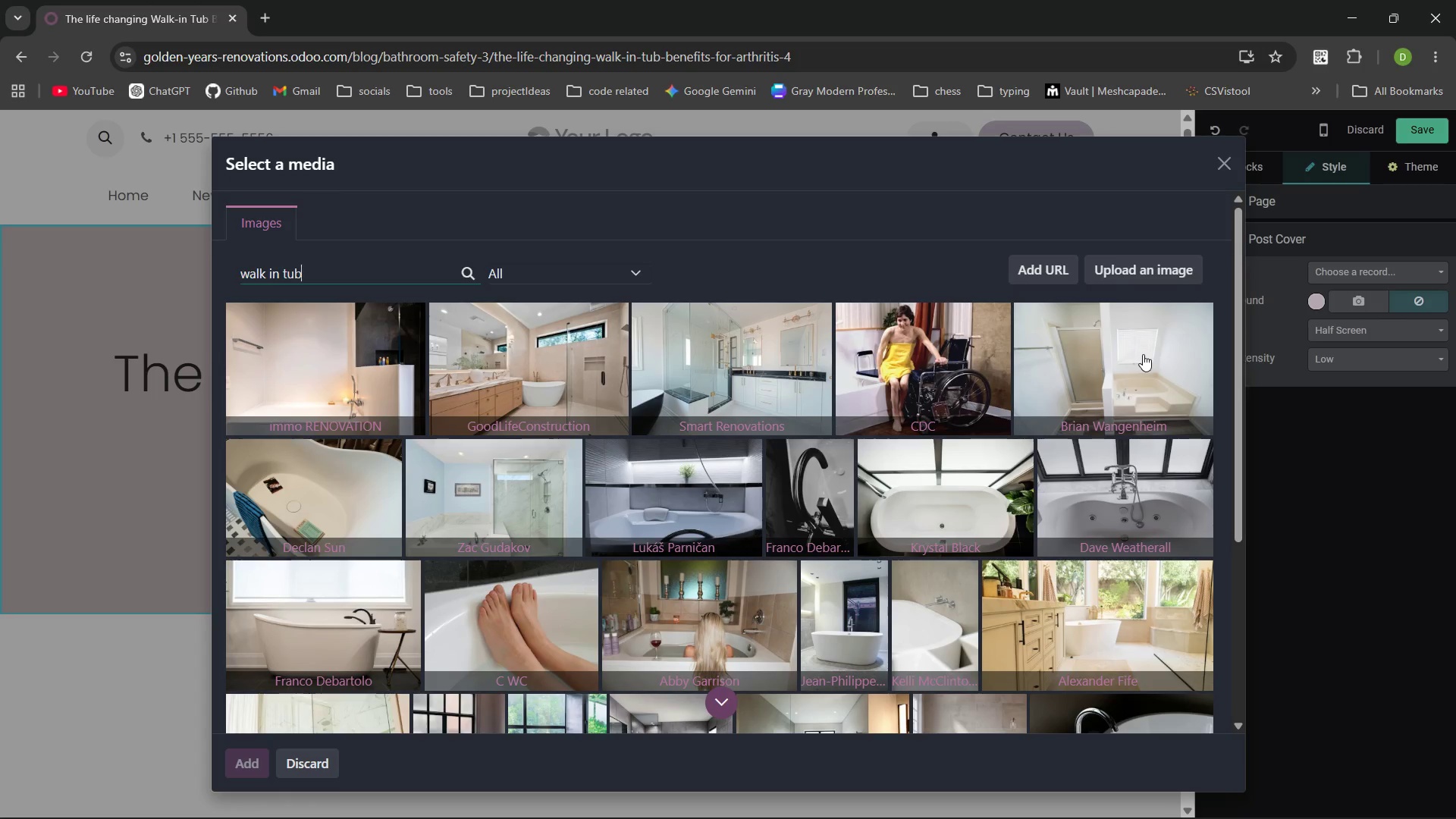 
key(Control+ControlLeft)
 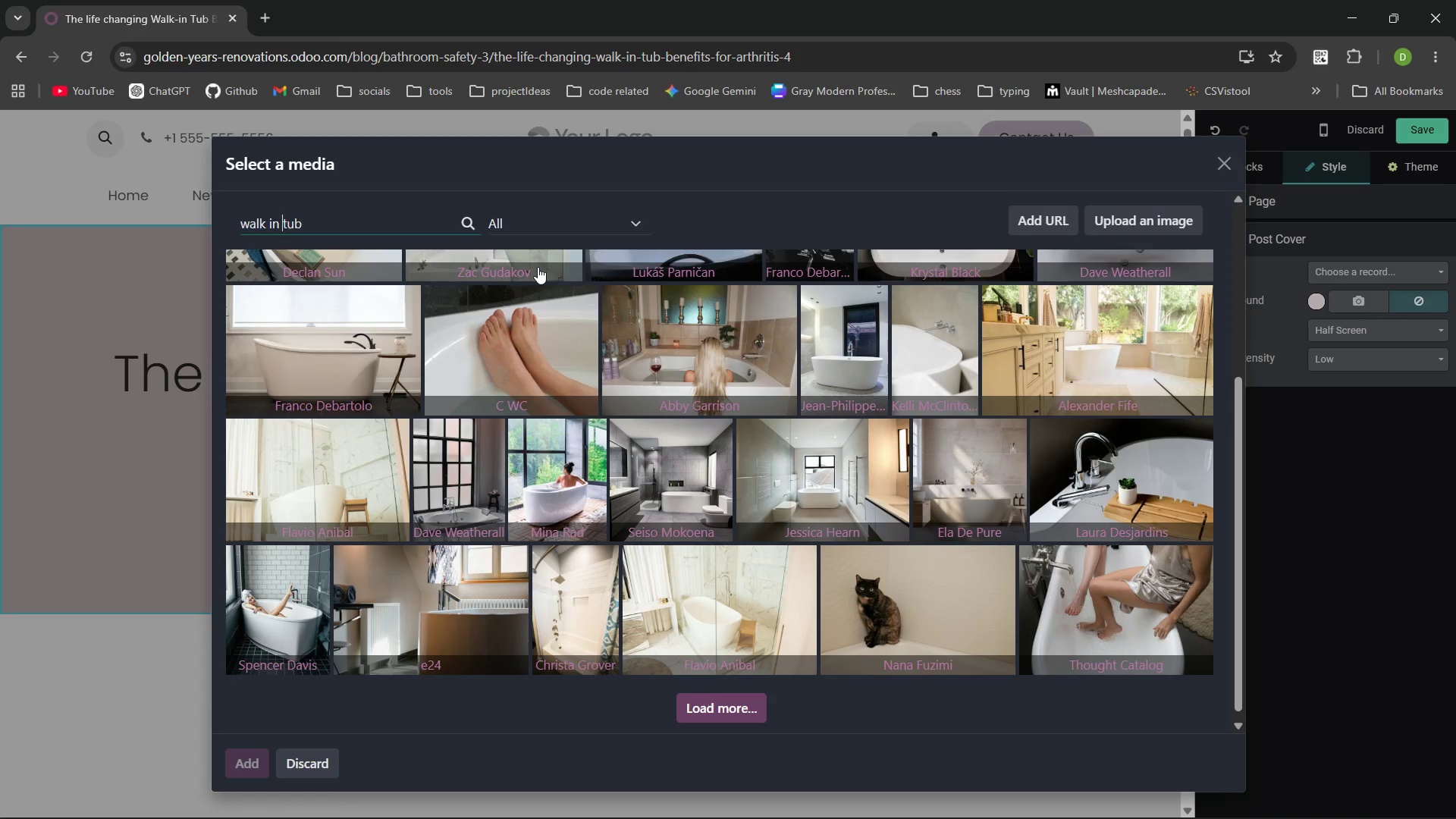 
key(Control+ArrowLeft)
 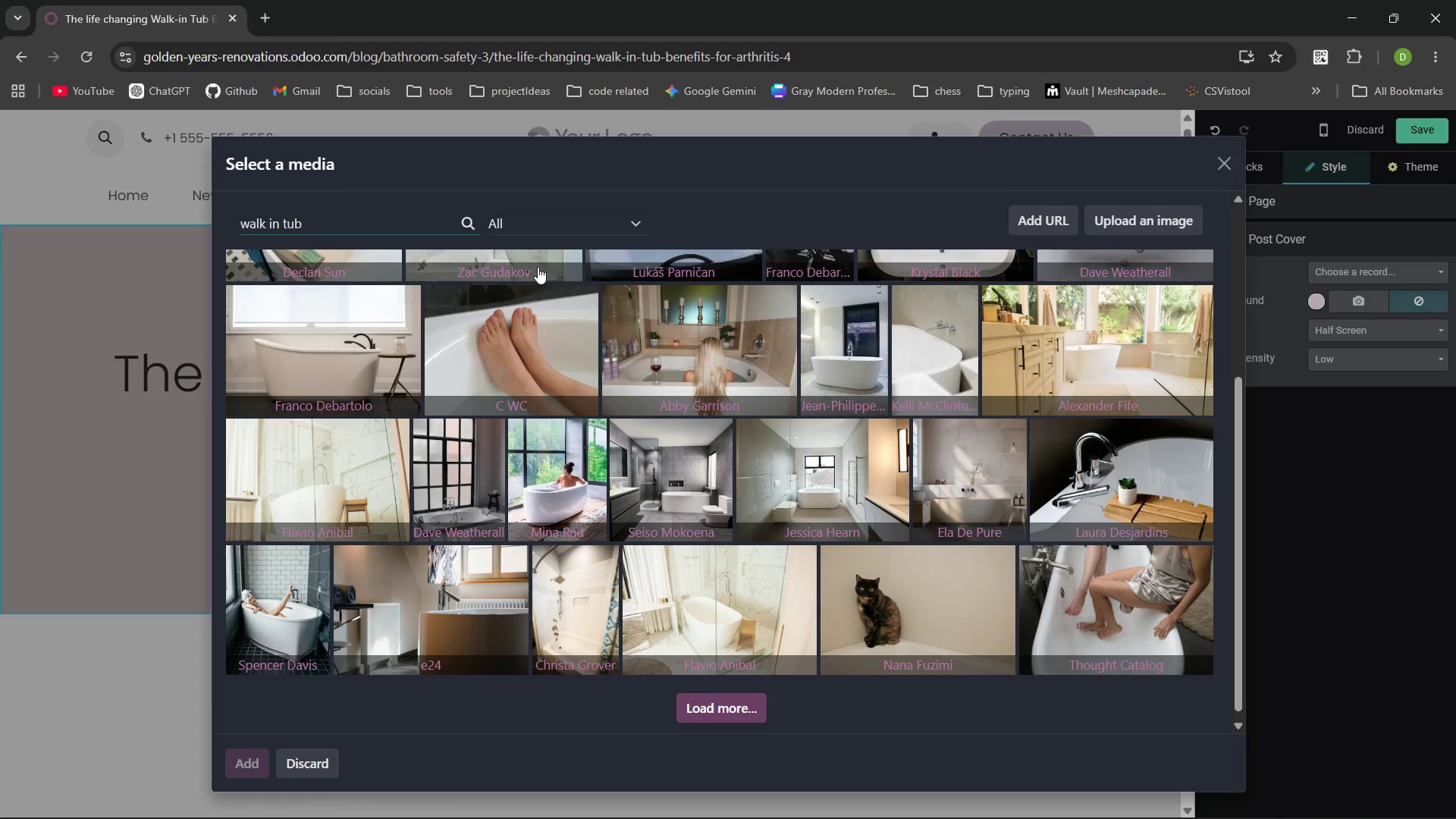 
type(bath)
 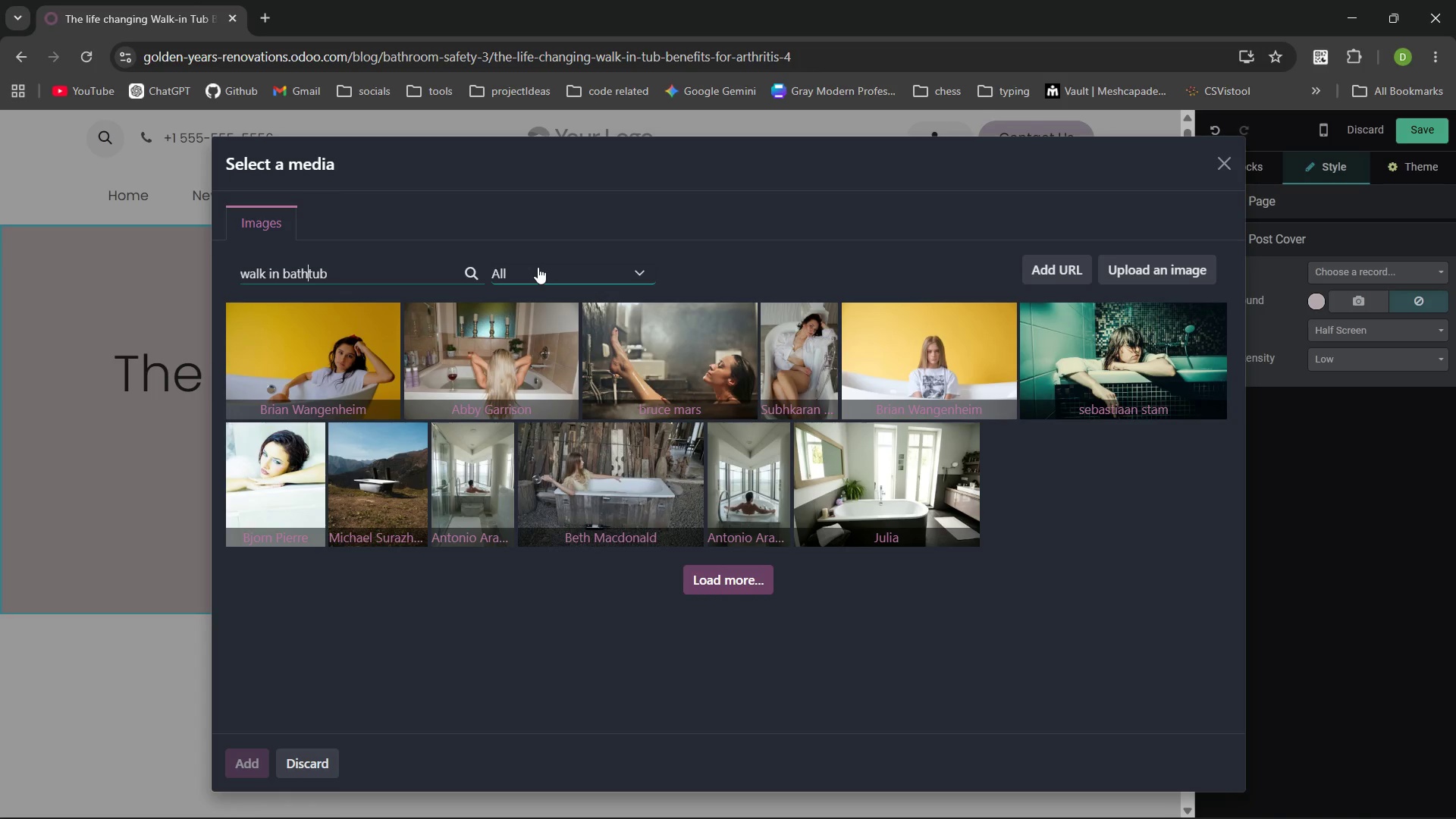 
wait(11.83)
 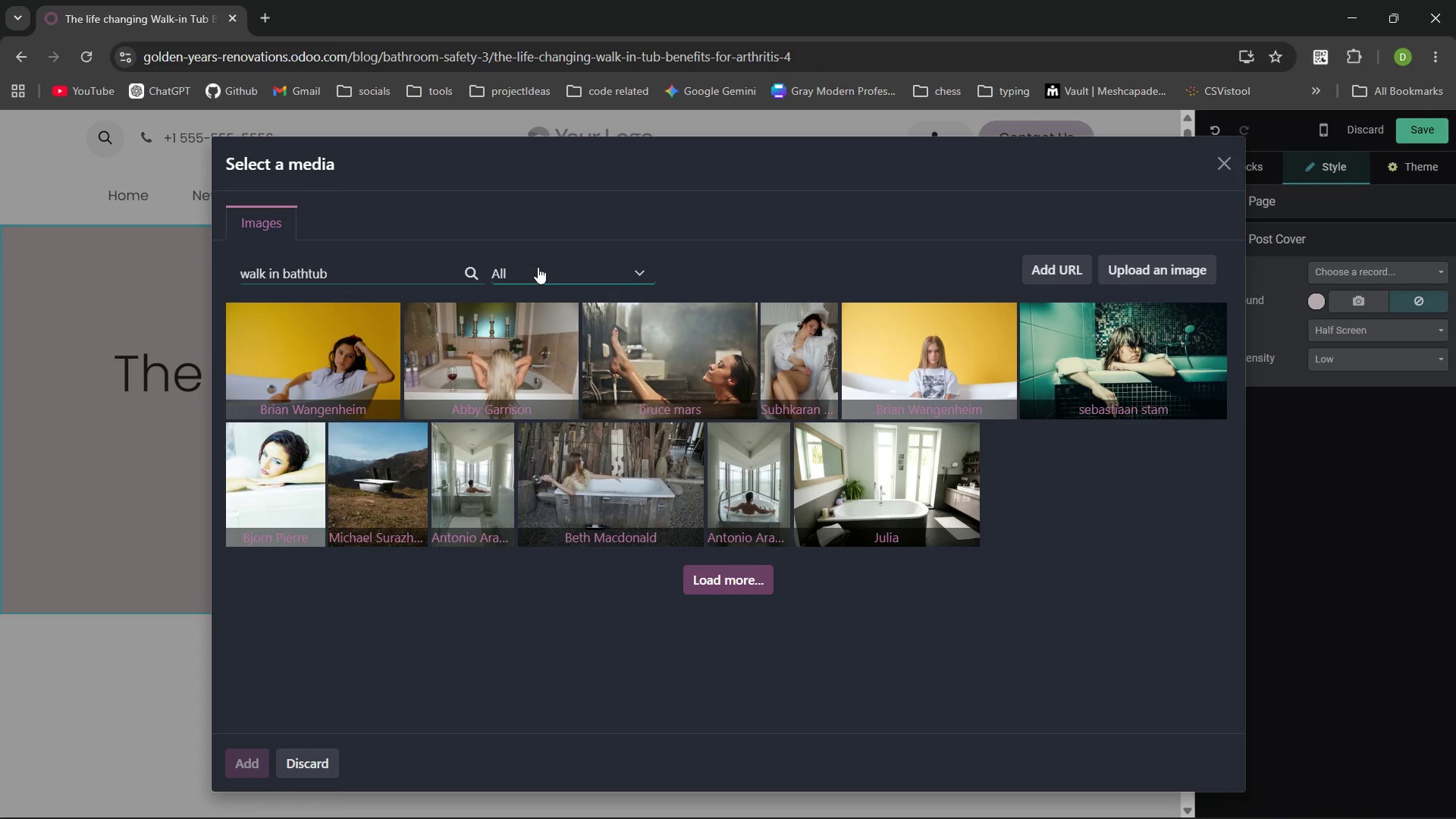 
key(Control+ArrowLeft)
 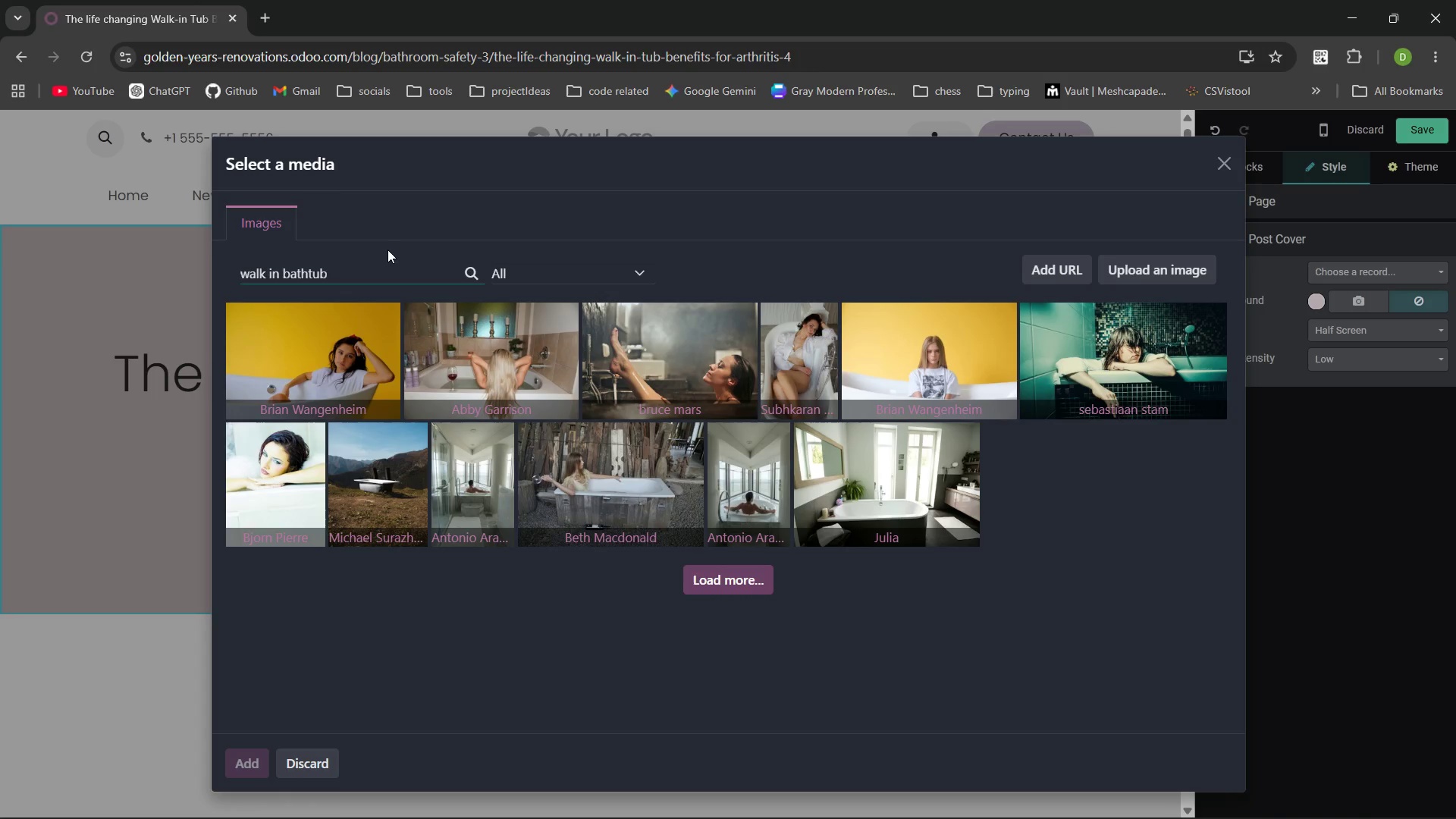 
key(Control+Backspace)
 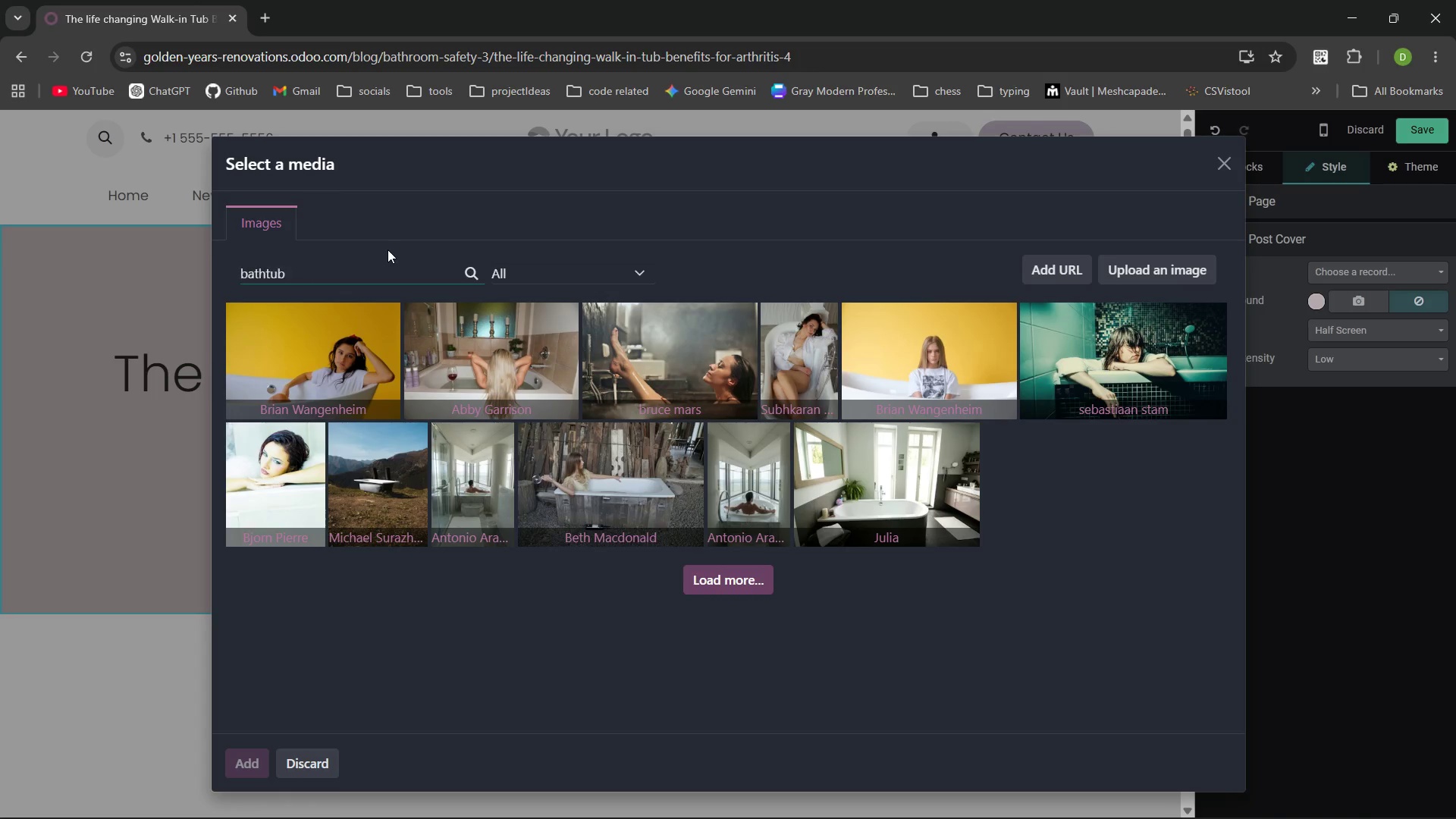 
key(Control+Backspace)
 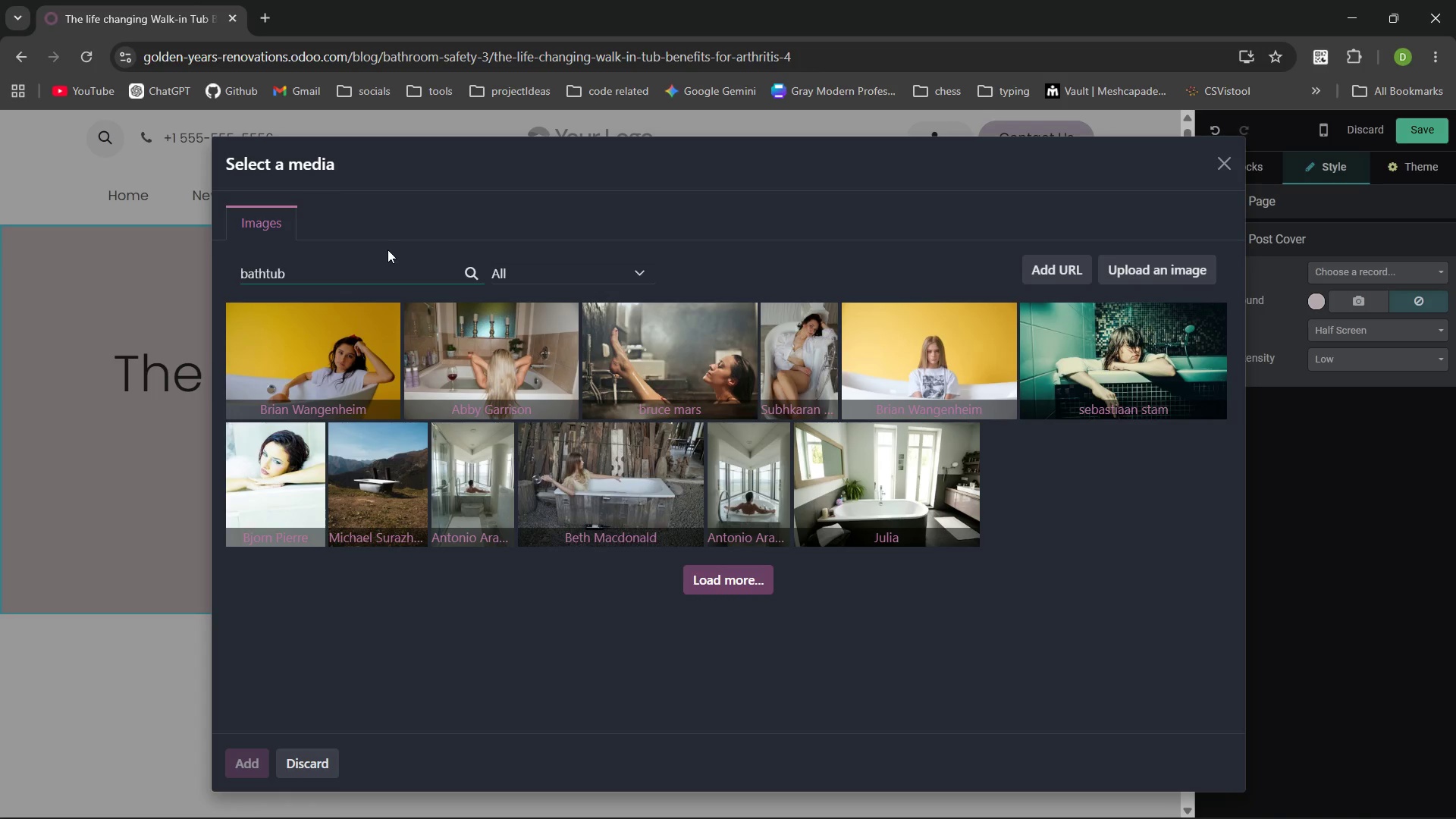 
key(Enter)
 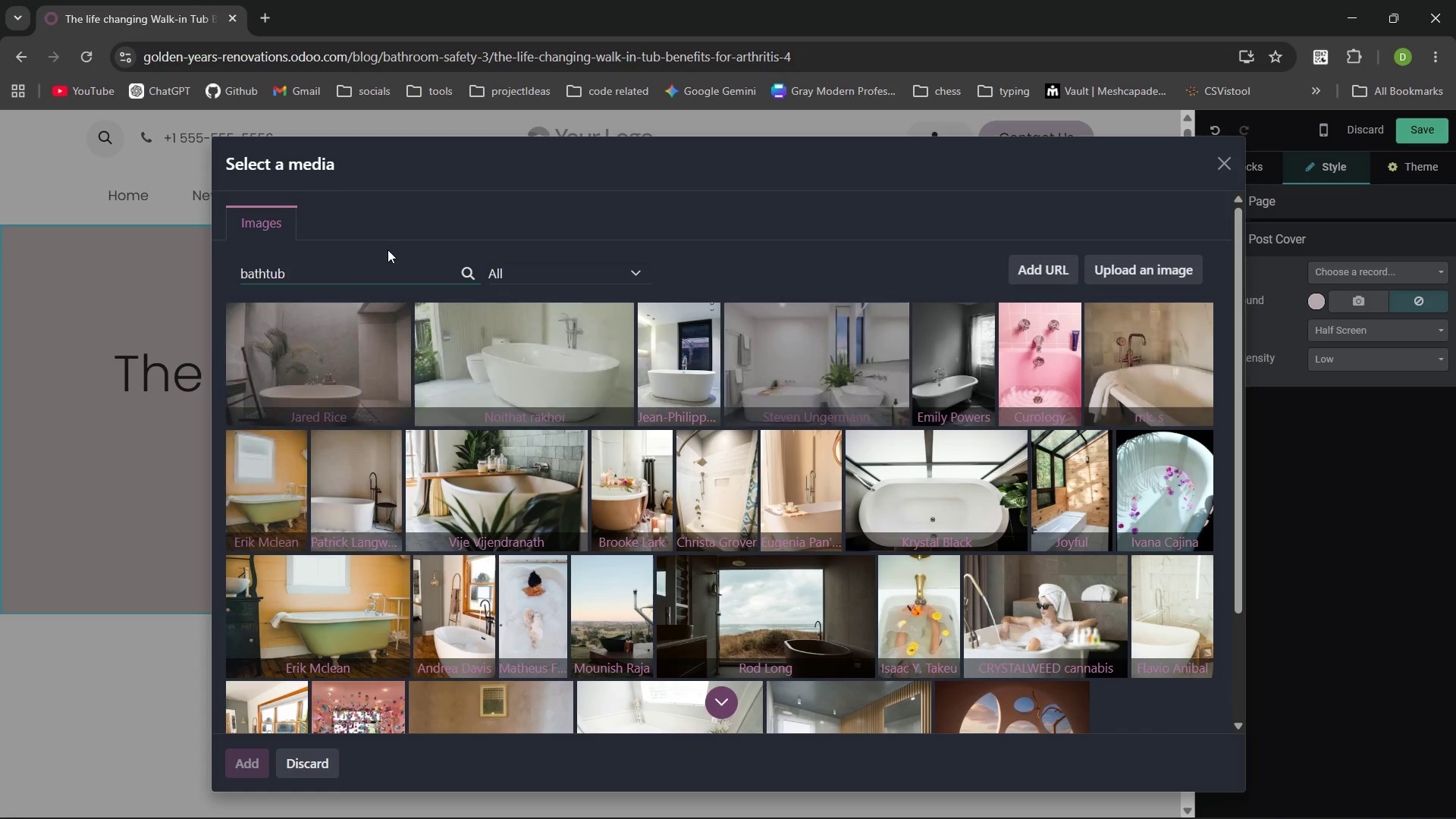 
wait(10.42)
 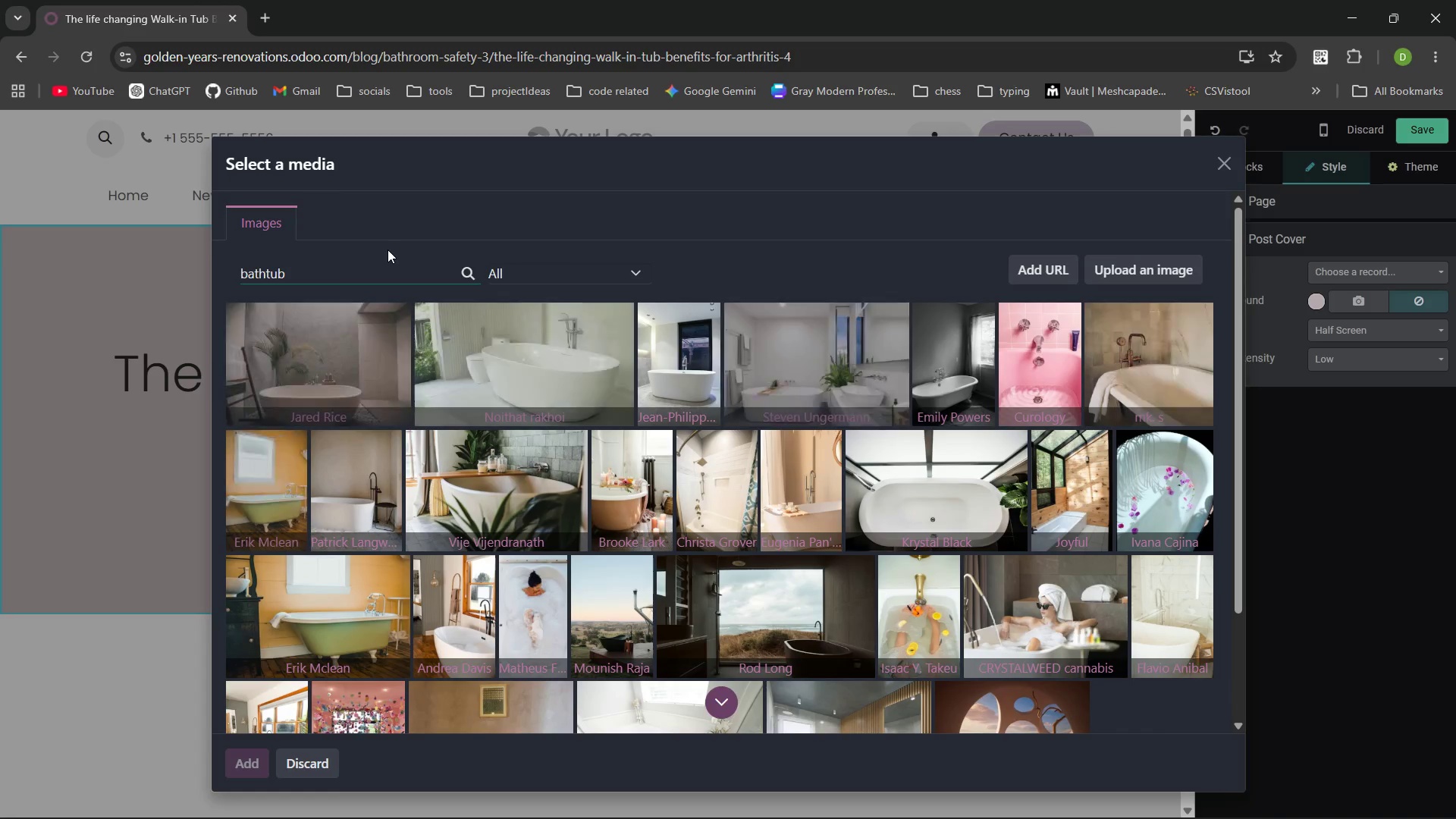 
left_click([316, 270])
 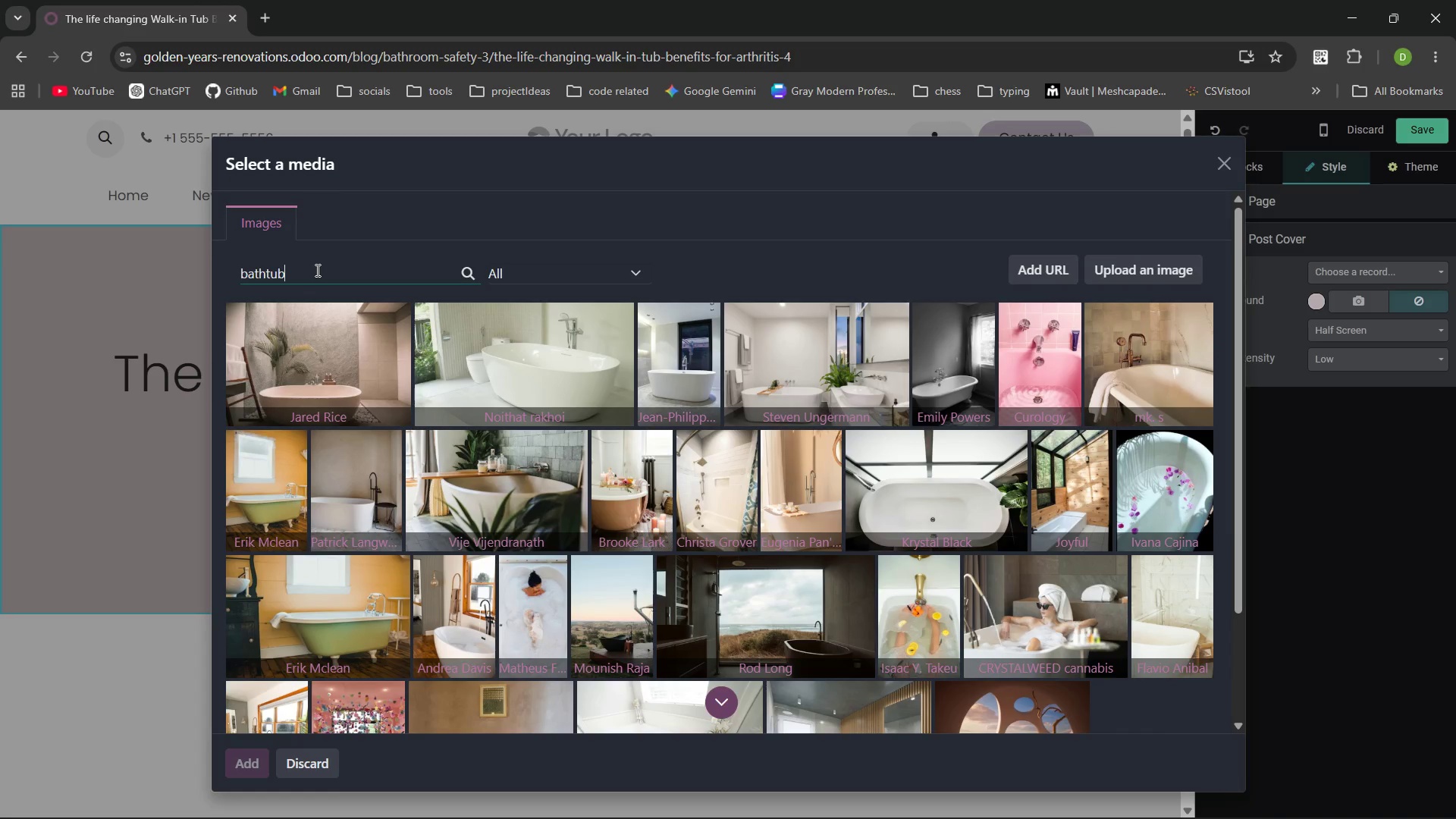 
key(Backspace)
key(Backspace)
key(Backspace)
type(room)
 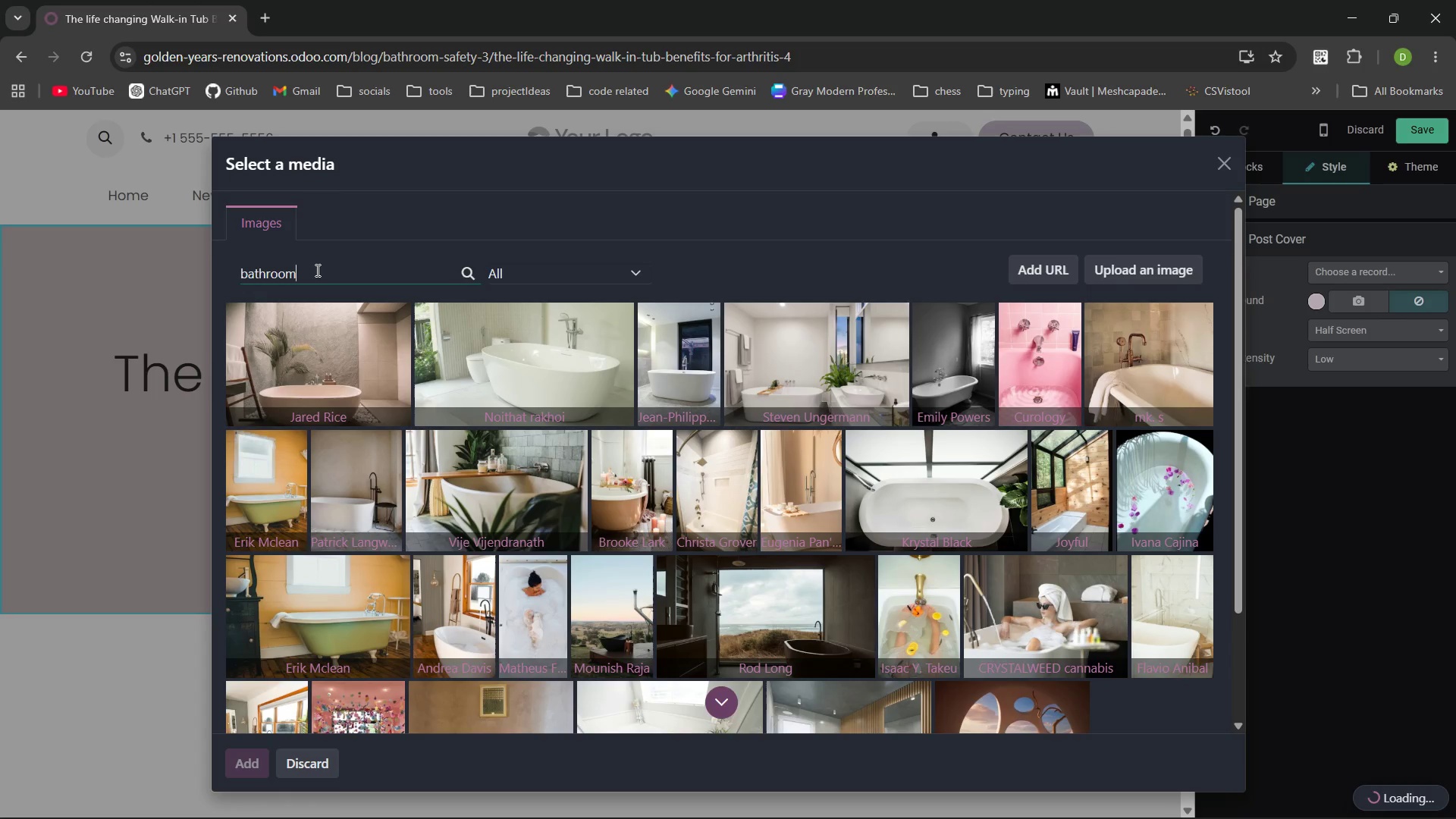 
key(Enter)
 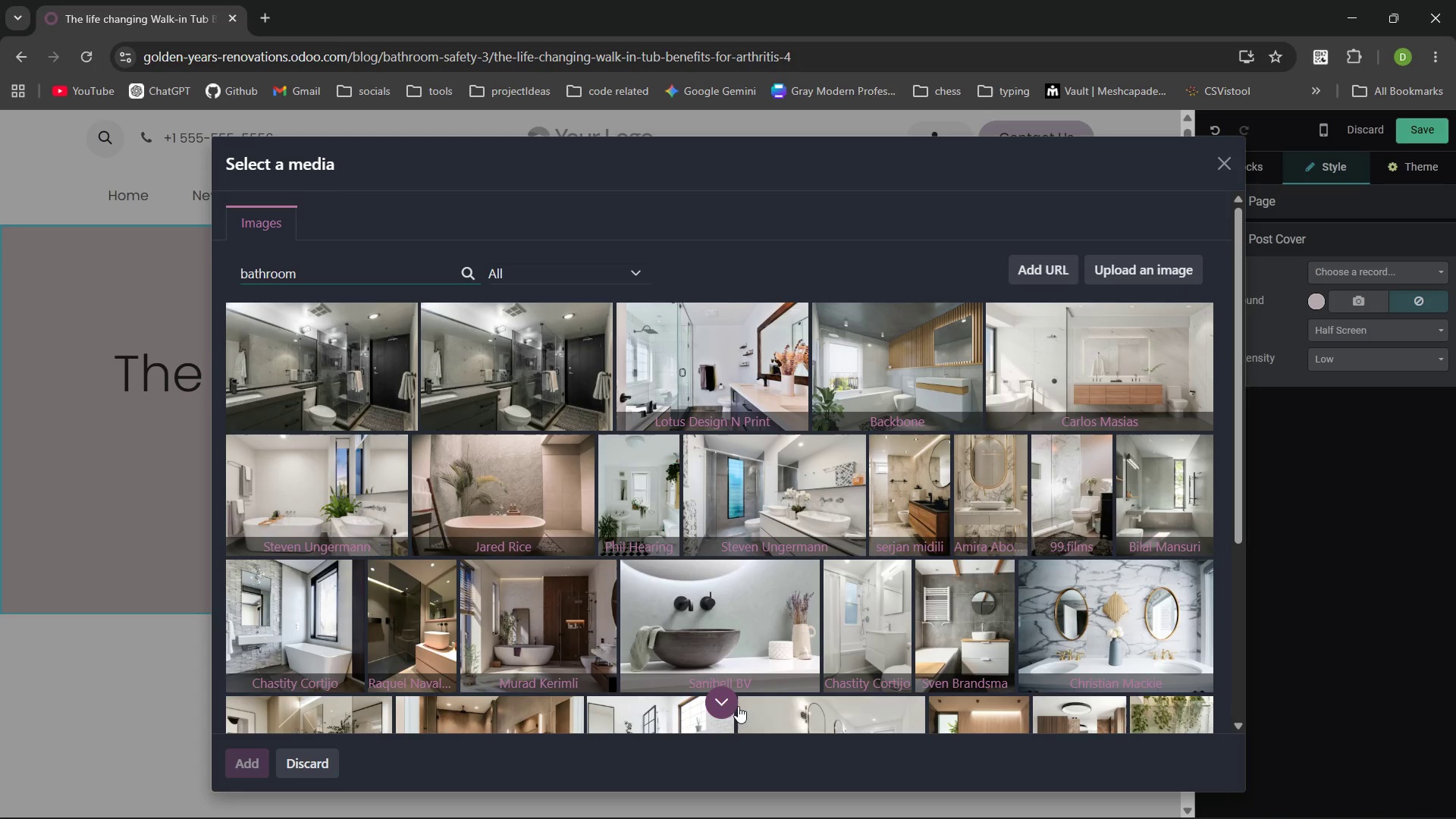 
wait(7.55)
 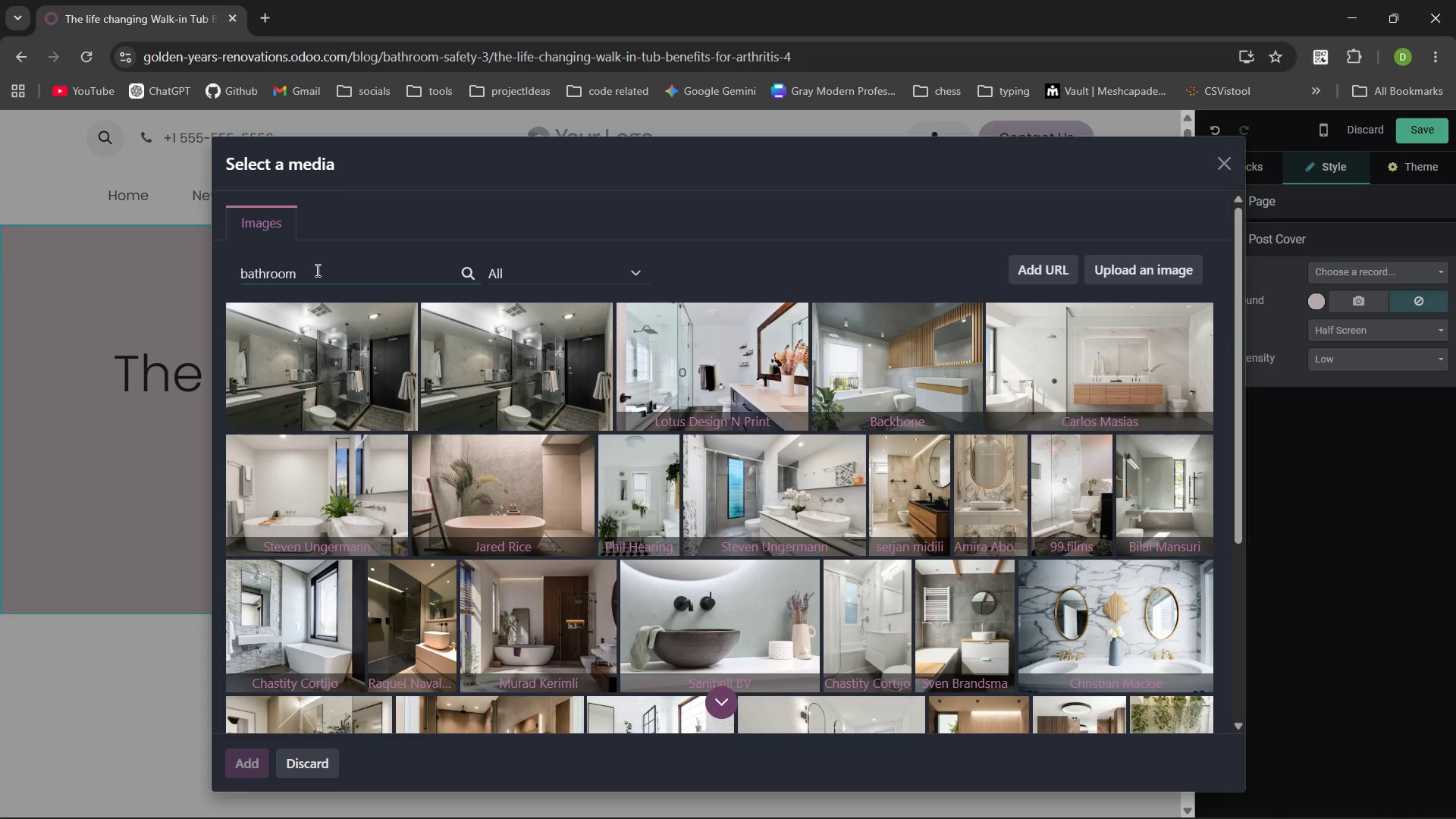 
left_click([306, 450])
 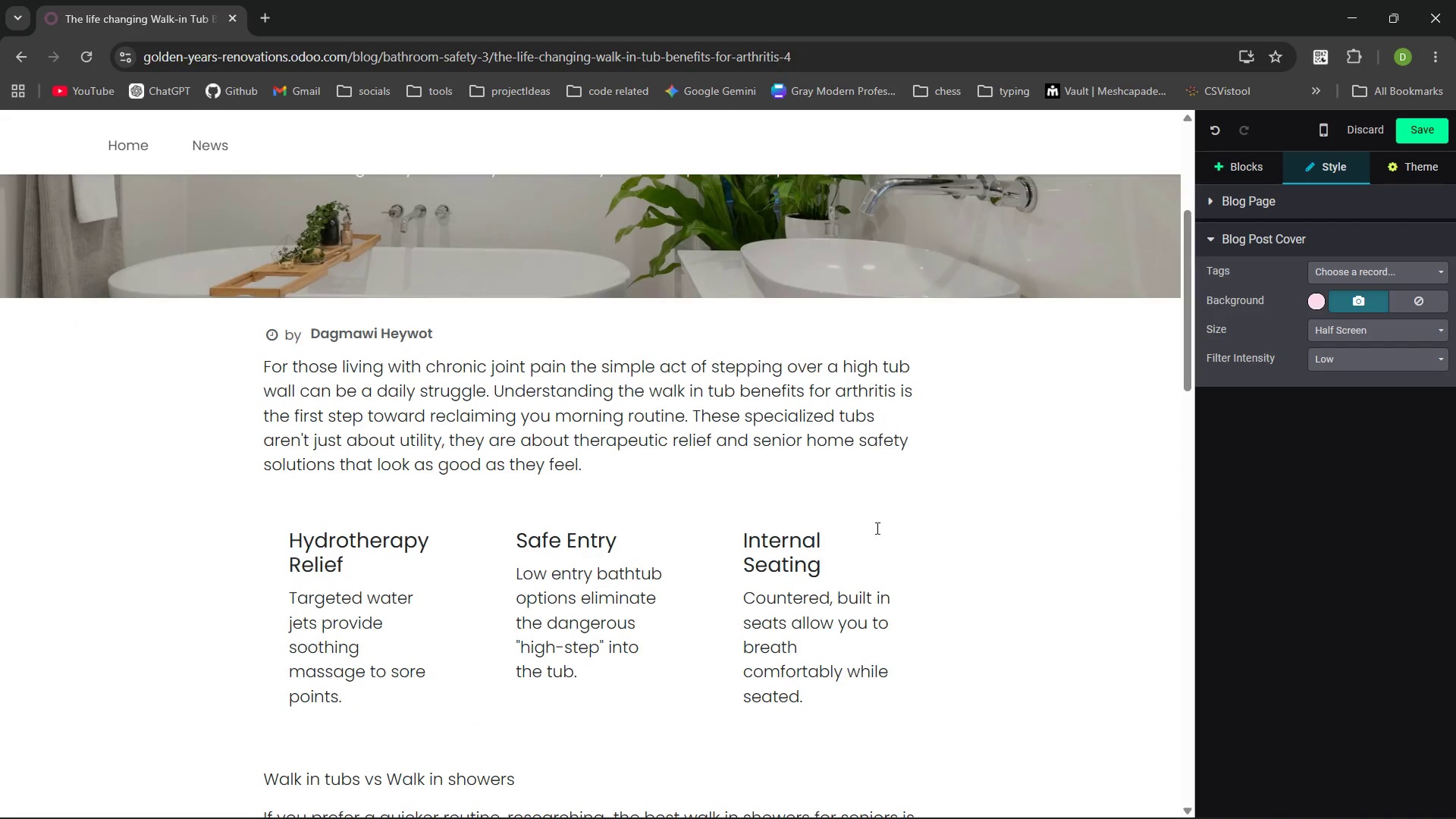 
wait(11.97)
 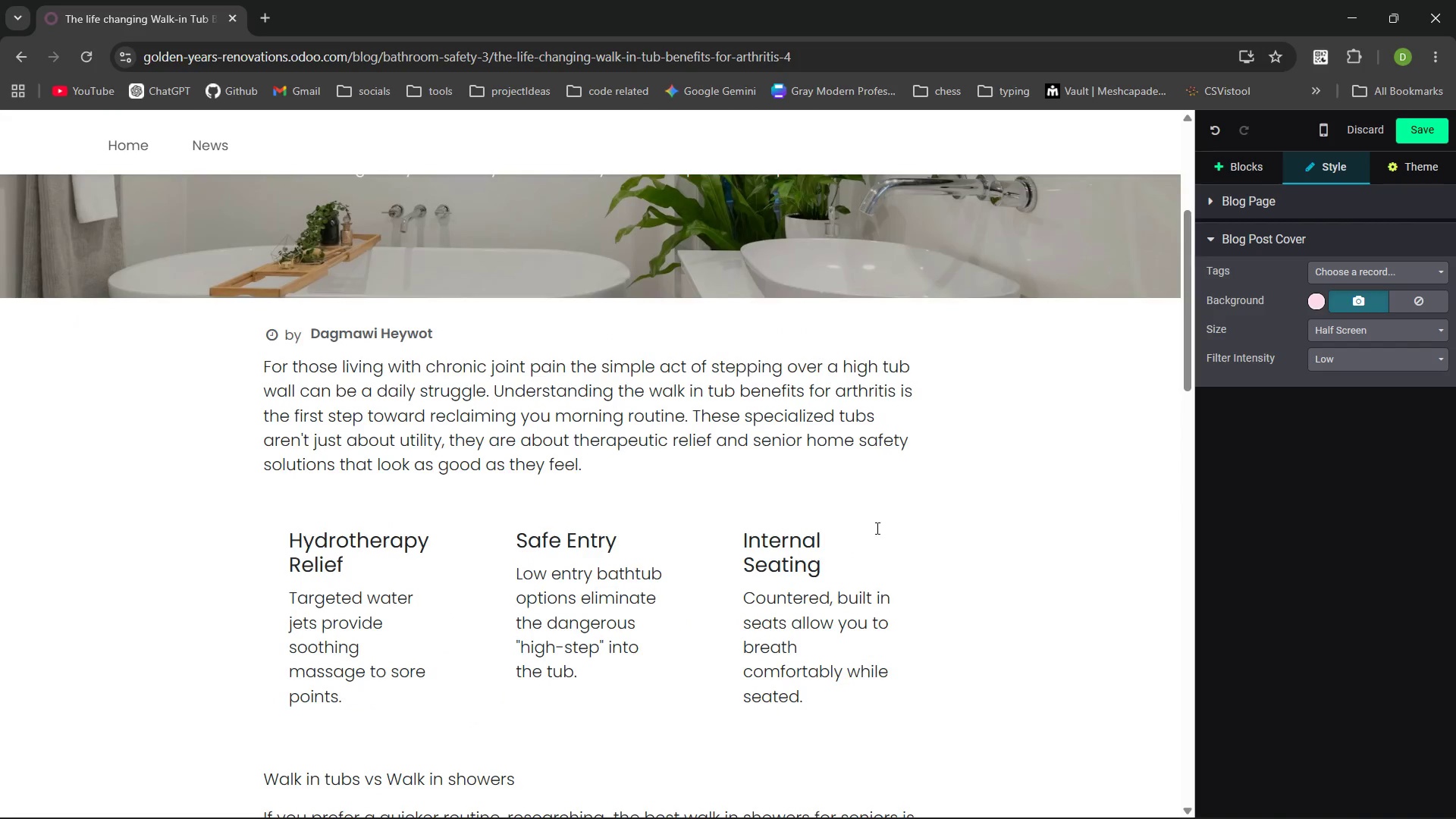 
left_click_drag(start_coordinate=[518, 566], to_coordinate=[251, 554])
 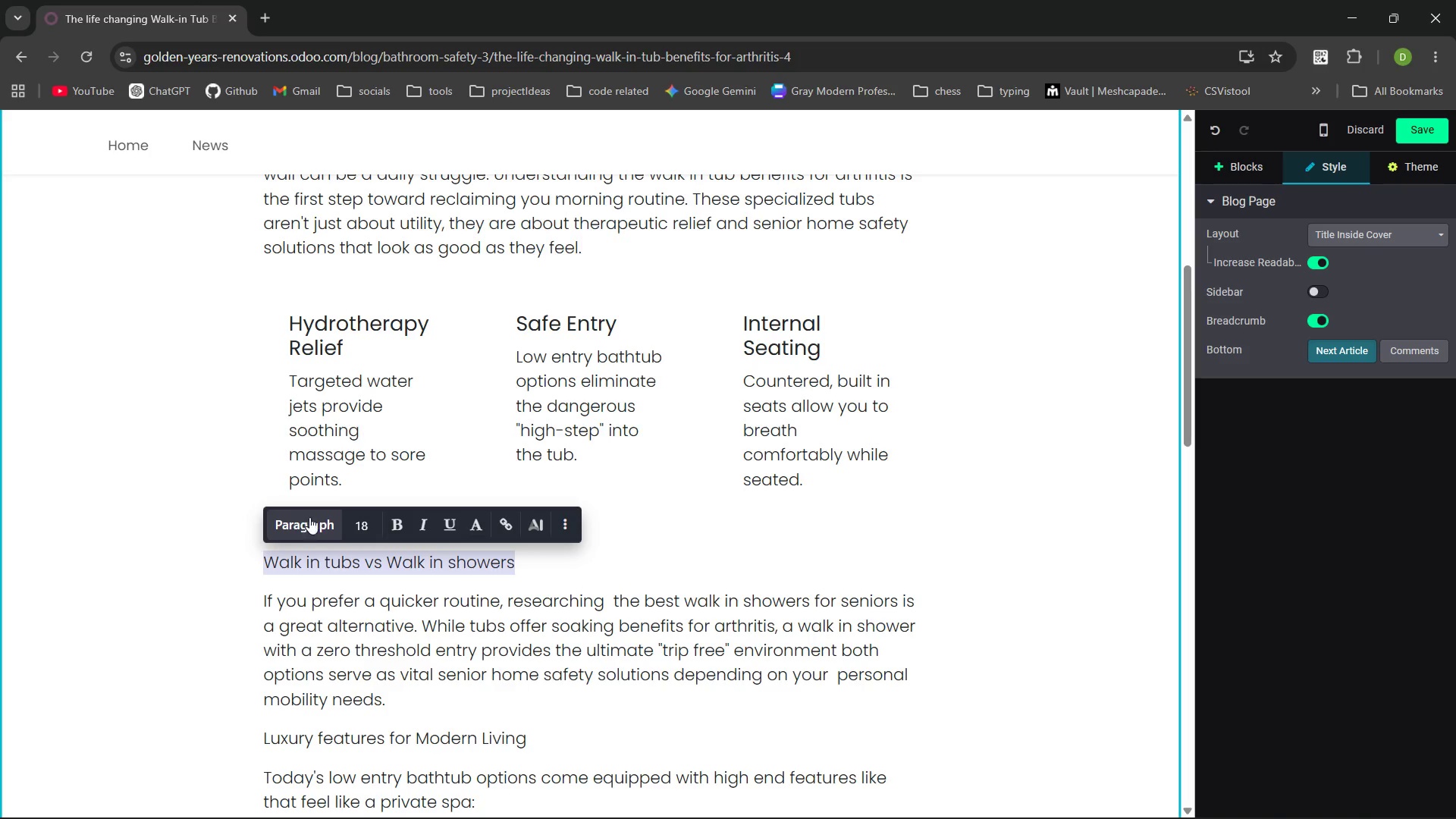 
left_click([312, 514])
 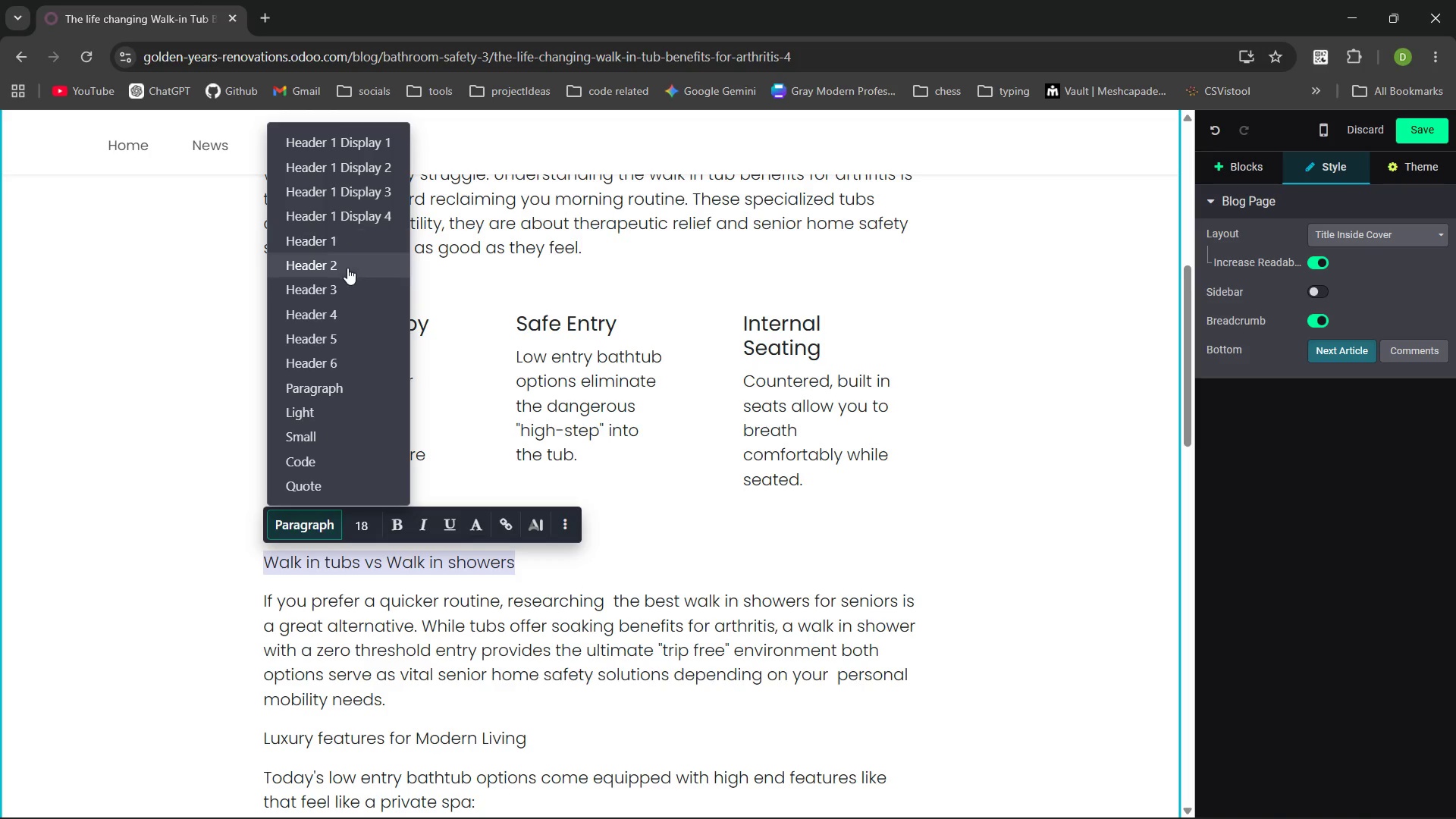 
left_click([347, 268])
 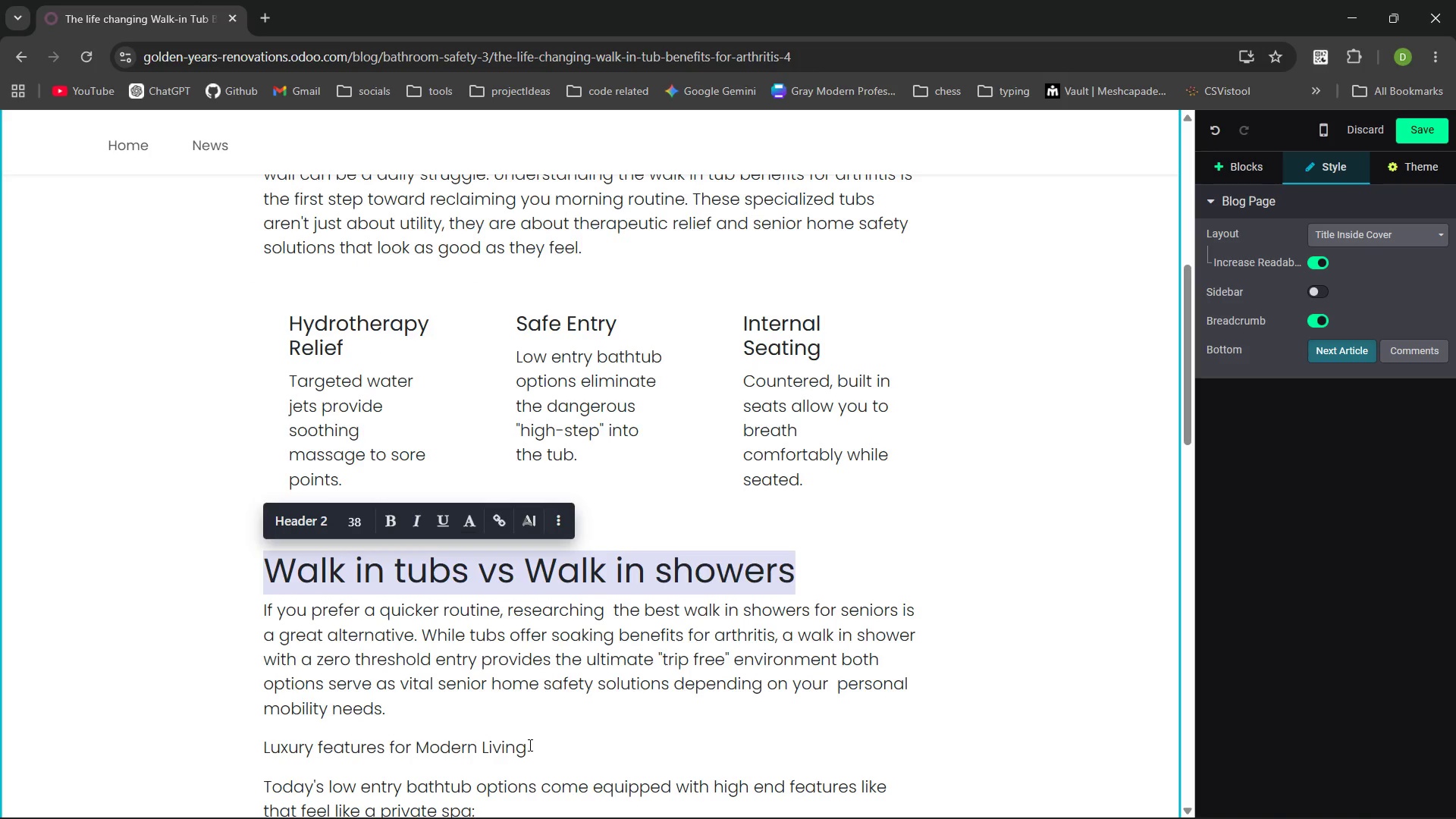 
left_click_drag(start_coordinate=[529, 745], to_coordinate=[260, 758])
 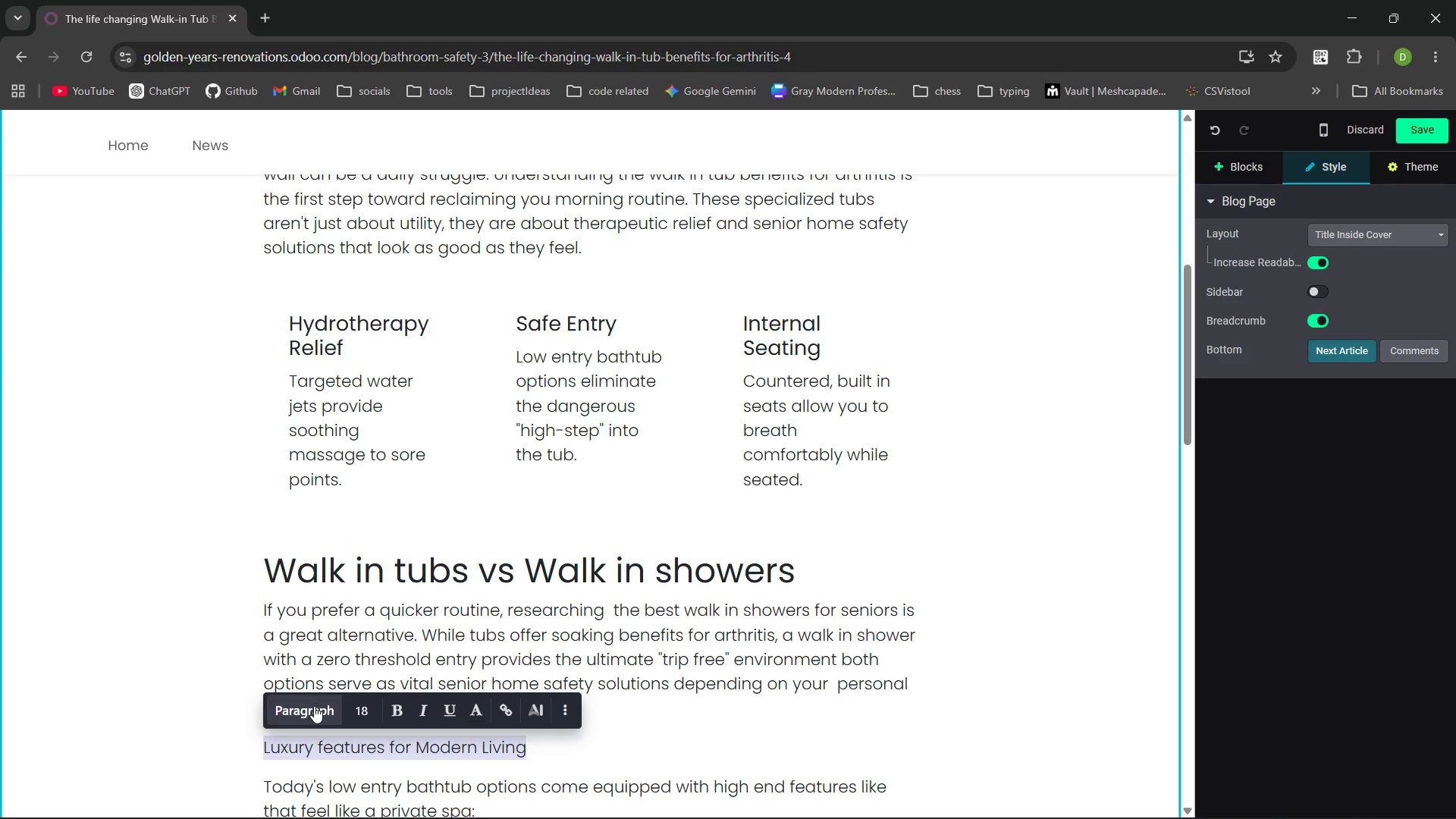 
left_click([314, 706])
 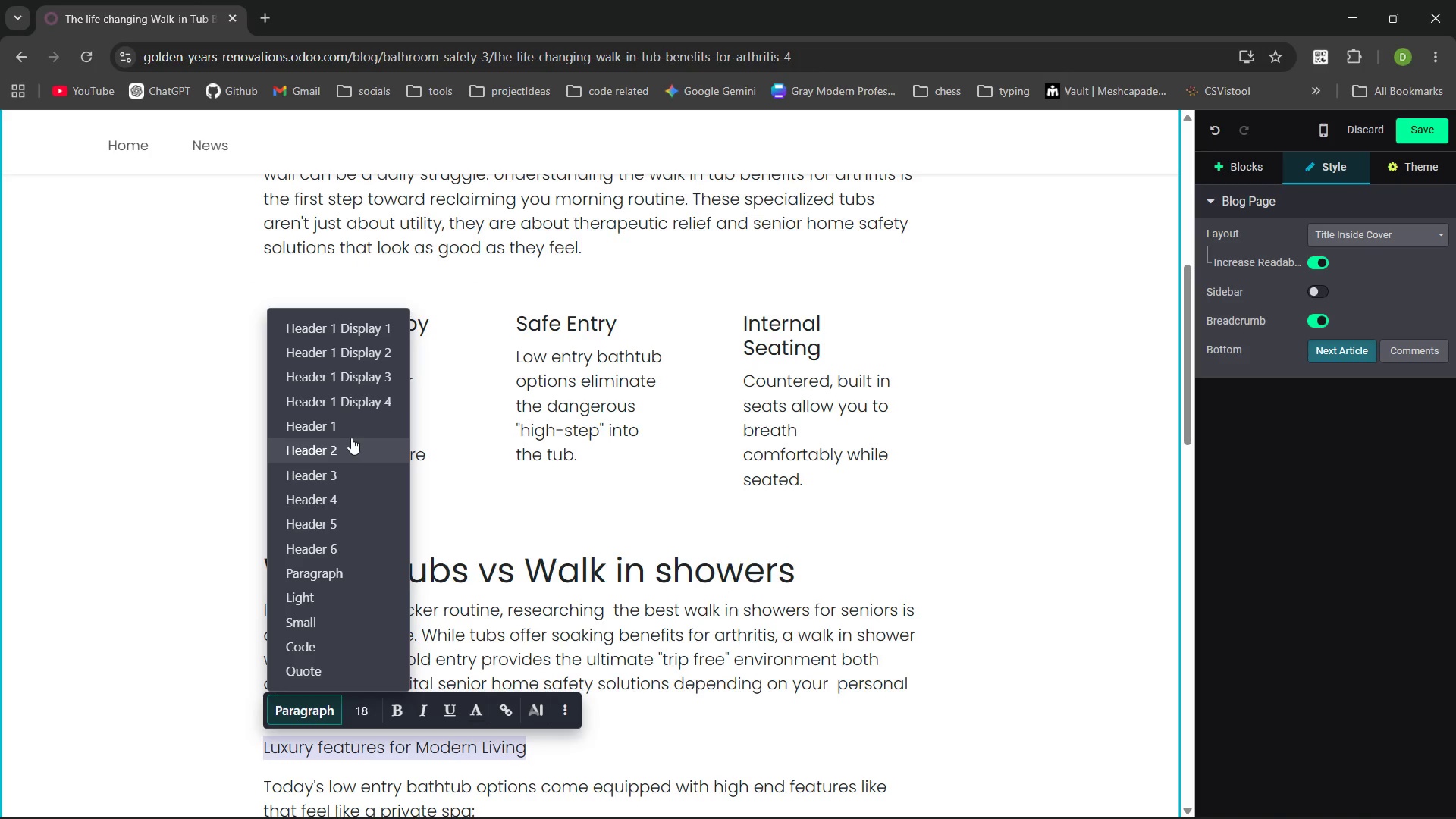 
left_click([351, 438])
 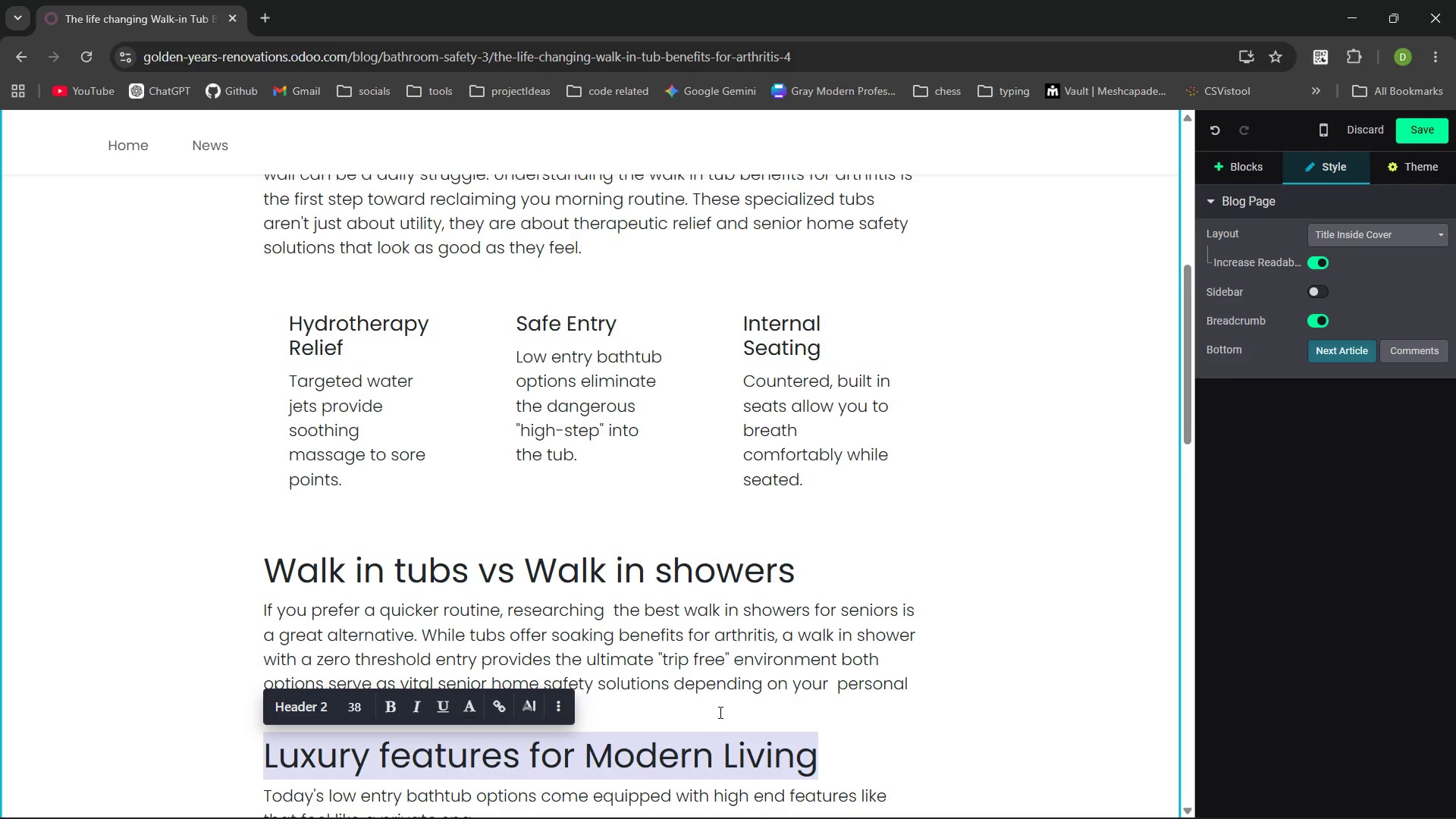 
left_click([719, 712])
 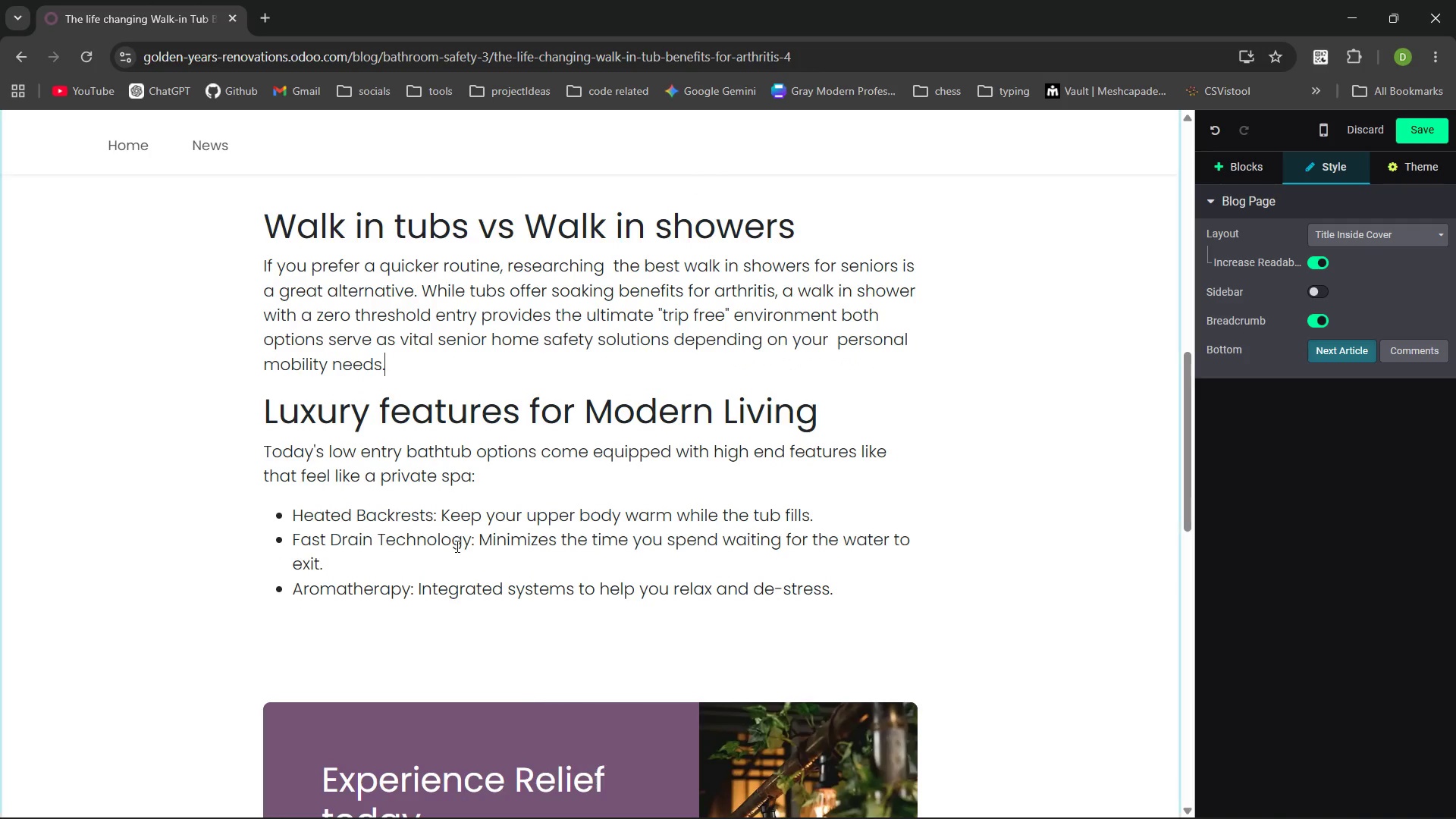 
left_click_drag(start_coordinate=[438, 511], to_coordinate=[292, 519])
 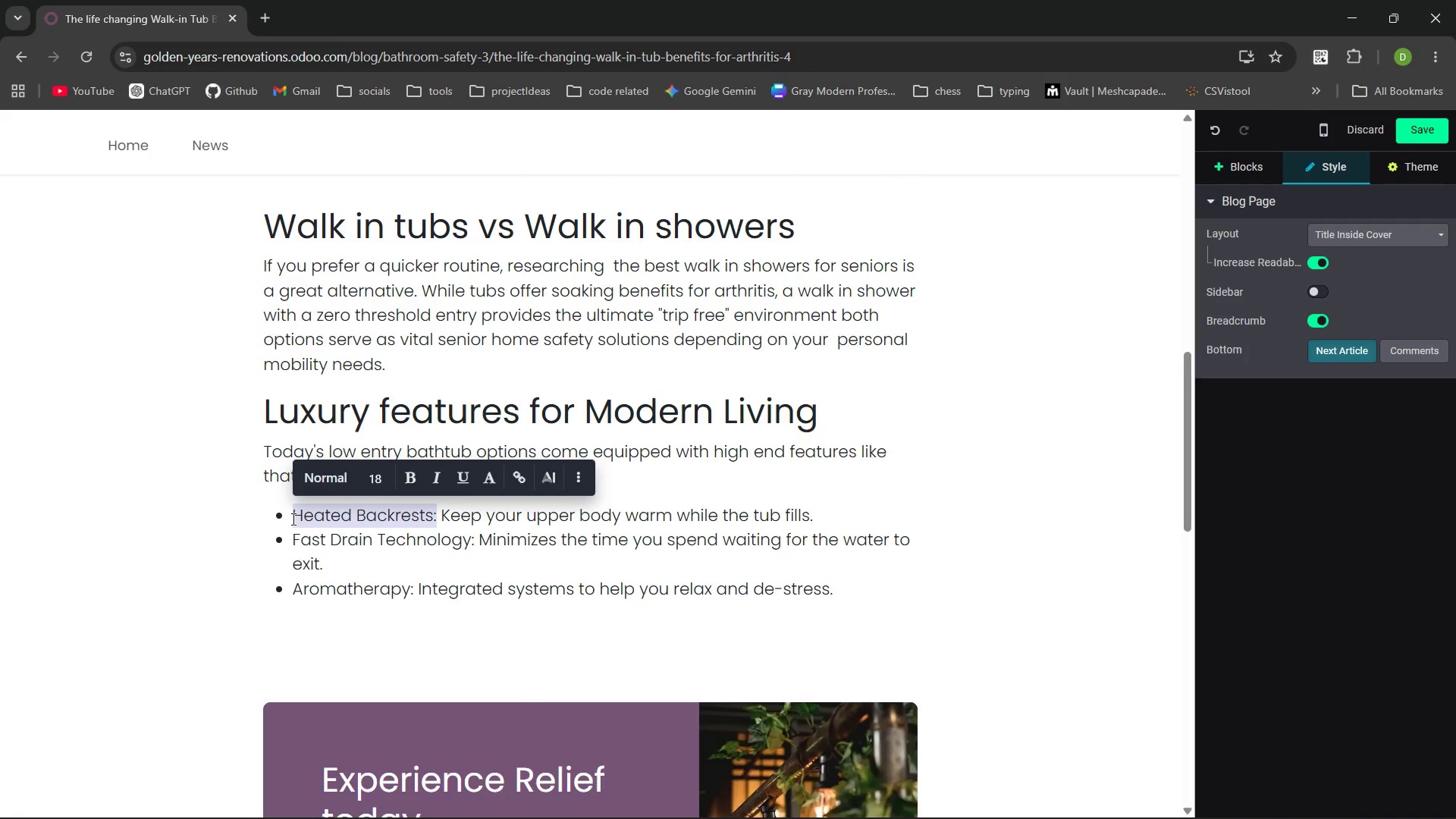 
key(Control+B)
 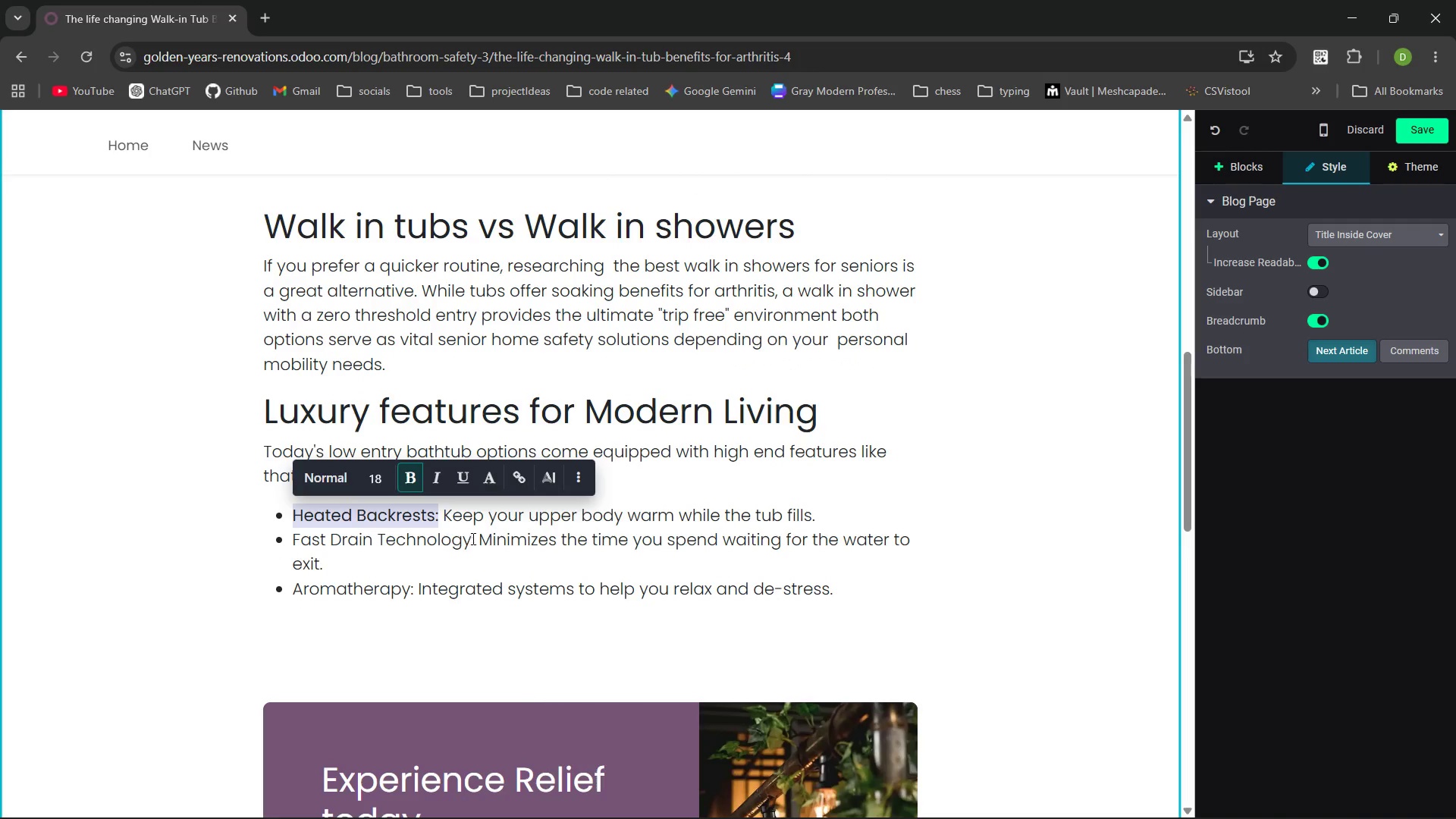 
left_click_drag(start_coordinate=[475, 538], to_coordinate=[287, 545])
 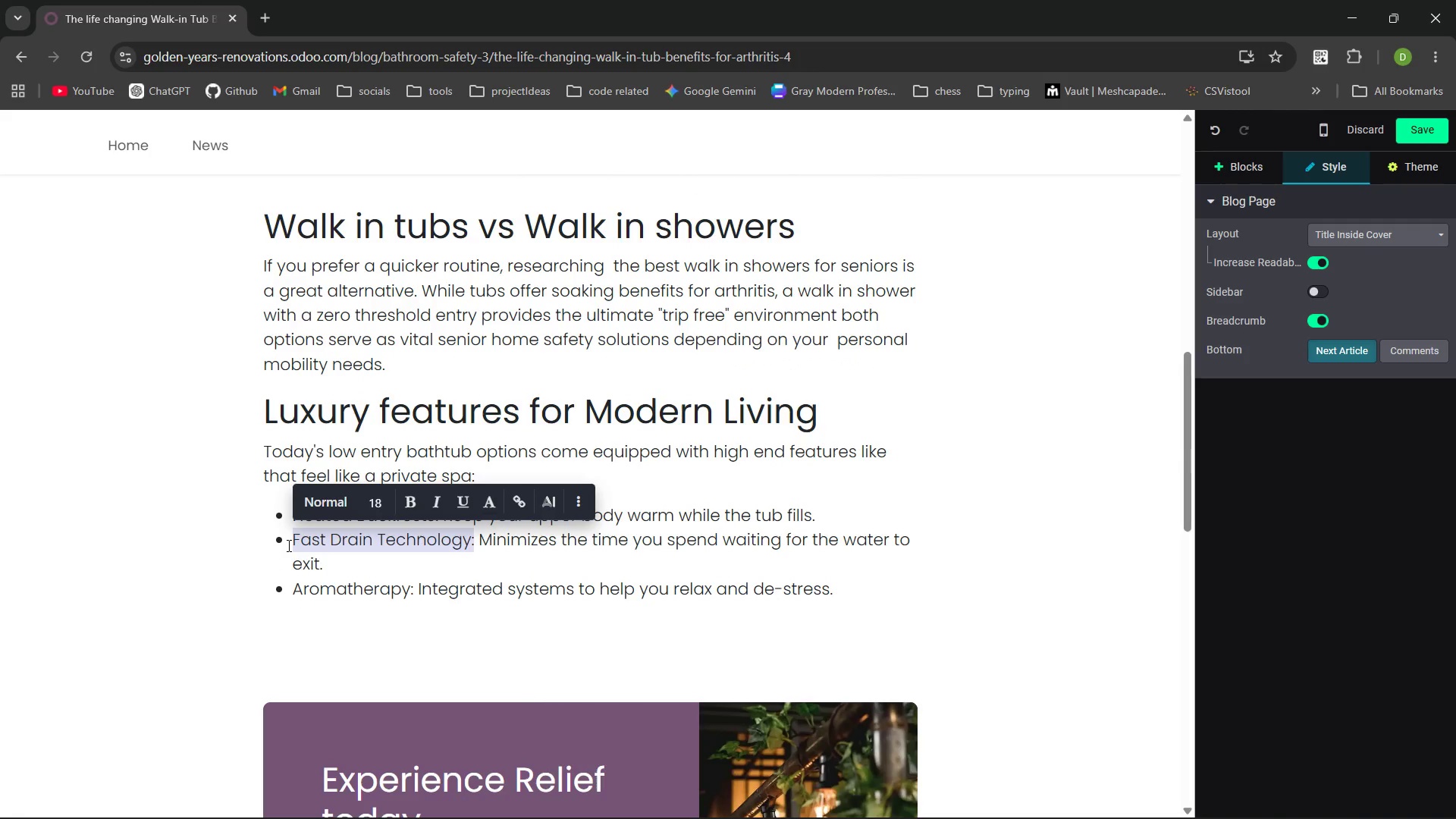 
key(Control+B)
 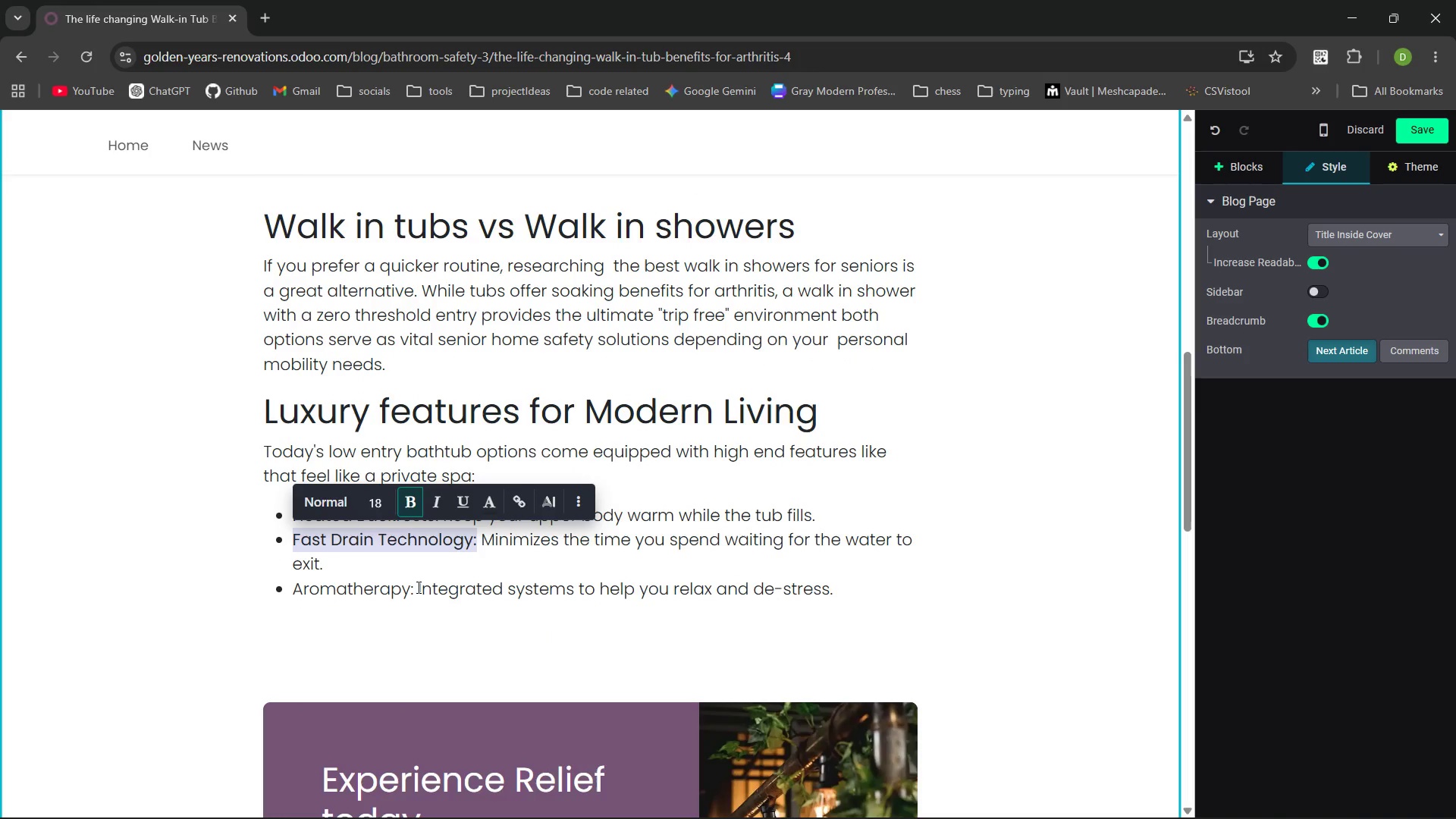 
left_click_drag(start_coordinate=[416, 587], to_coordinate=[292, 584])
 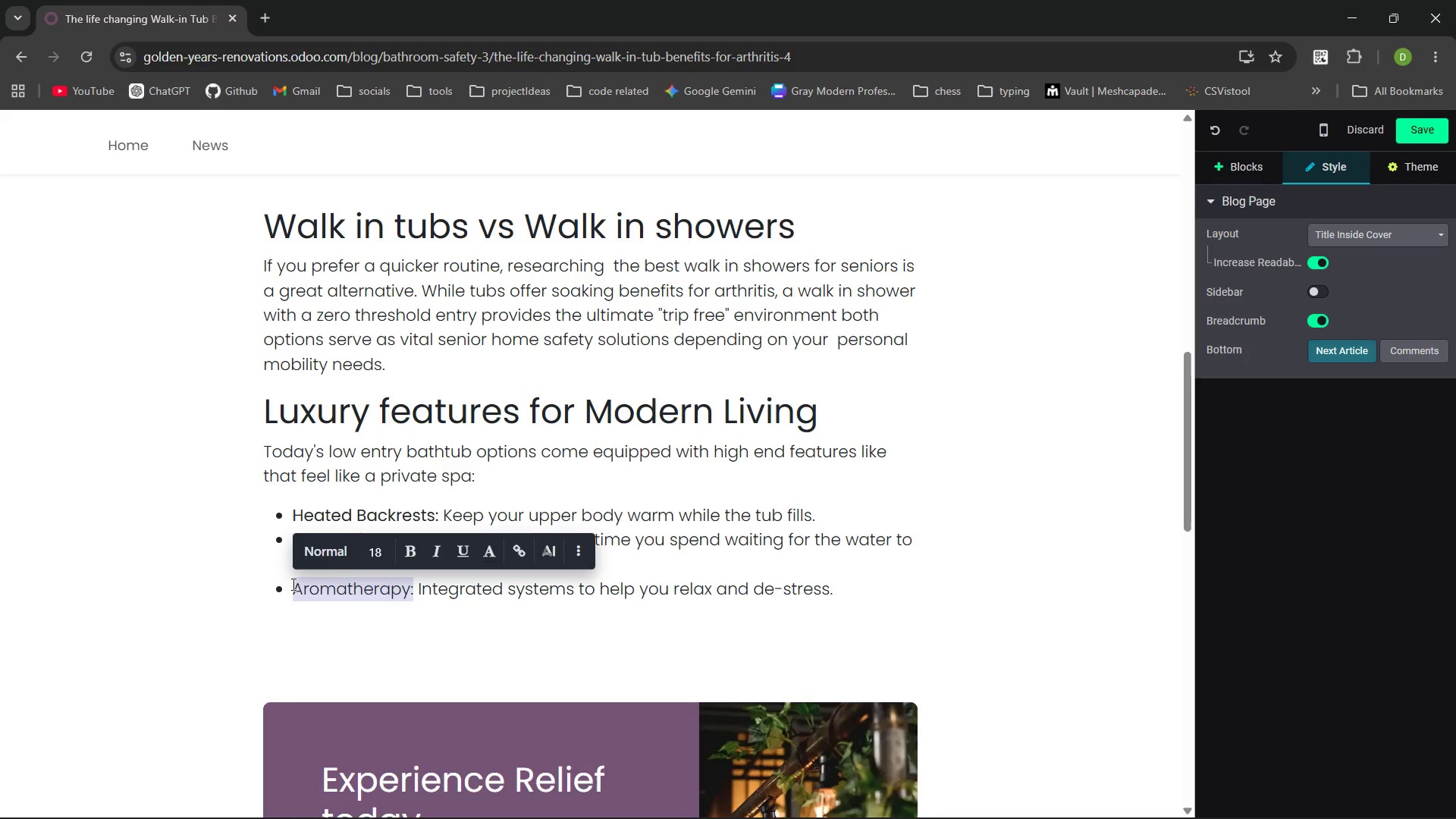 
key(Control+B)
 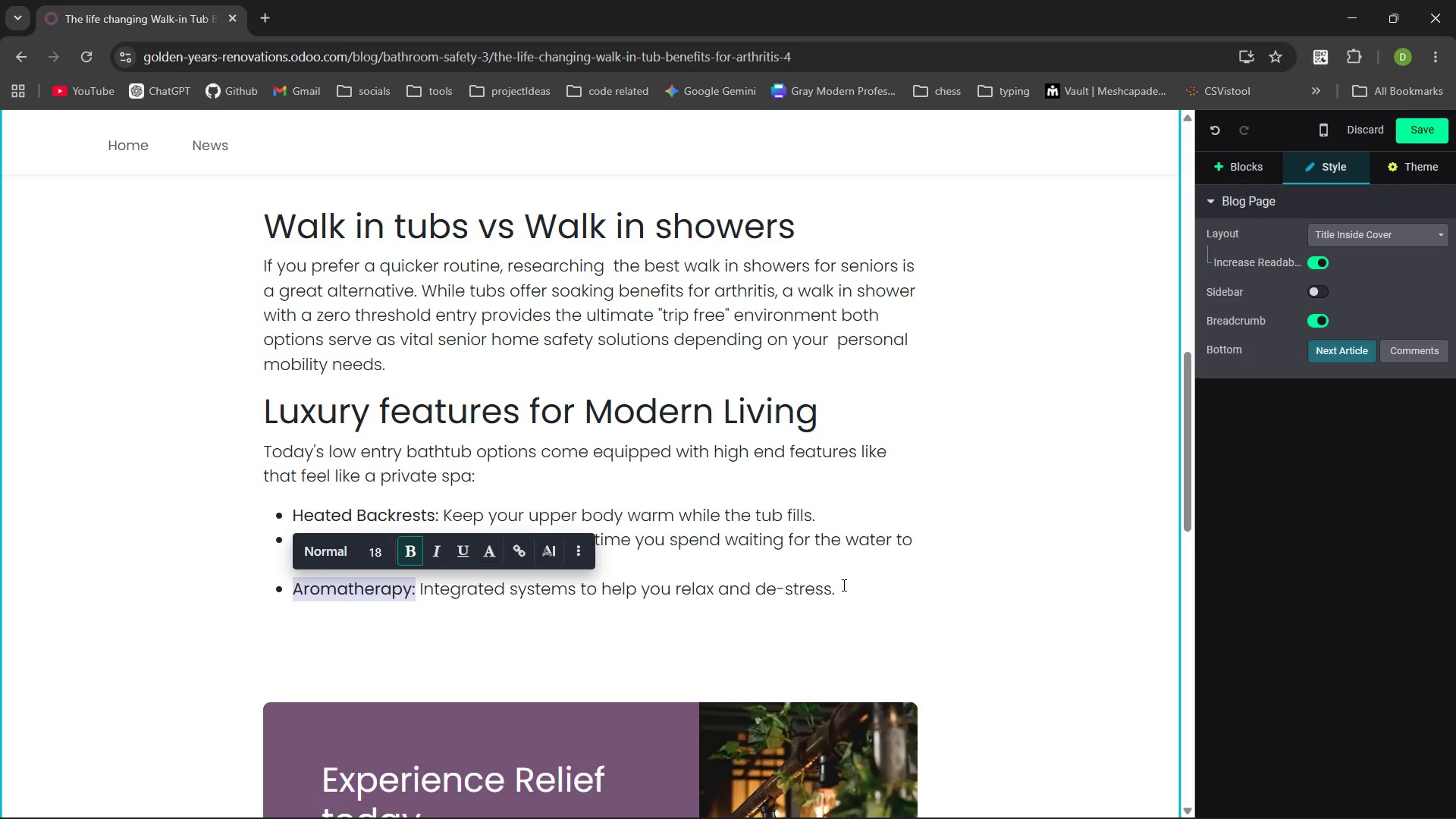 
left_click([843, 585])
 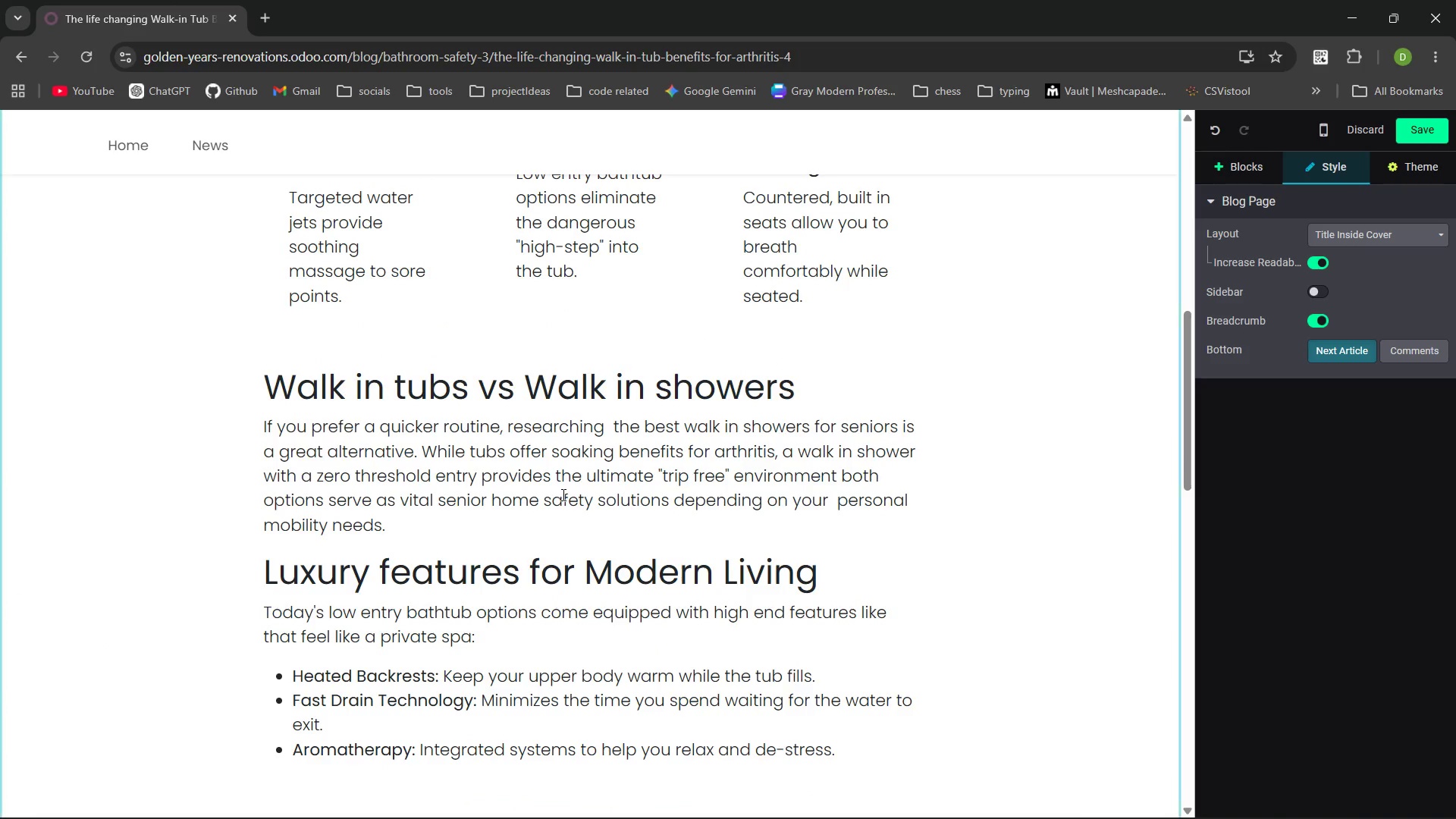 
wait(10.16)
 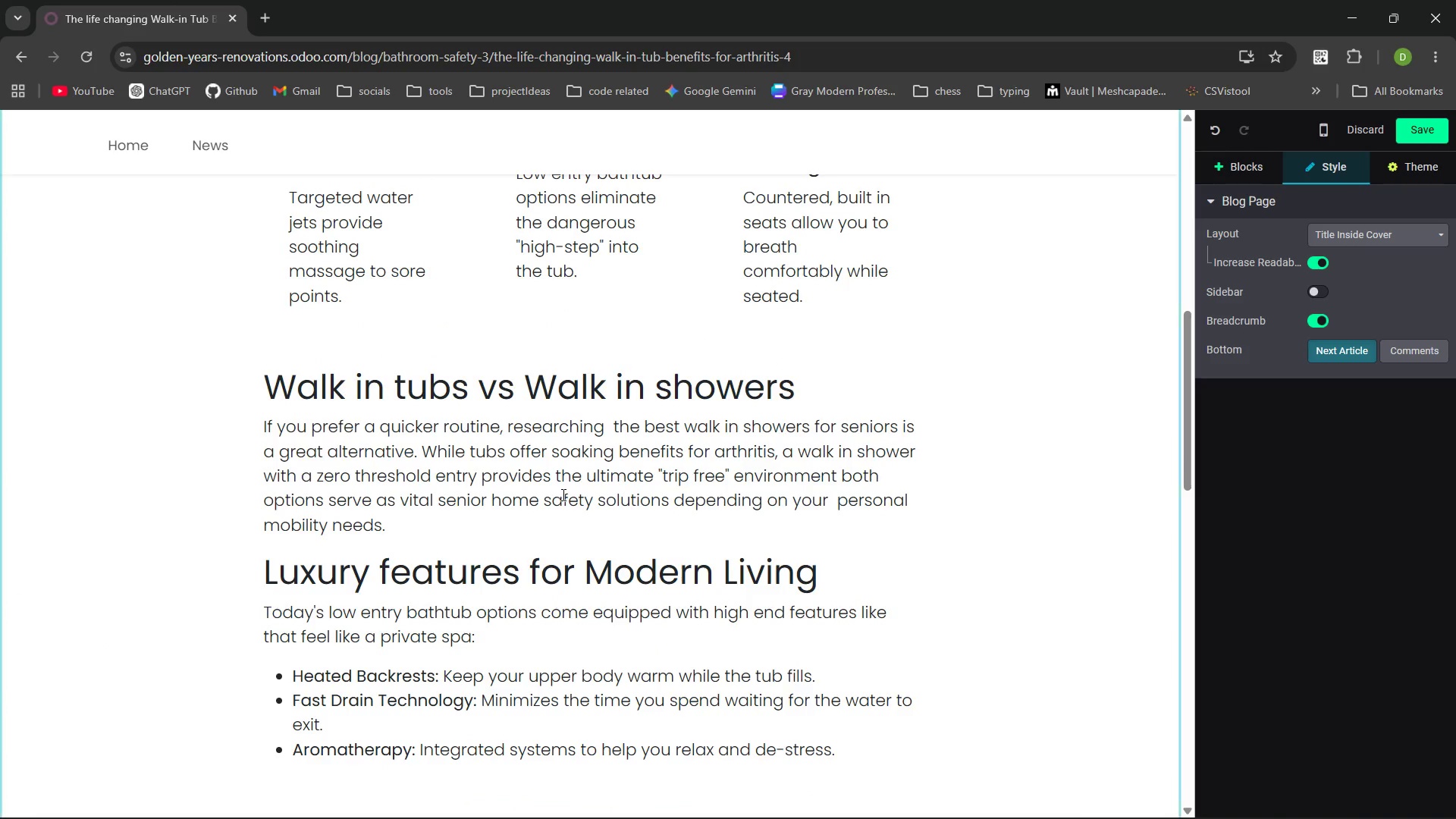 
left_click([280, 617])
 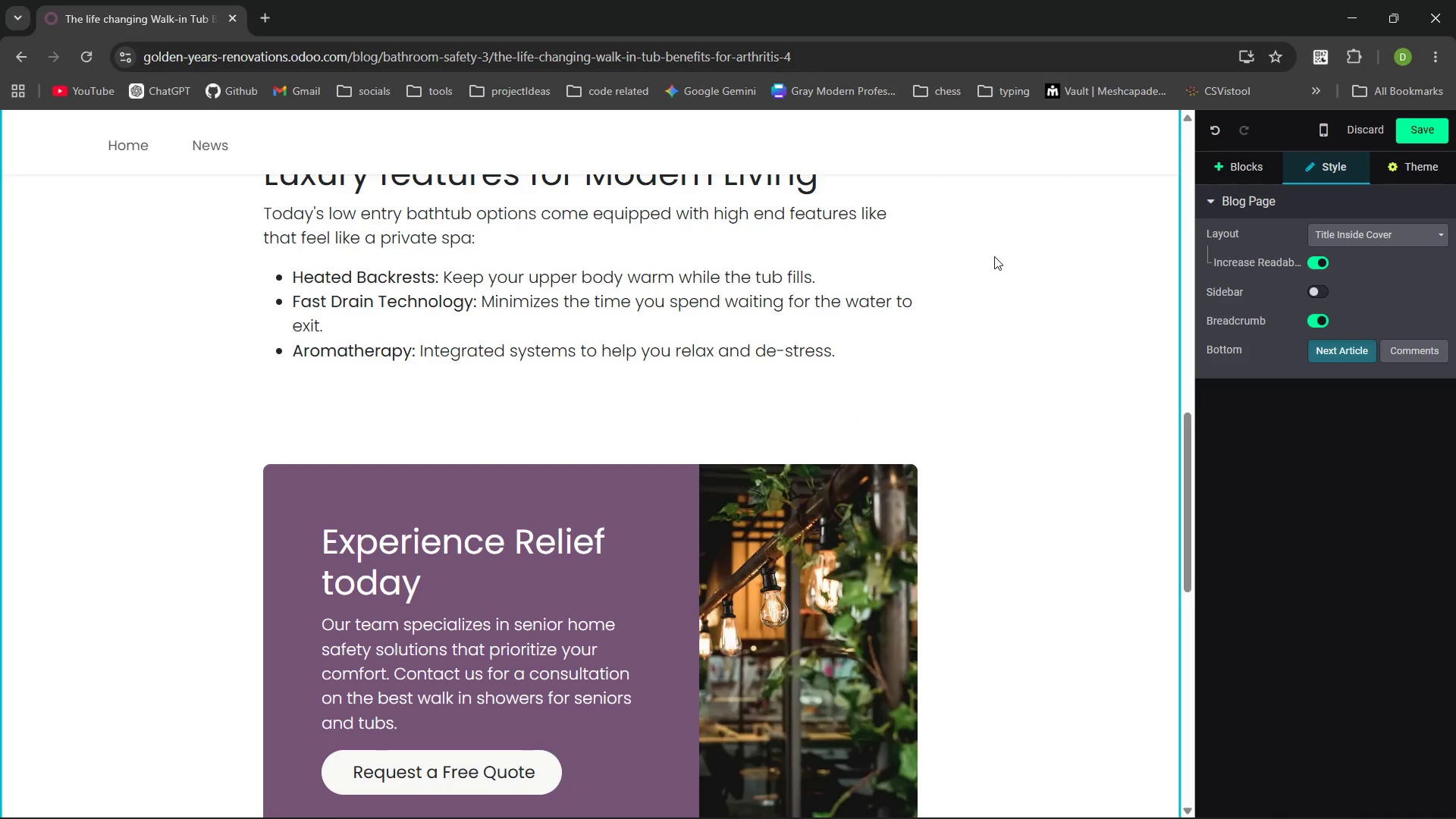 
left_click([843, 351])
 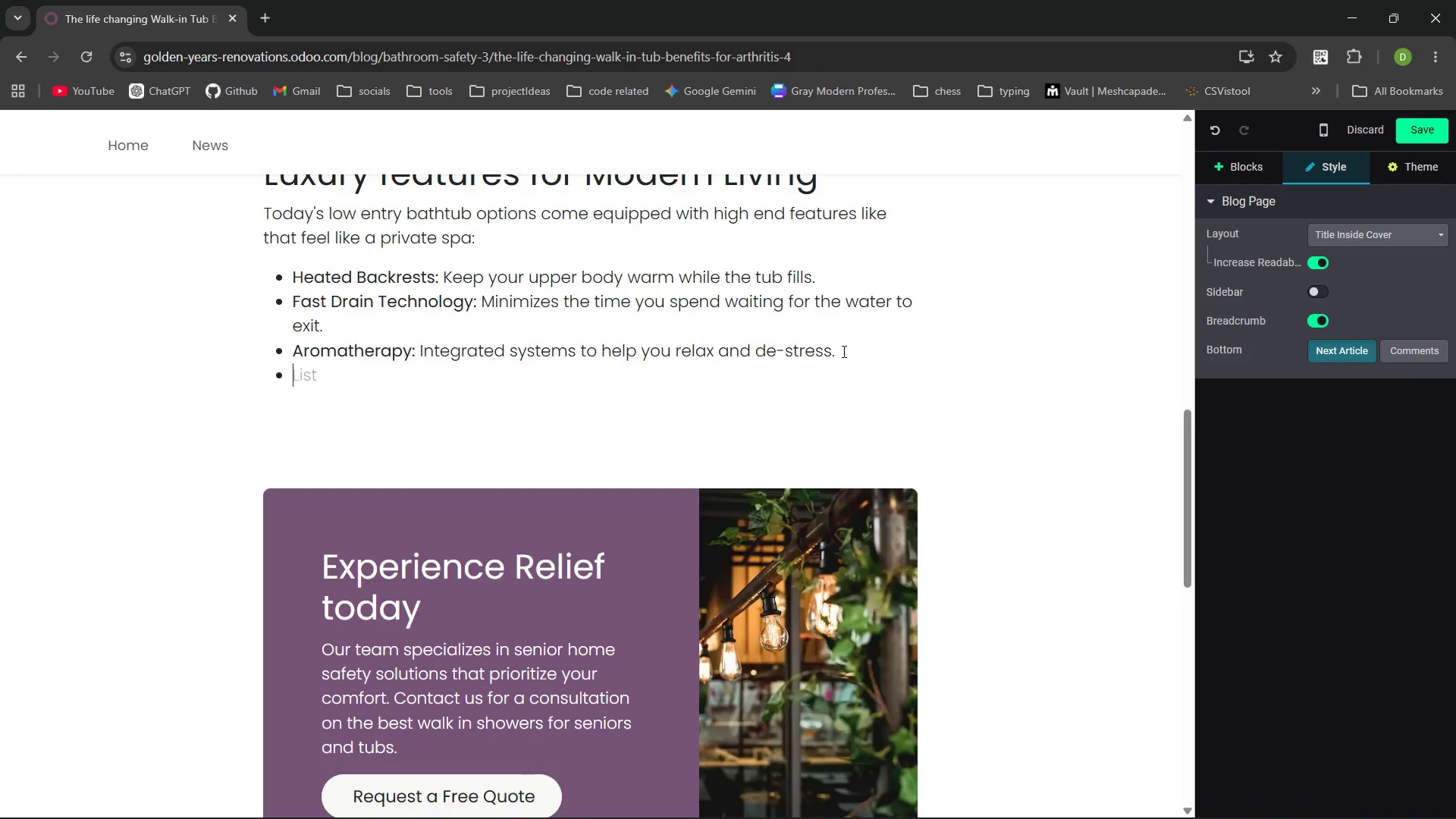 
key(Enter)
 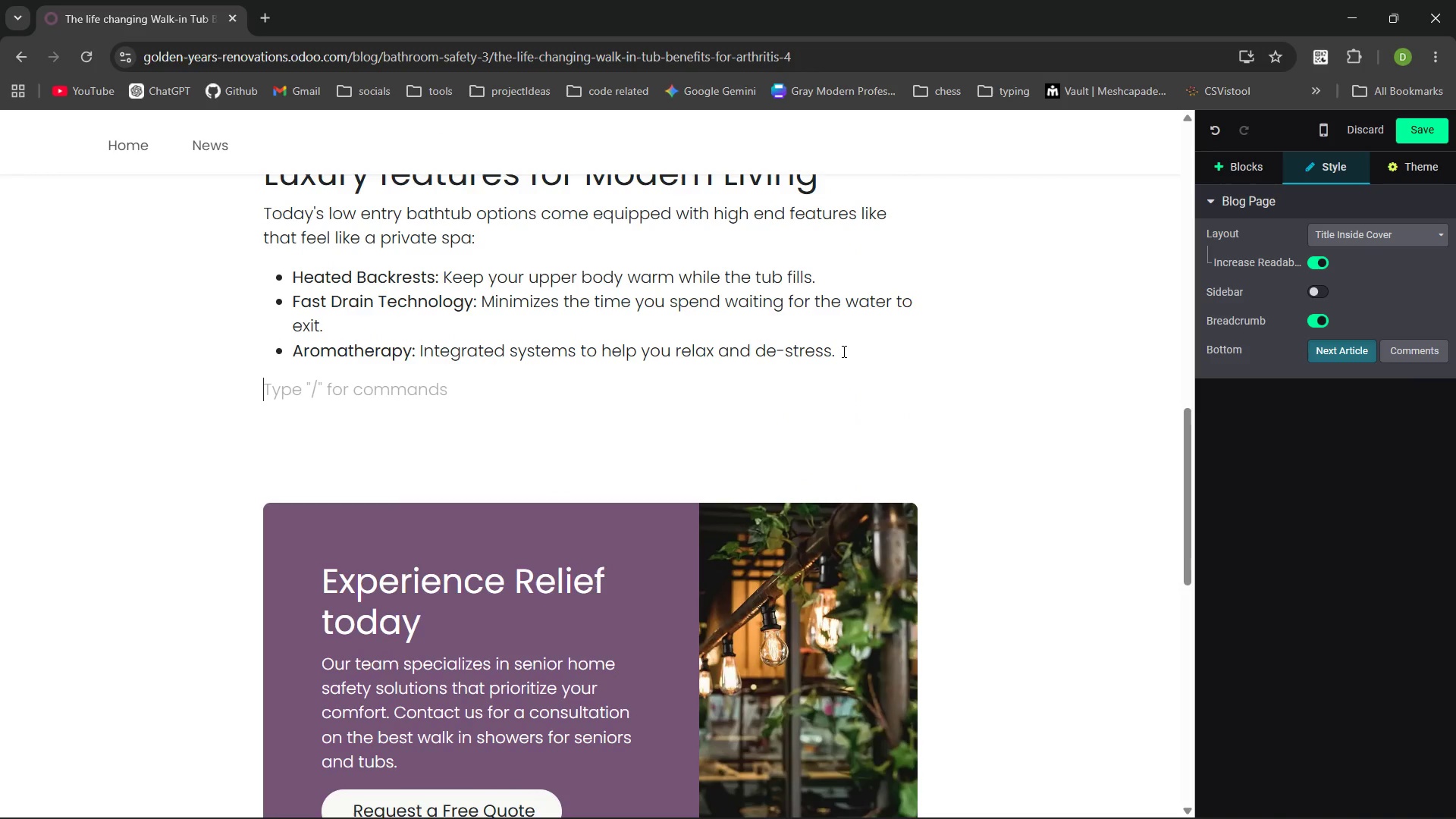 
key(Enter)
 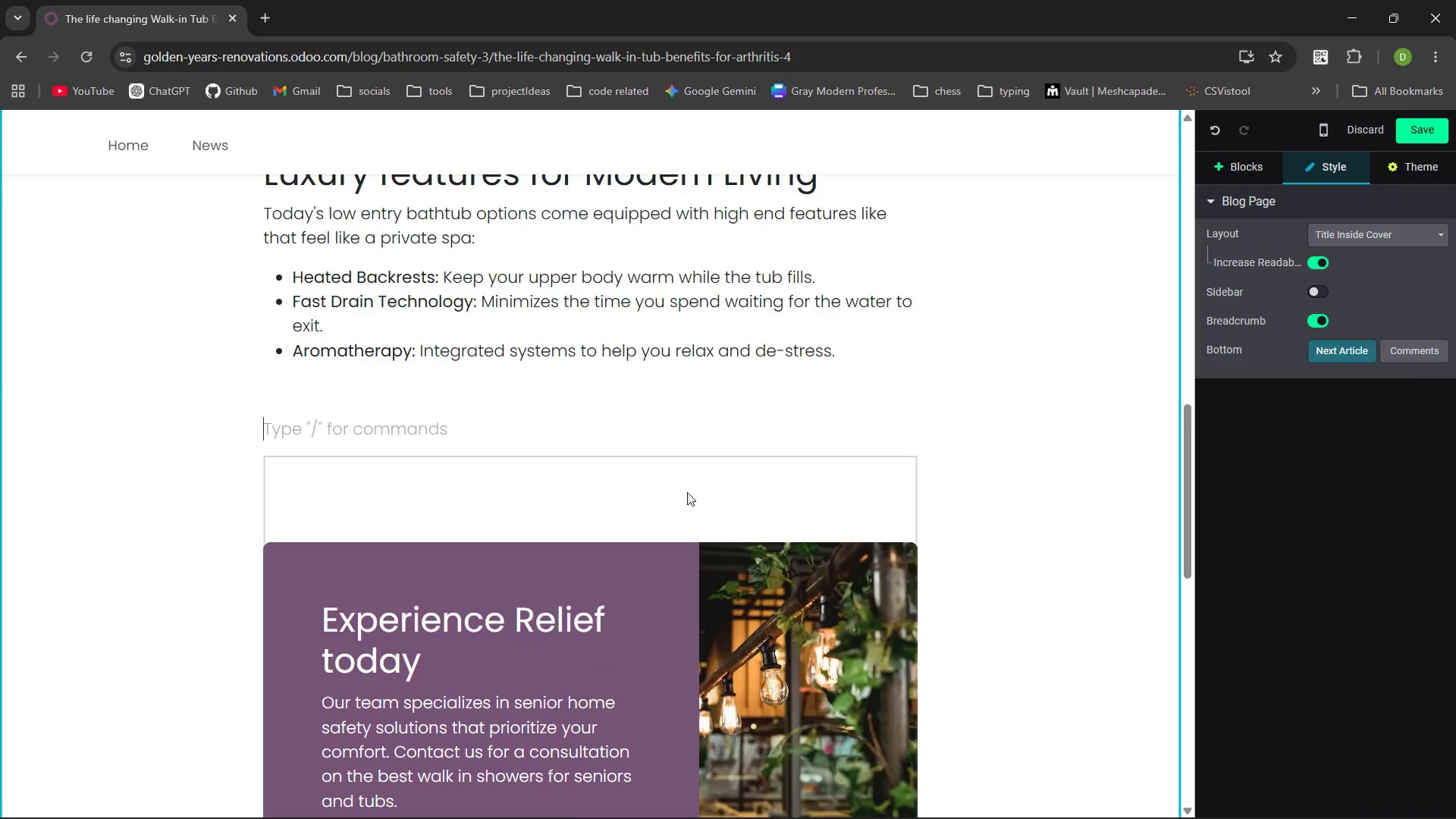 
left_click([686, 492])
 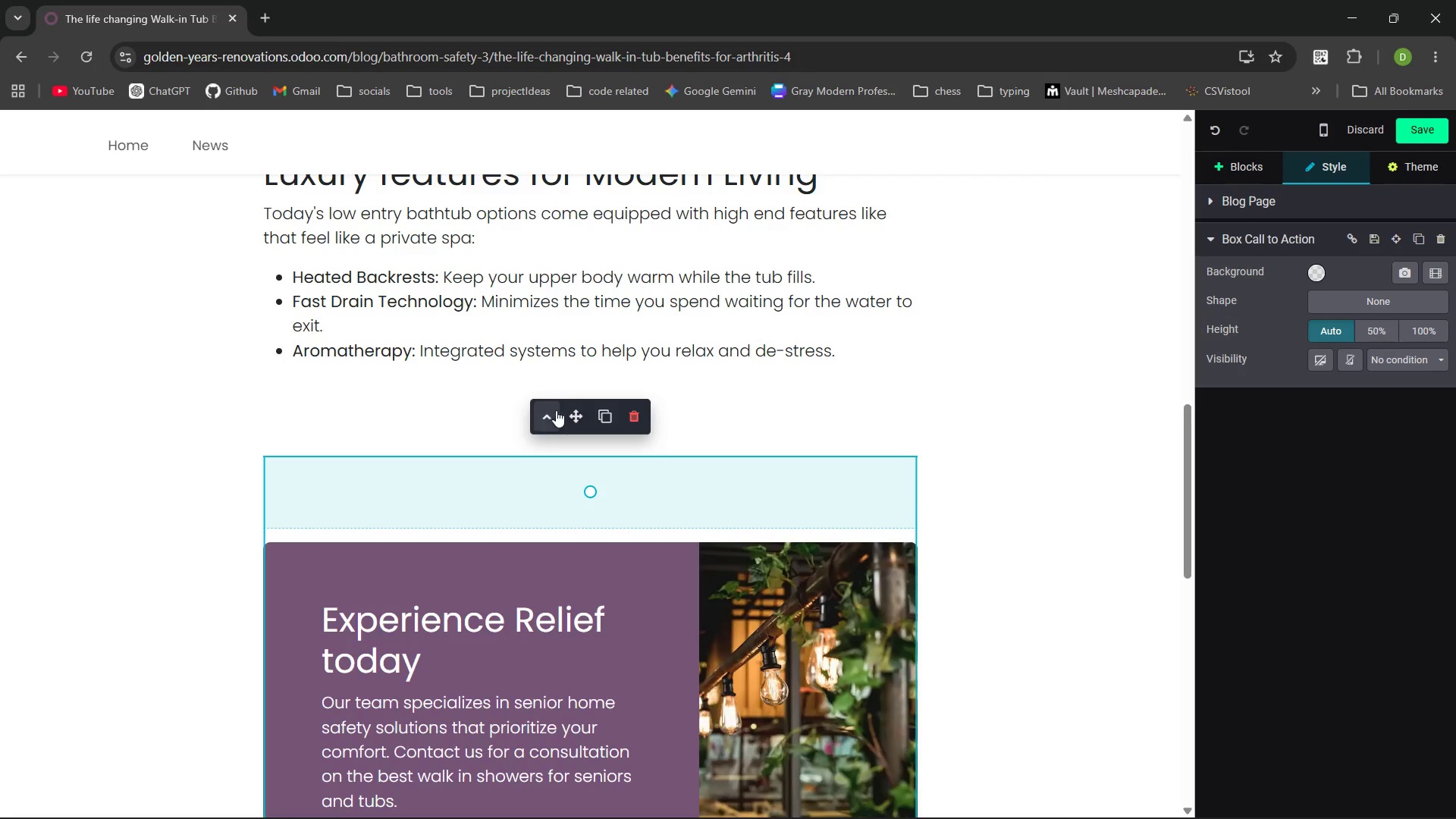 
left_click([555, 410])
 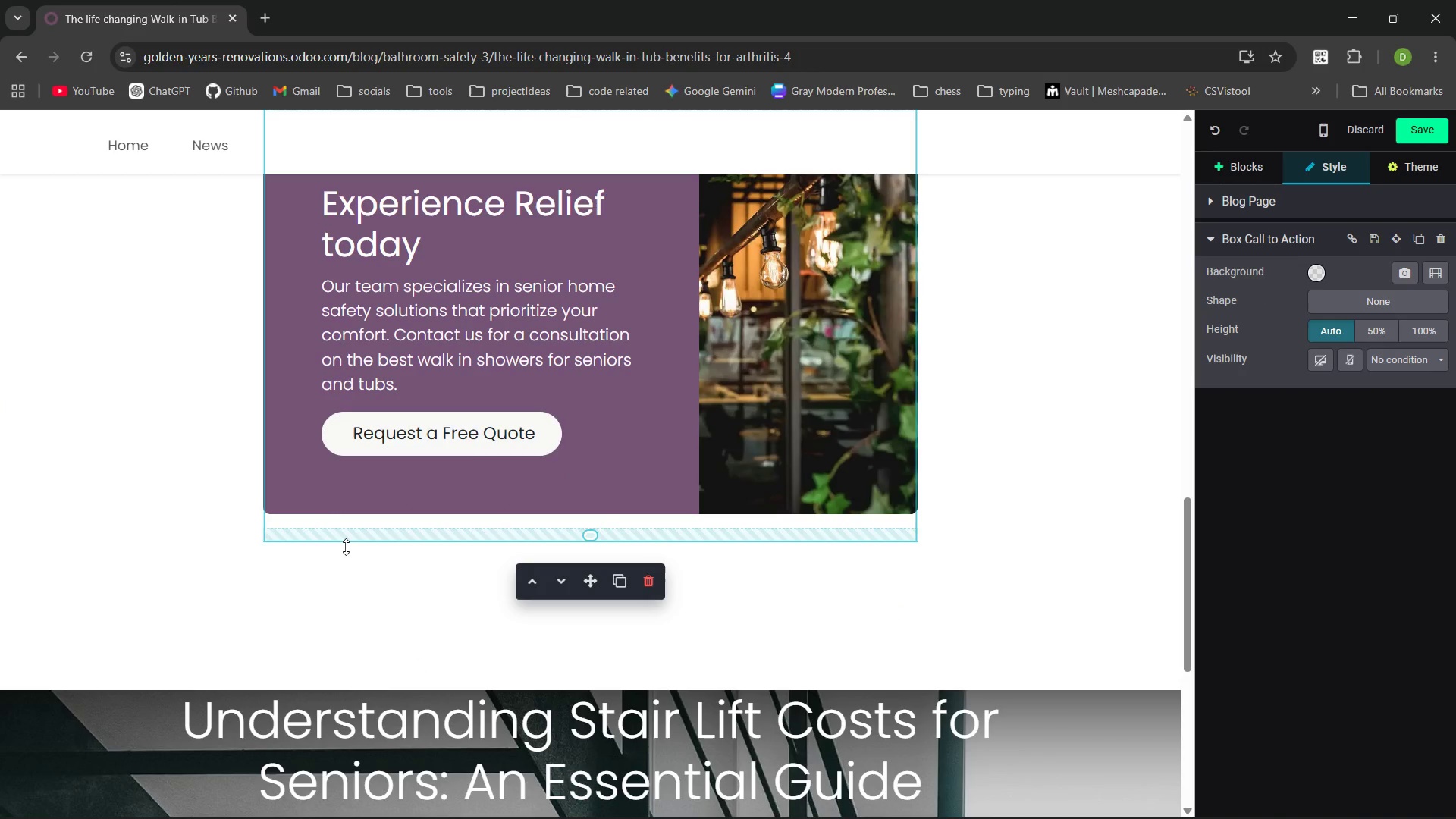 
left_click([356, 568])
 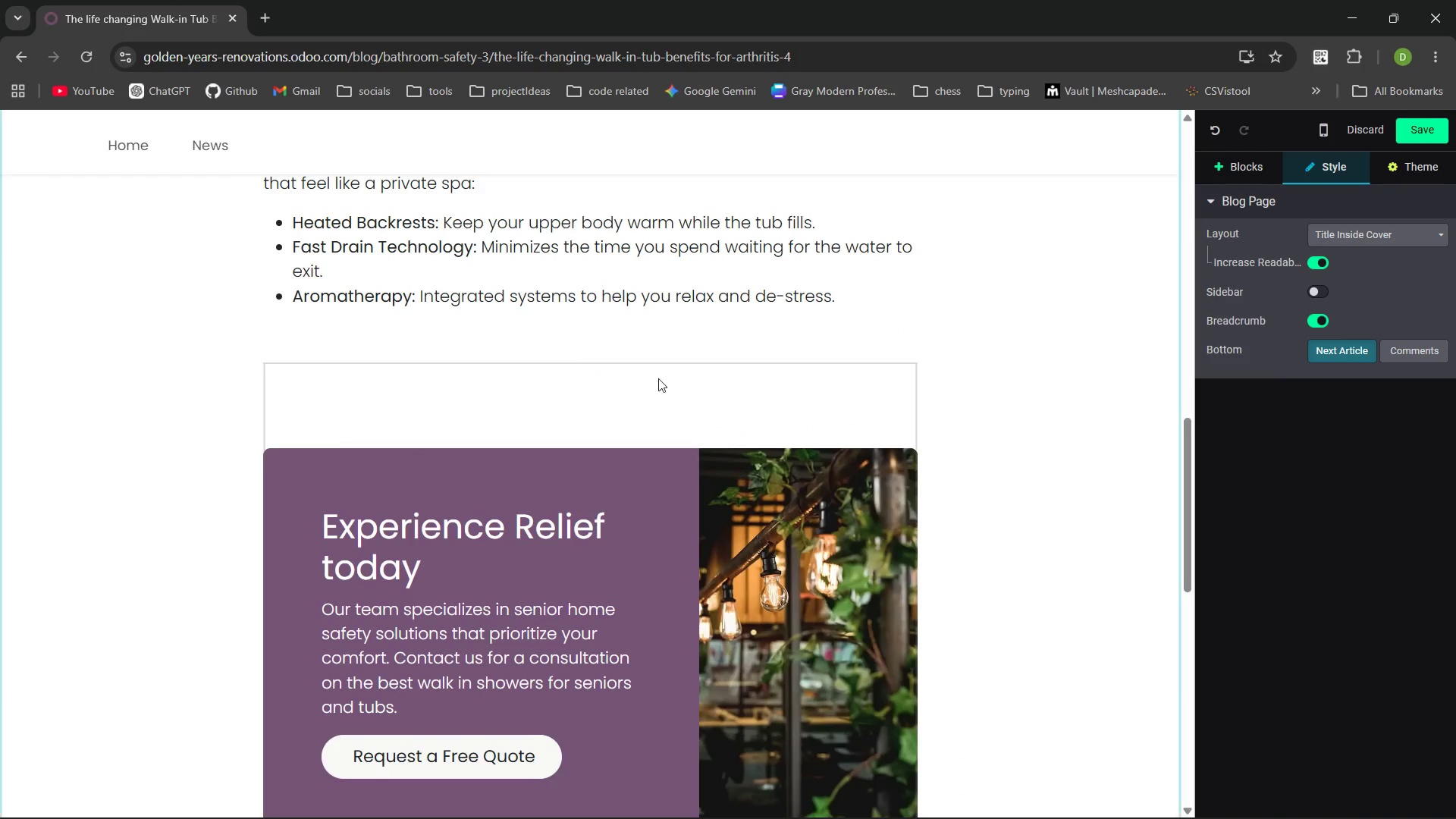 
left_click([618, 366])
 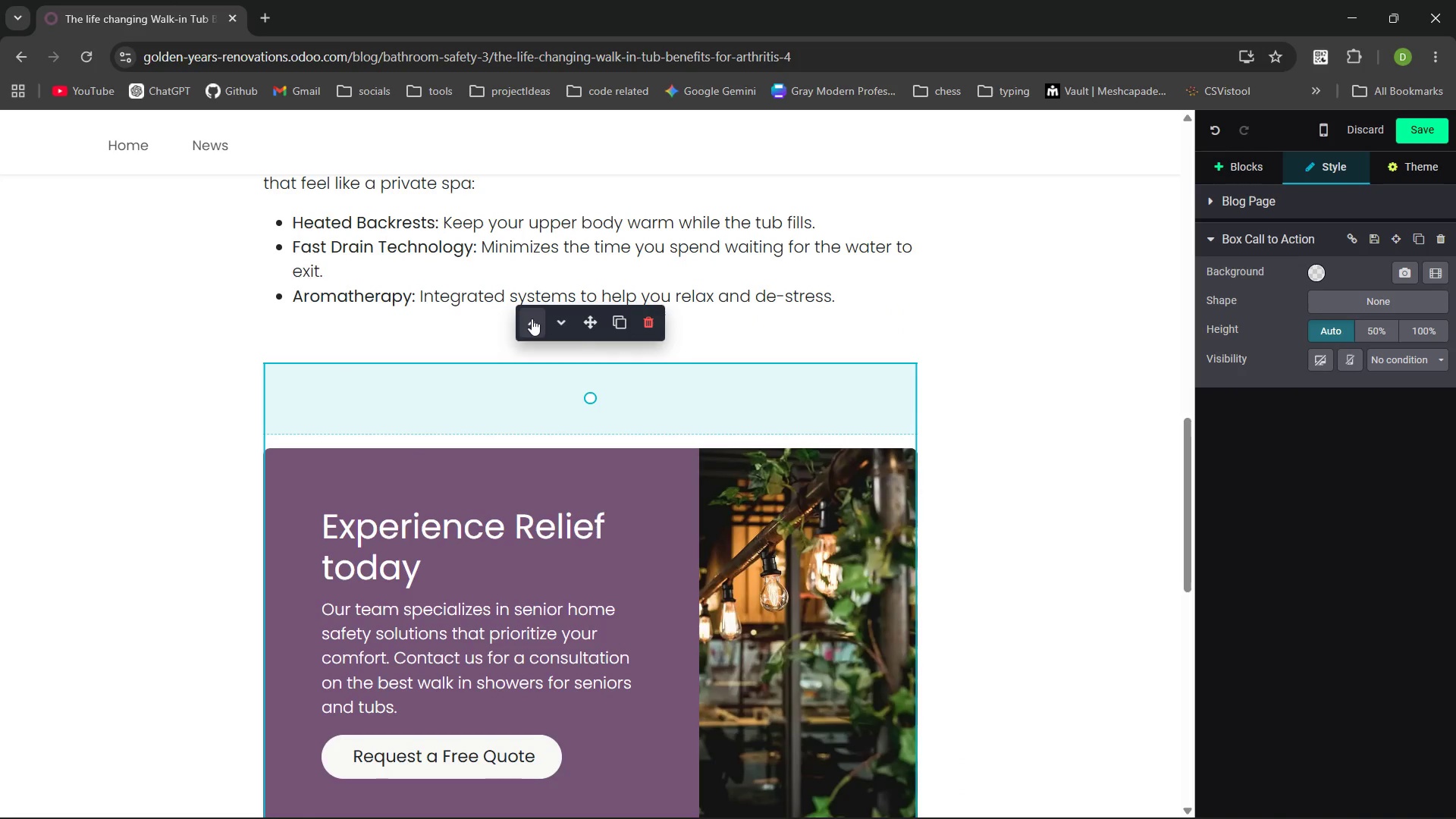 
left_click([531, 319])
 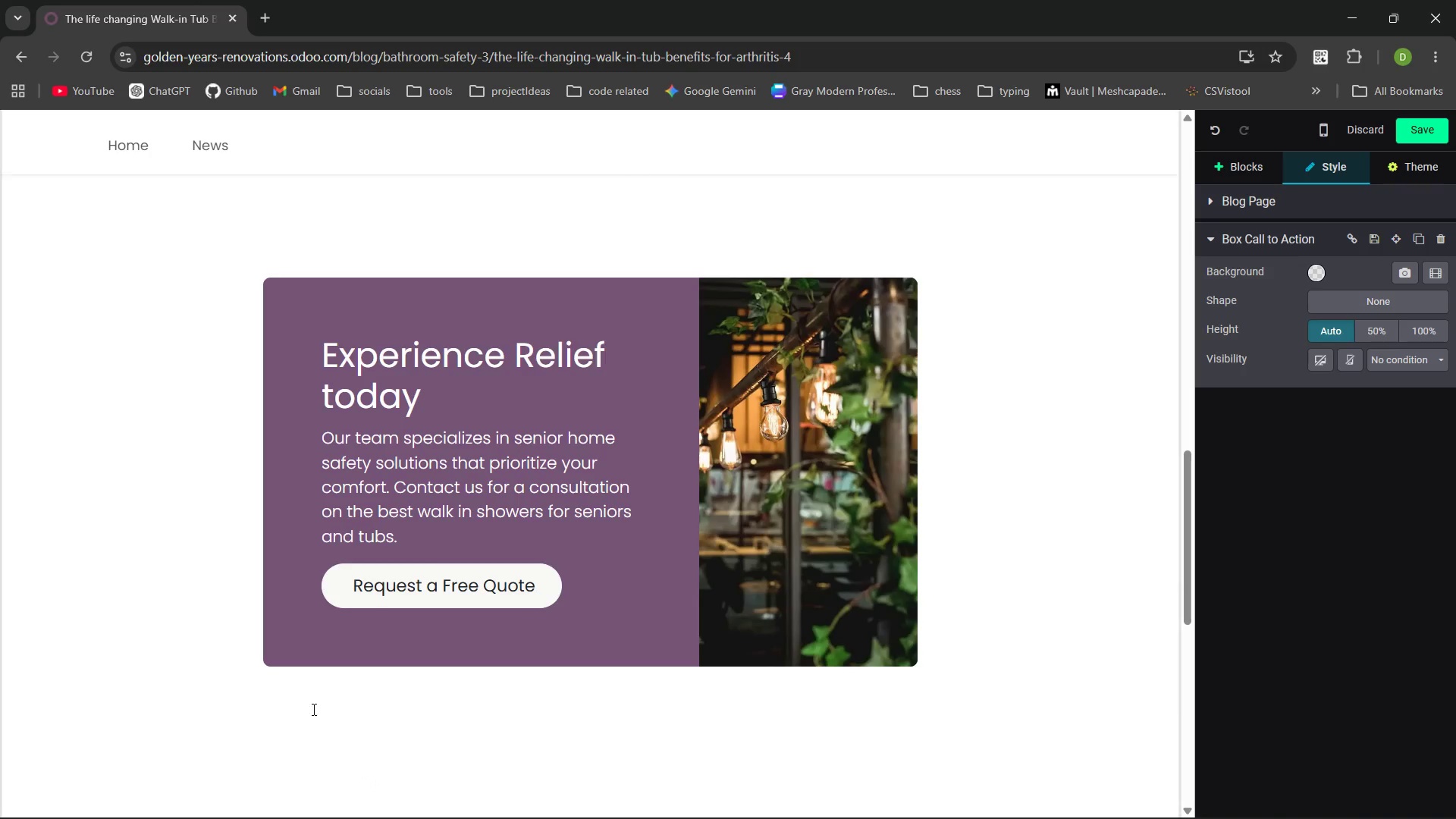 
left_click([303, 704])
 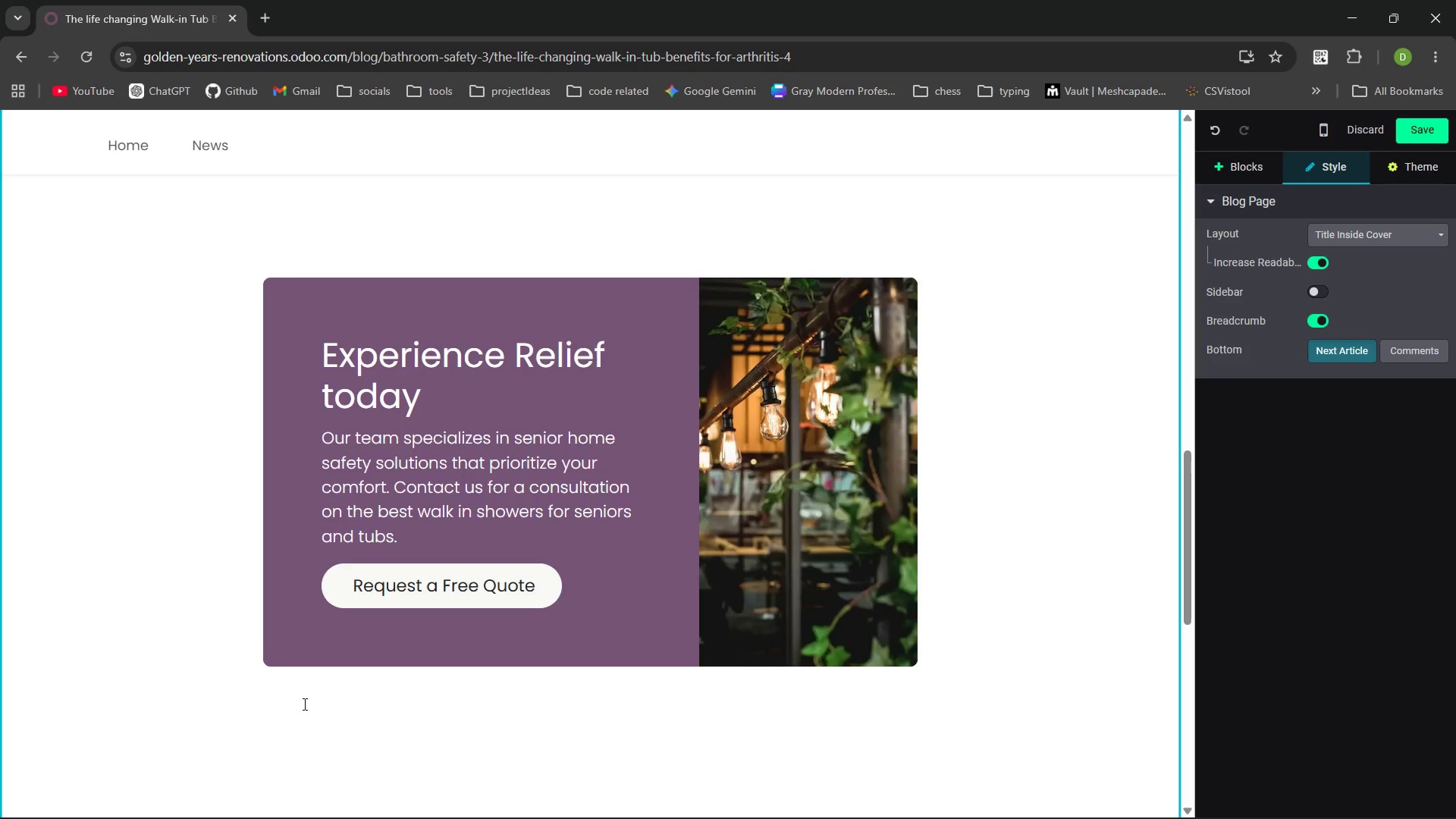 
type(Don't let mobility challenges kee your )
key(Backspace)
key(Backspace)
type( from the relaxation you deserve. Whether you choose a shower or exlore the many walk in)
 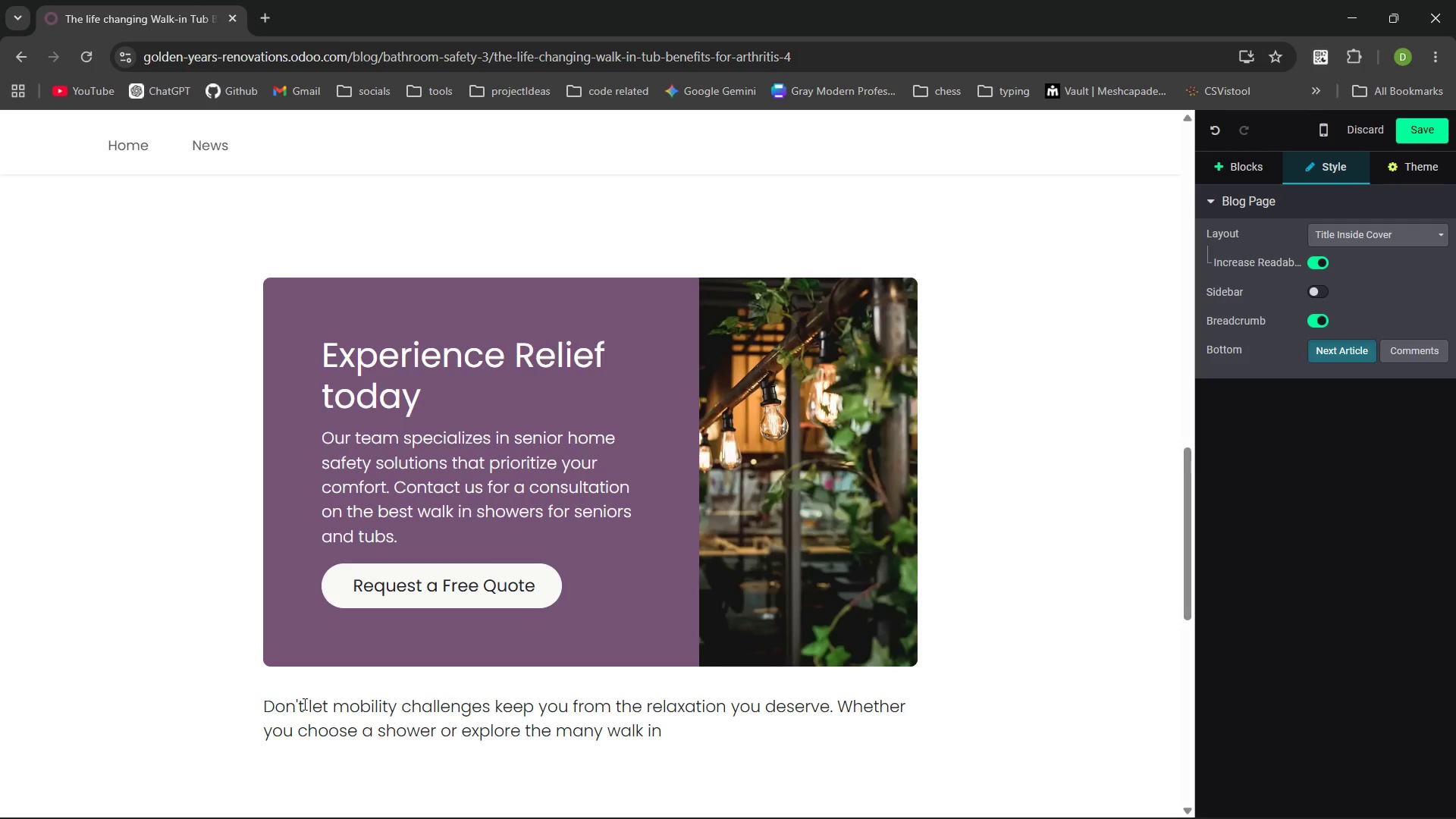 
hold_key(key=P, duration=22.17)
 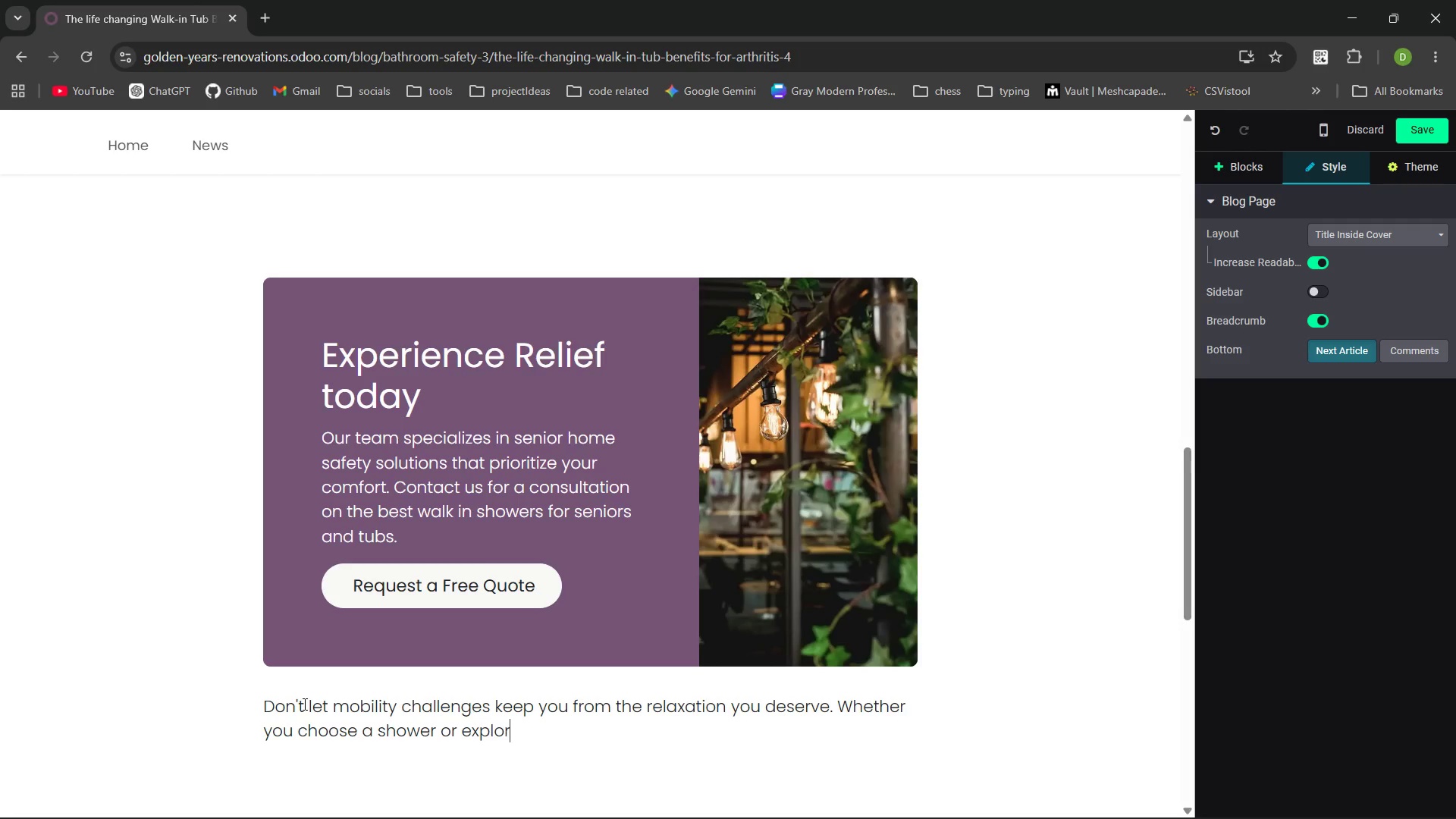 
key(Backspace)
key(Backspace)
type(in tub benefir)
key(Backspace)
type(ts)
 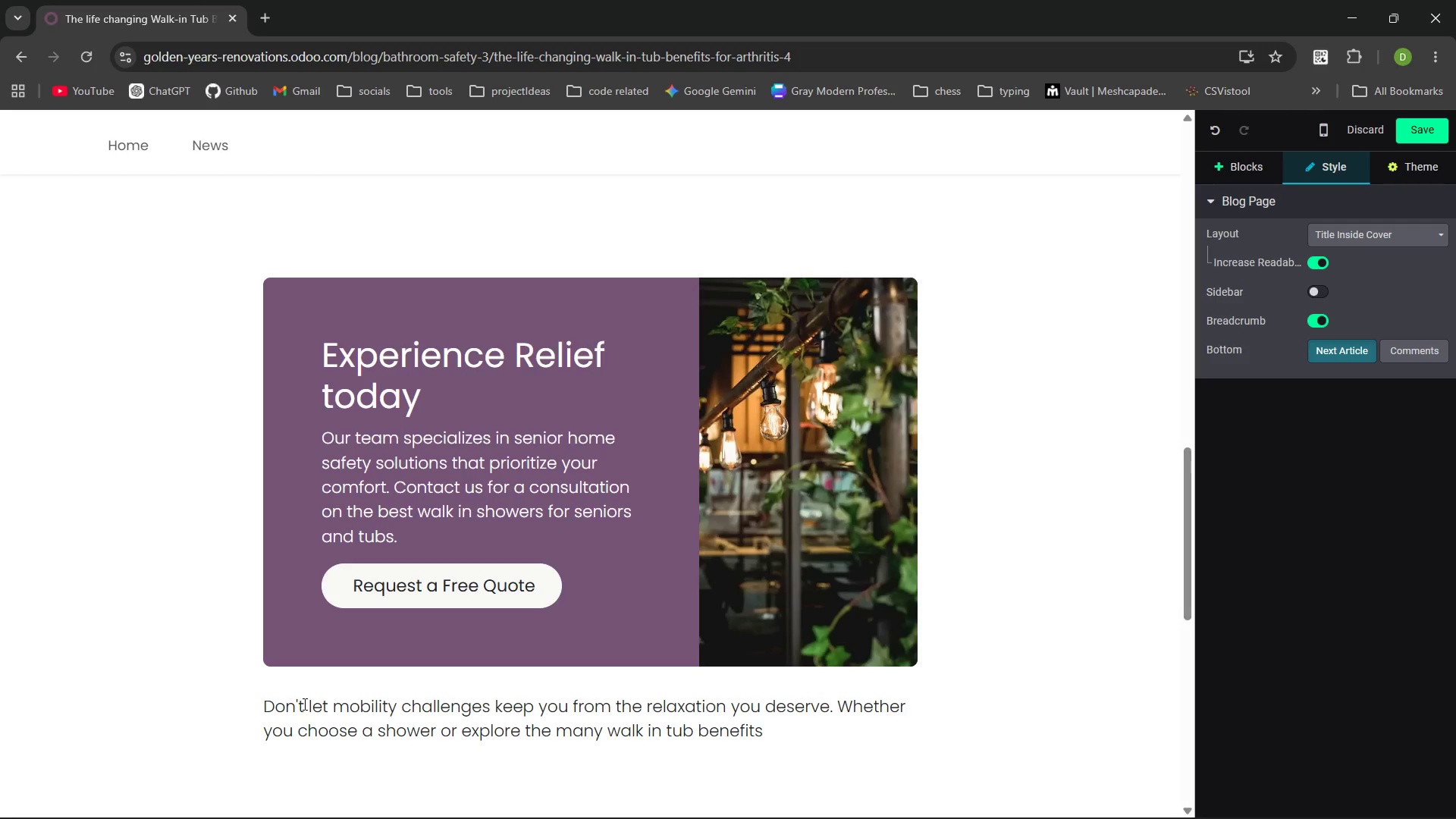 
key(Control+ArrowLeft)
 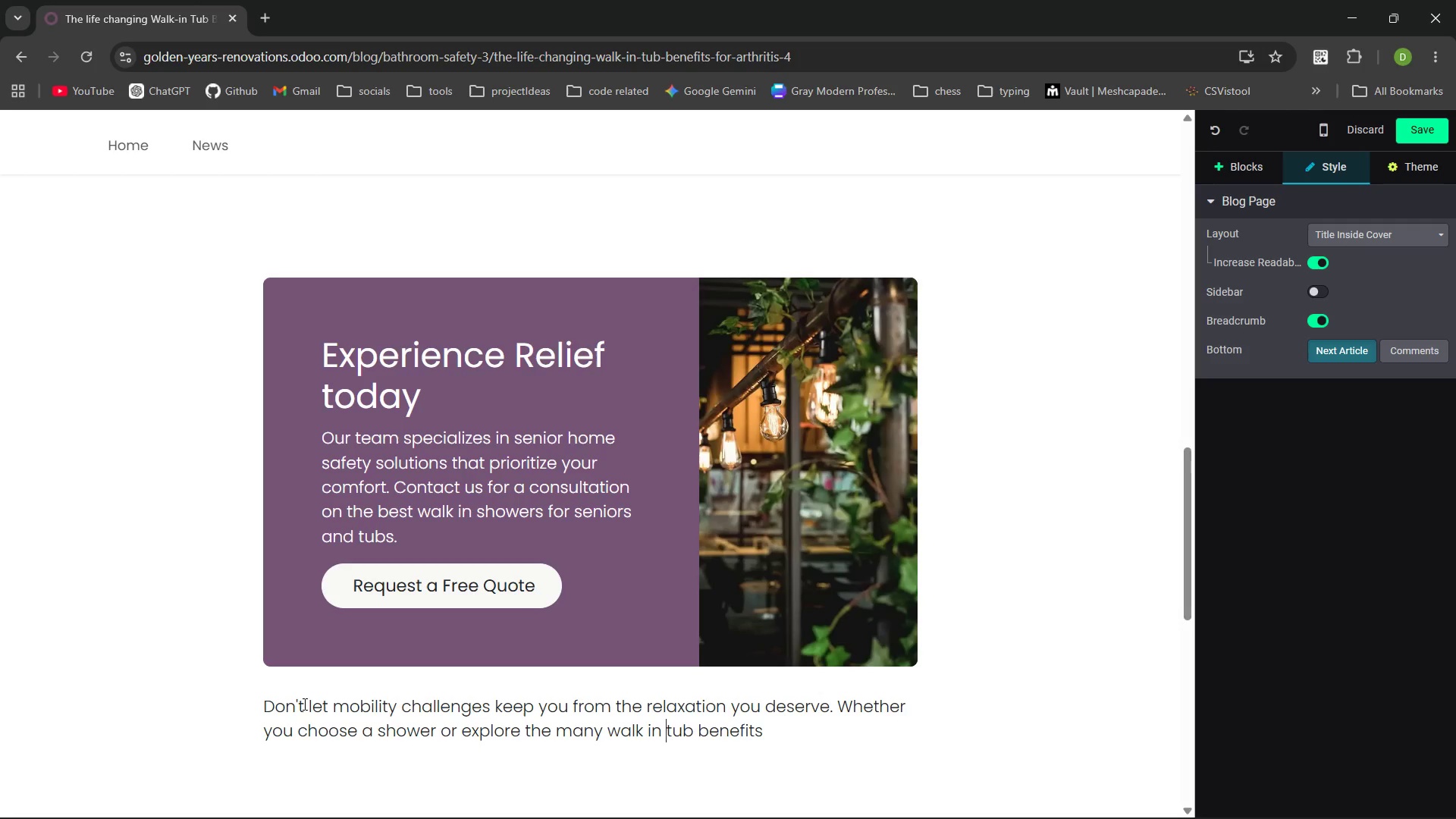 
key(Control+ArrowLeft)
 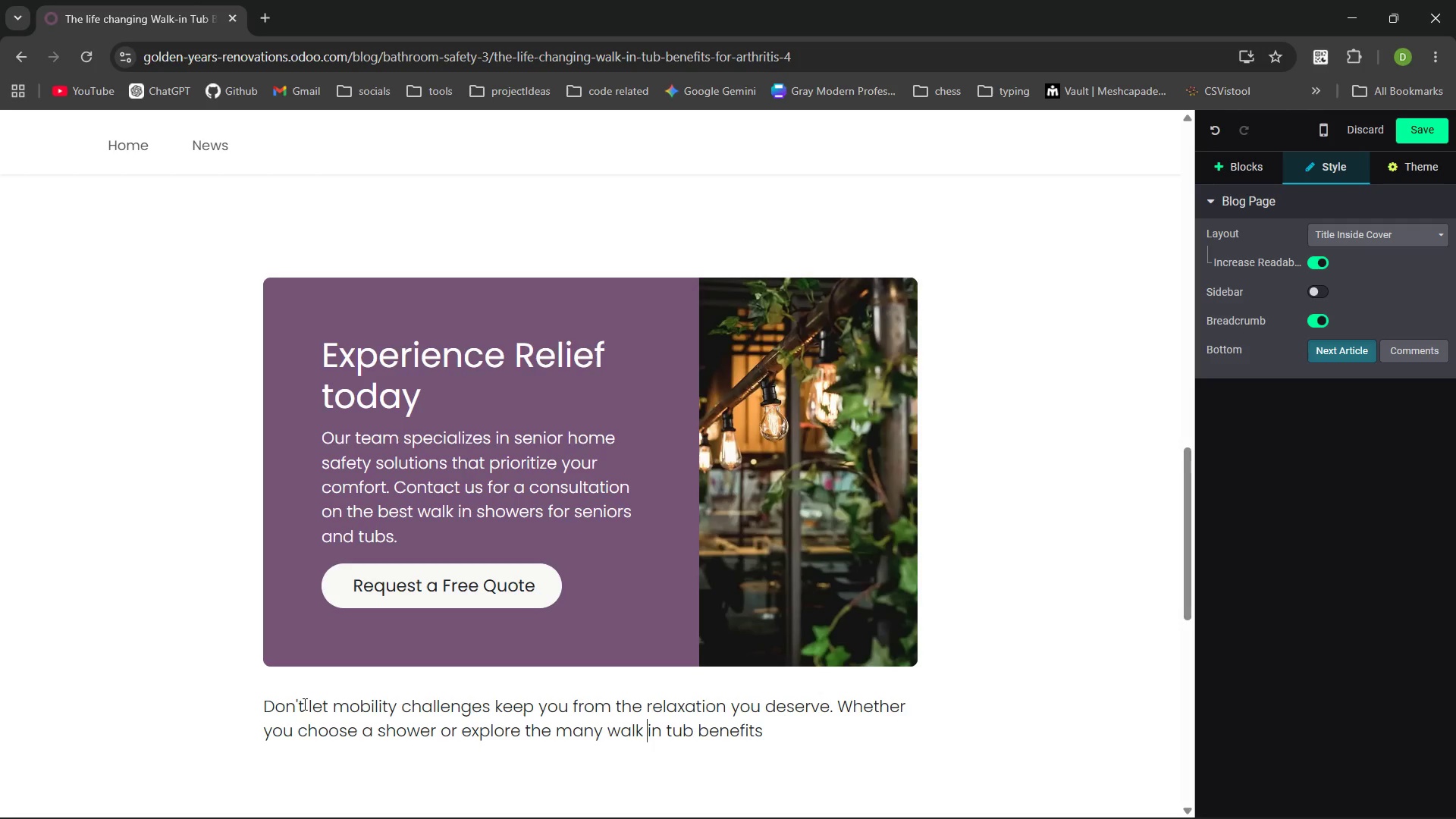 
key(Control+ArrowLeft)
 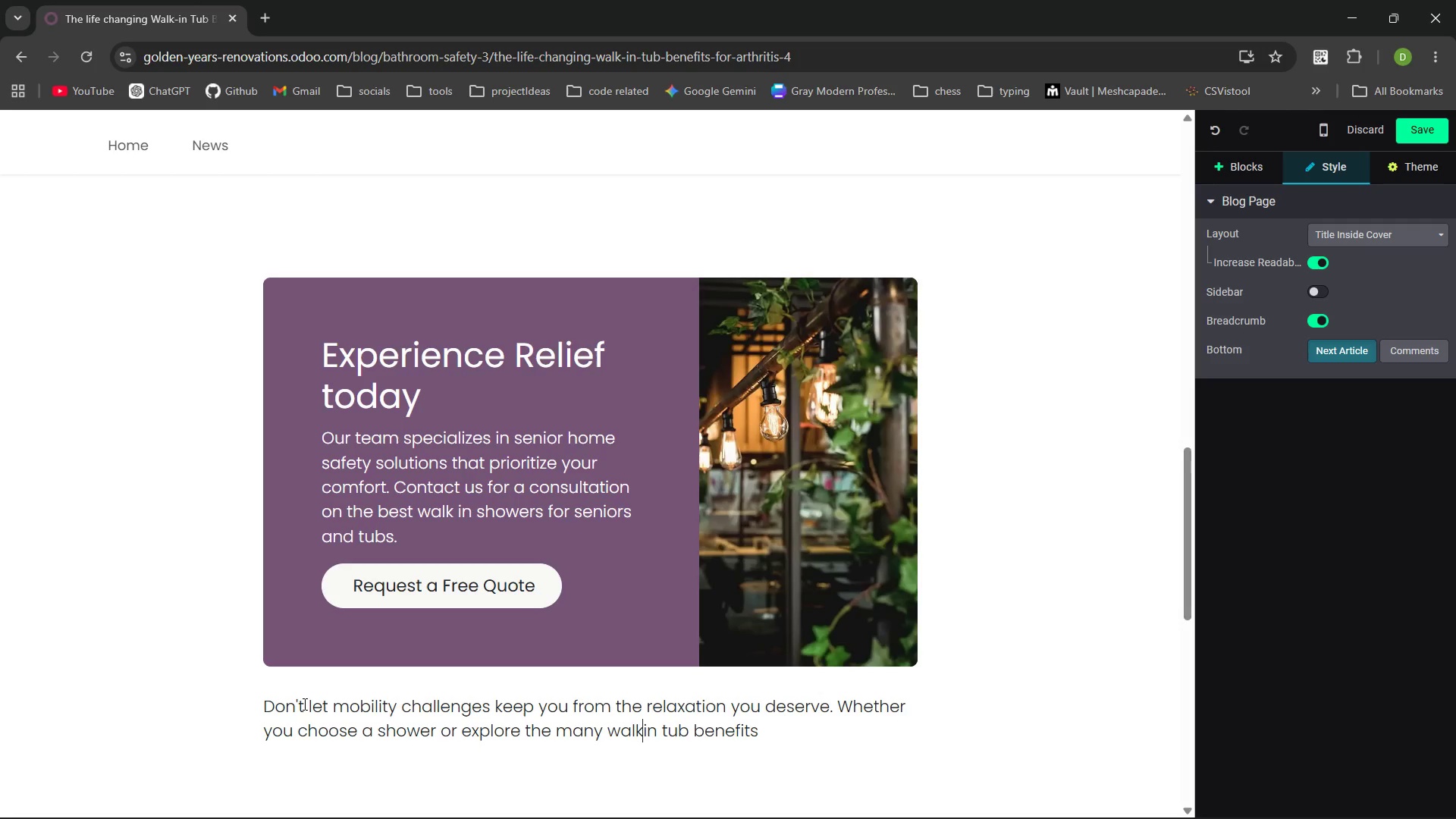 
key(Backspace)
 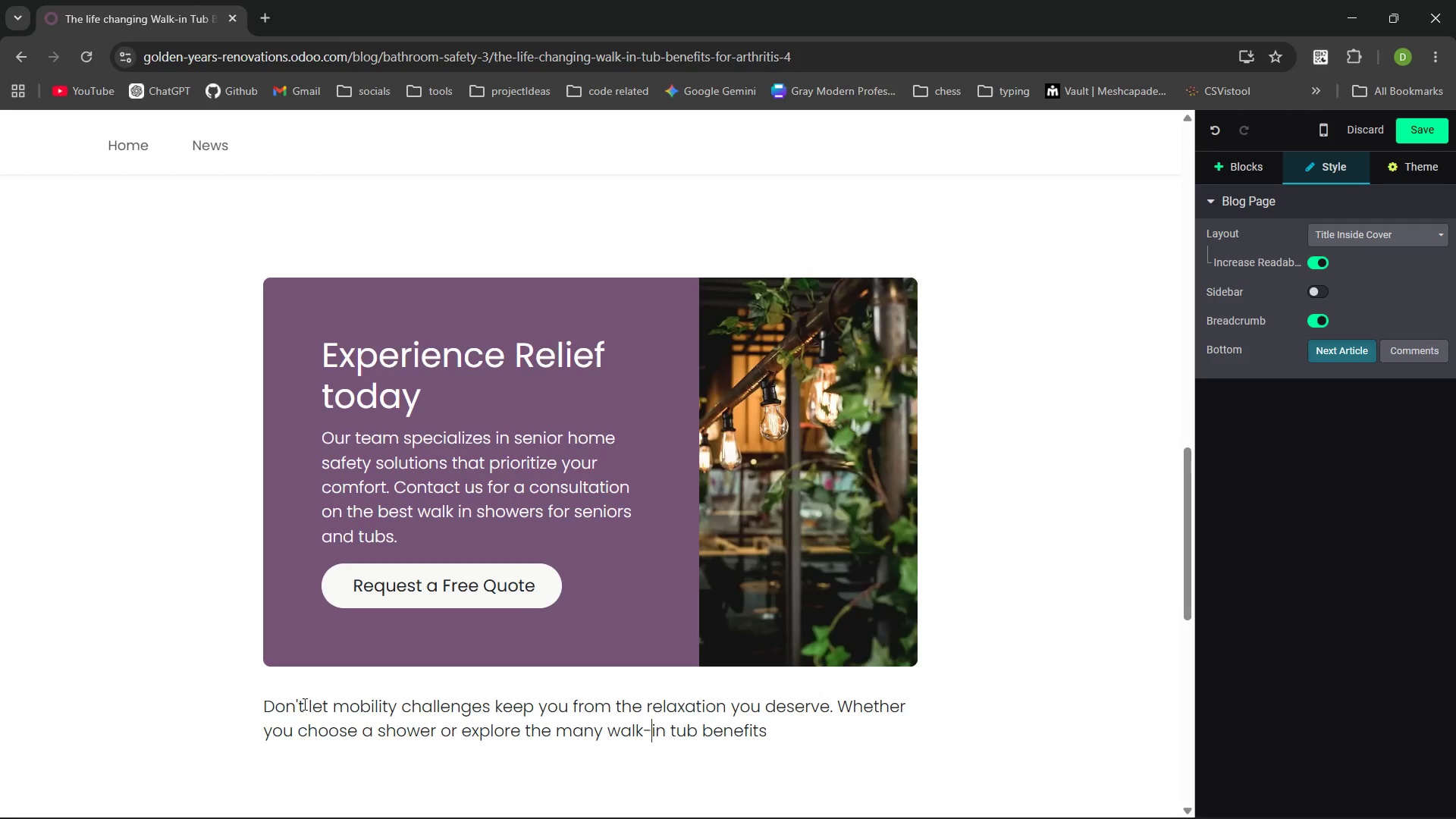 
key(Minus)
 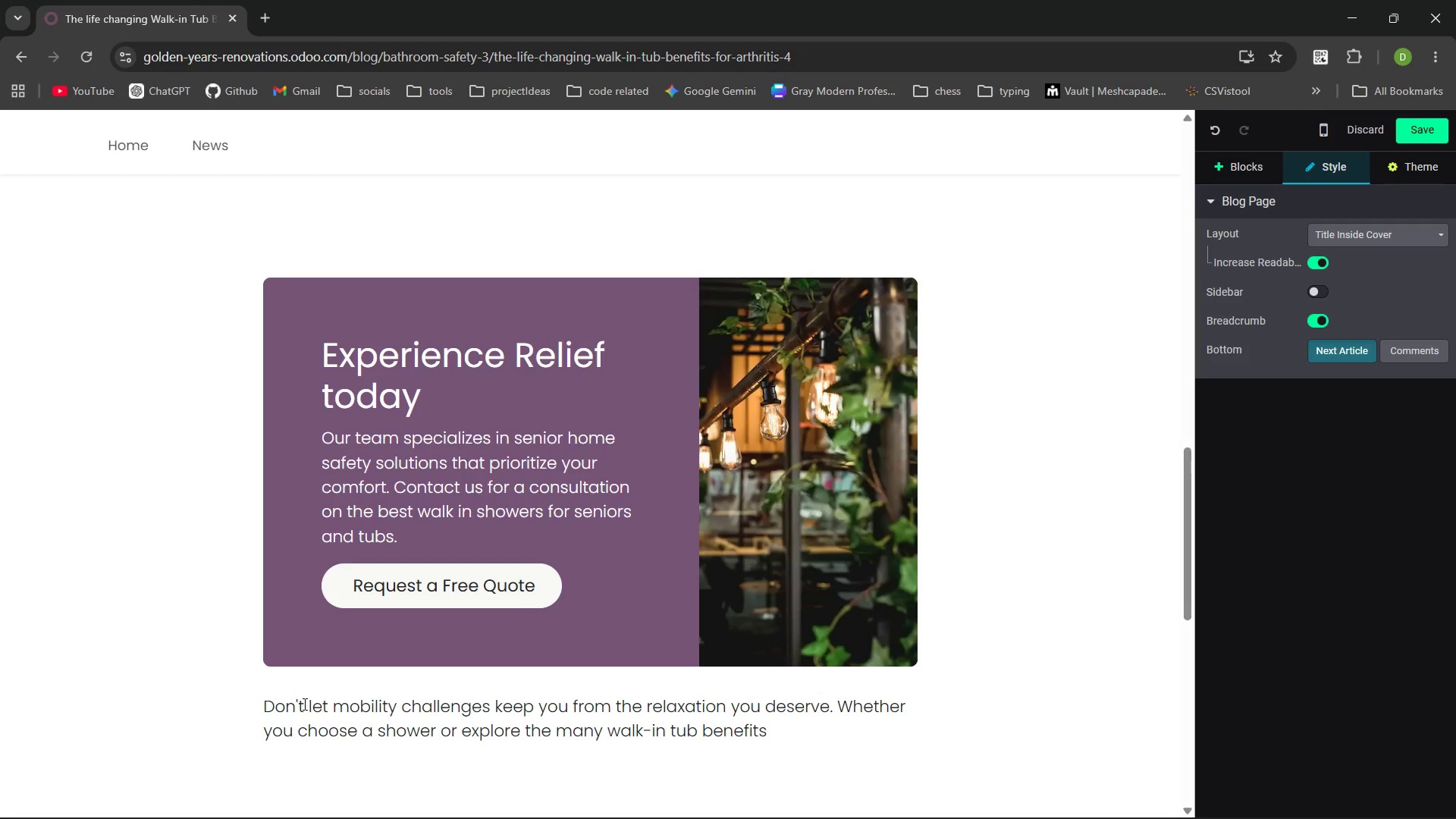 
key(Control+ArrowRight)
 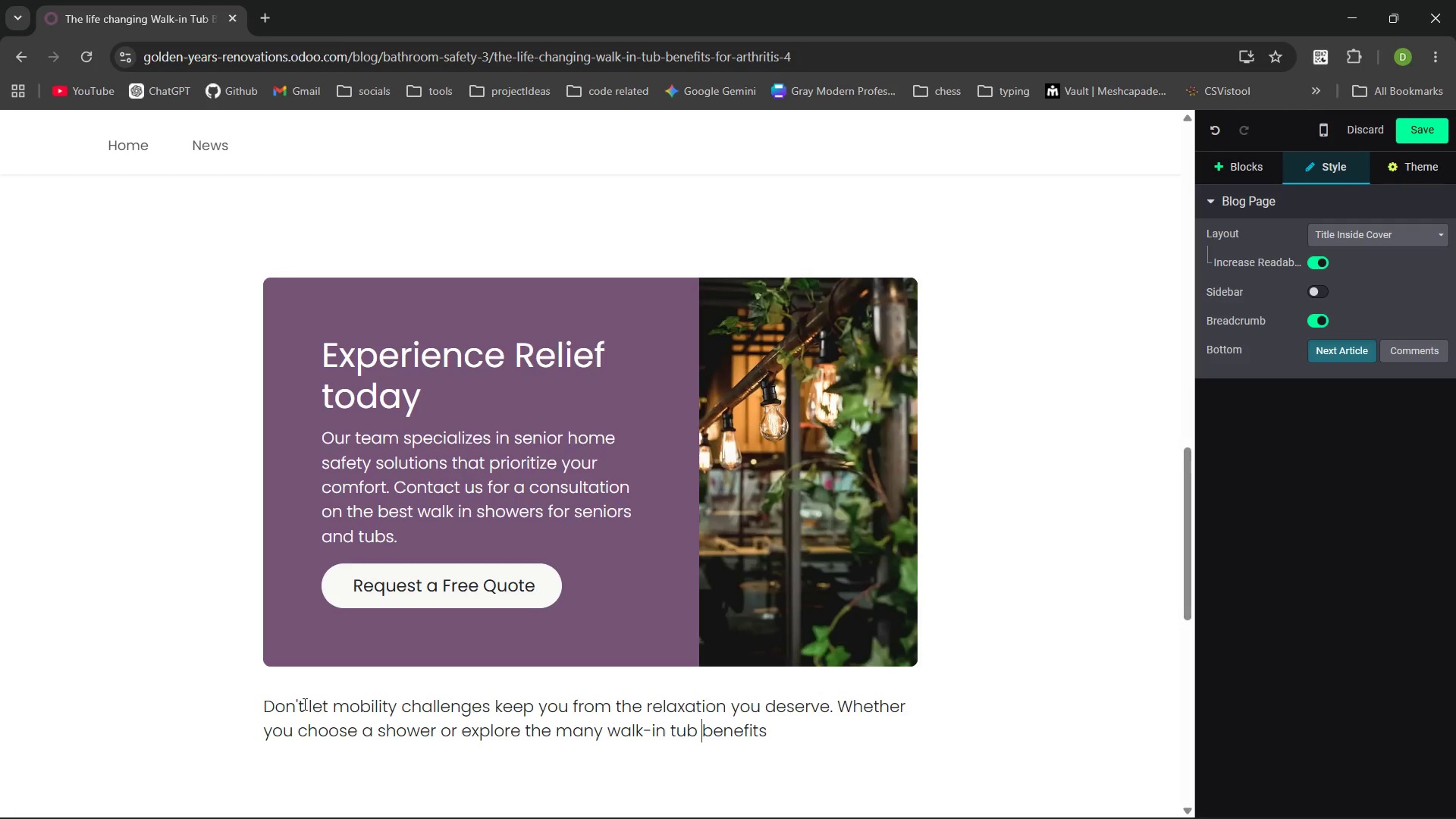 
key(Control+ArrowRight)
 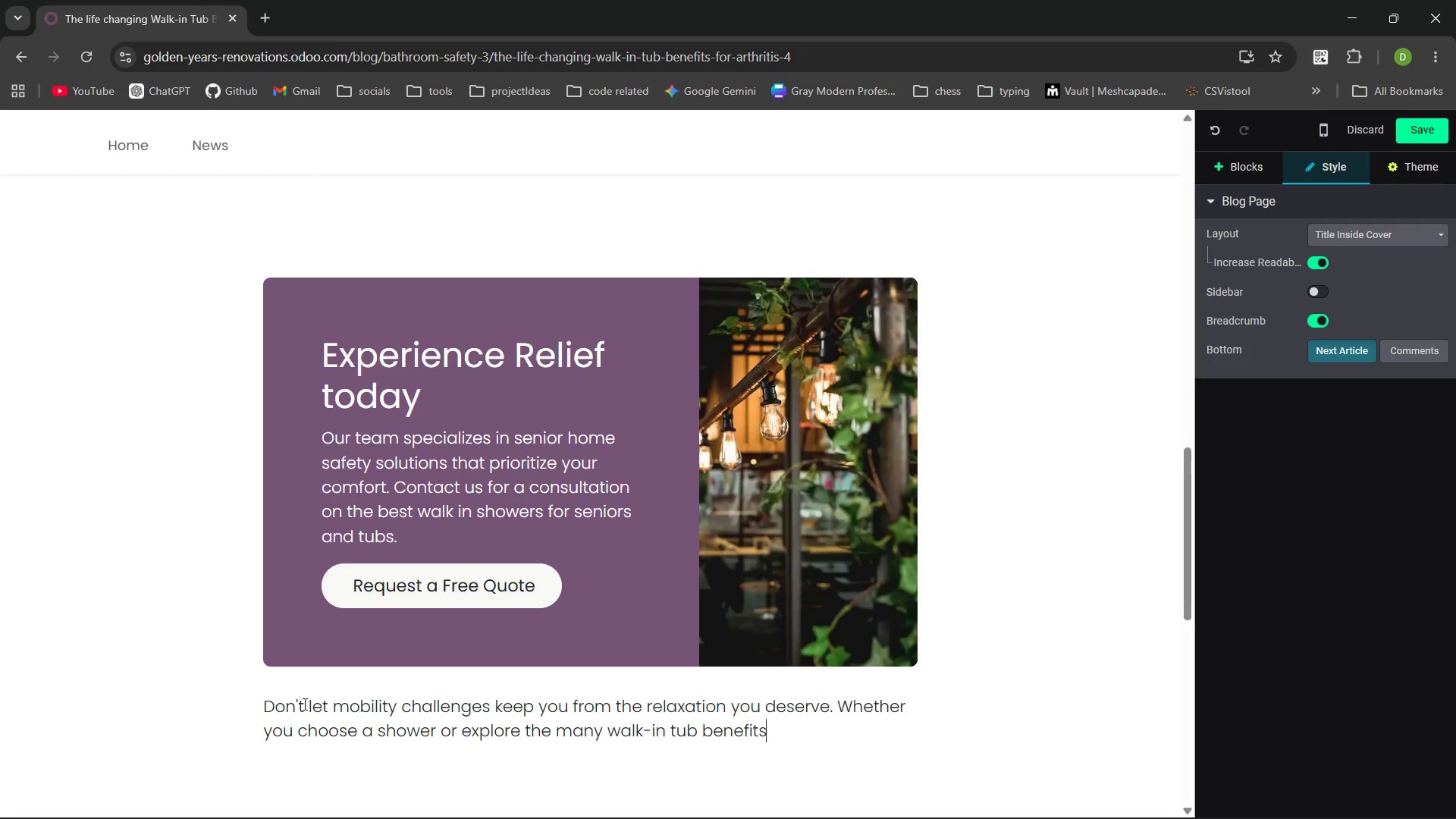 
key(Control+ArrowRight)
 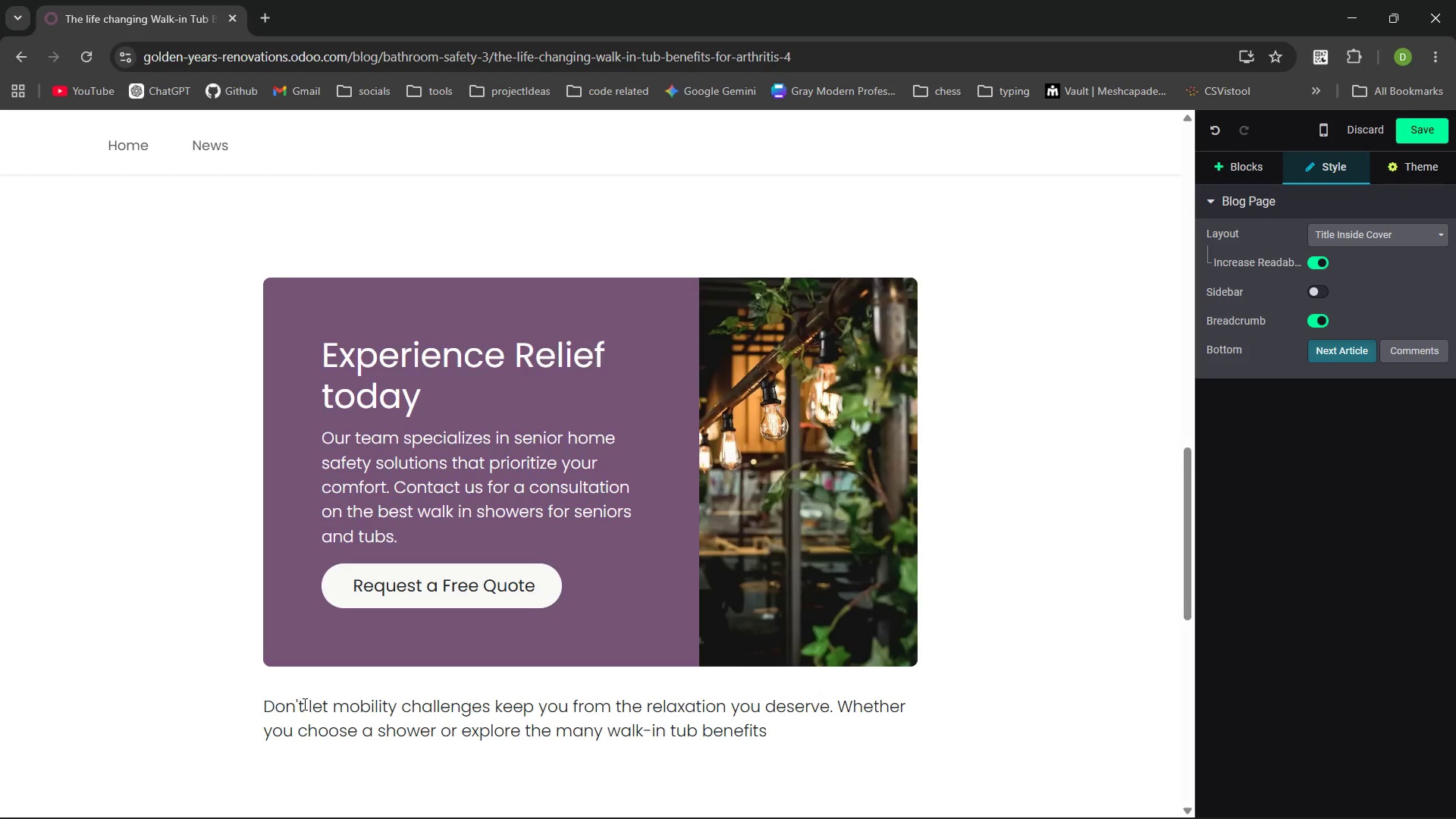 
type( for arthiritis )
 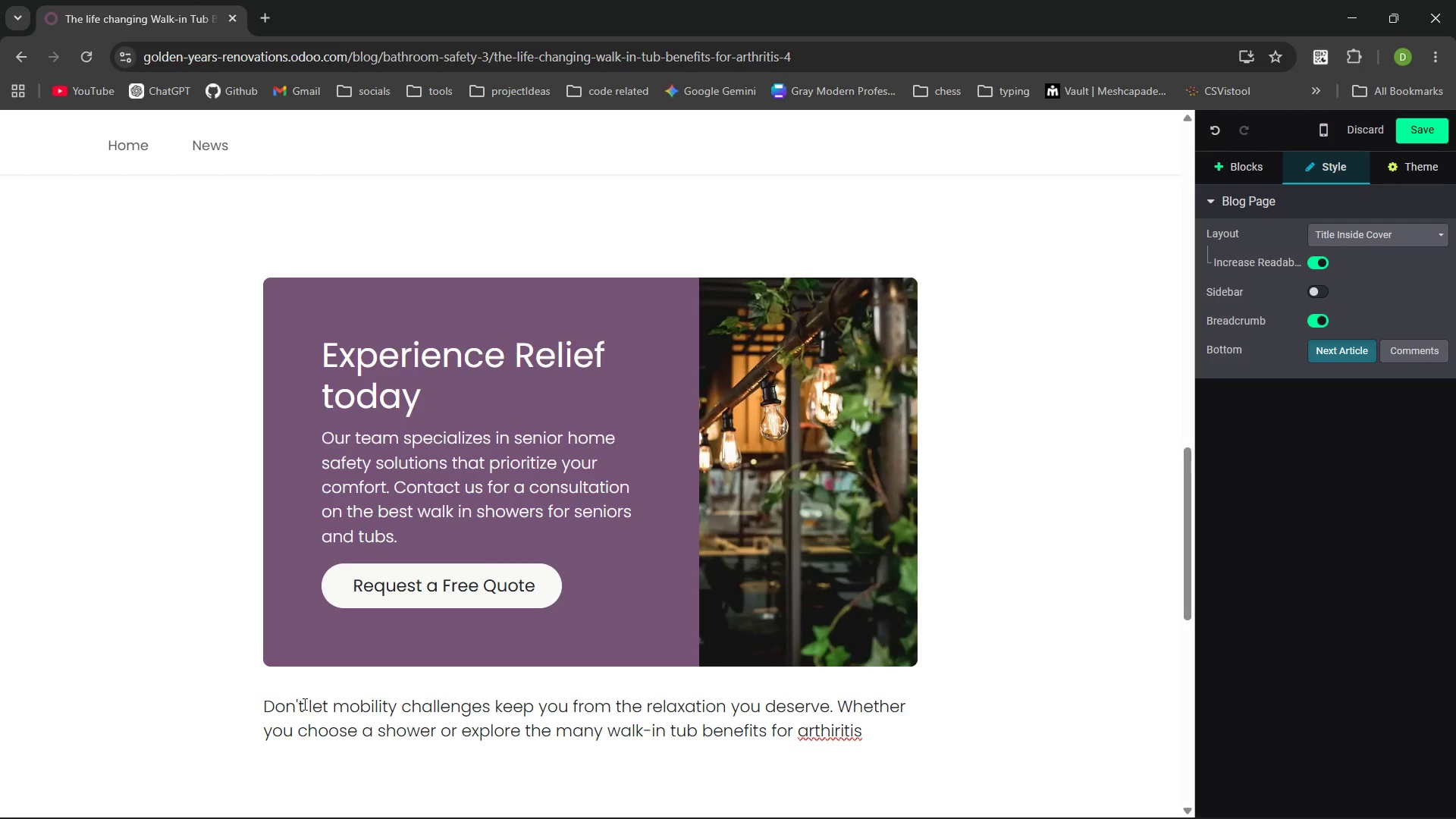 
key(Control+ControlLeft)
 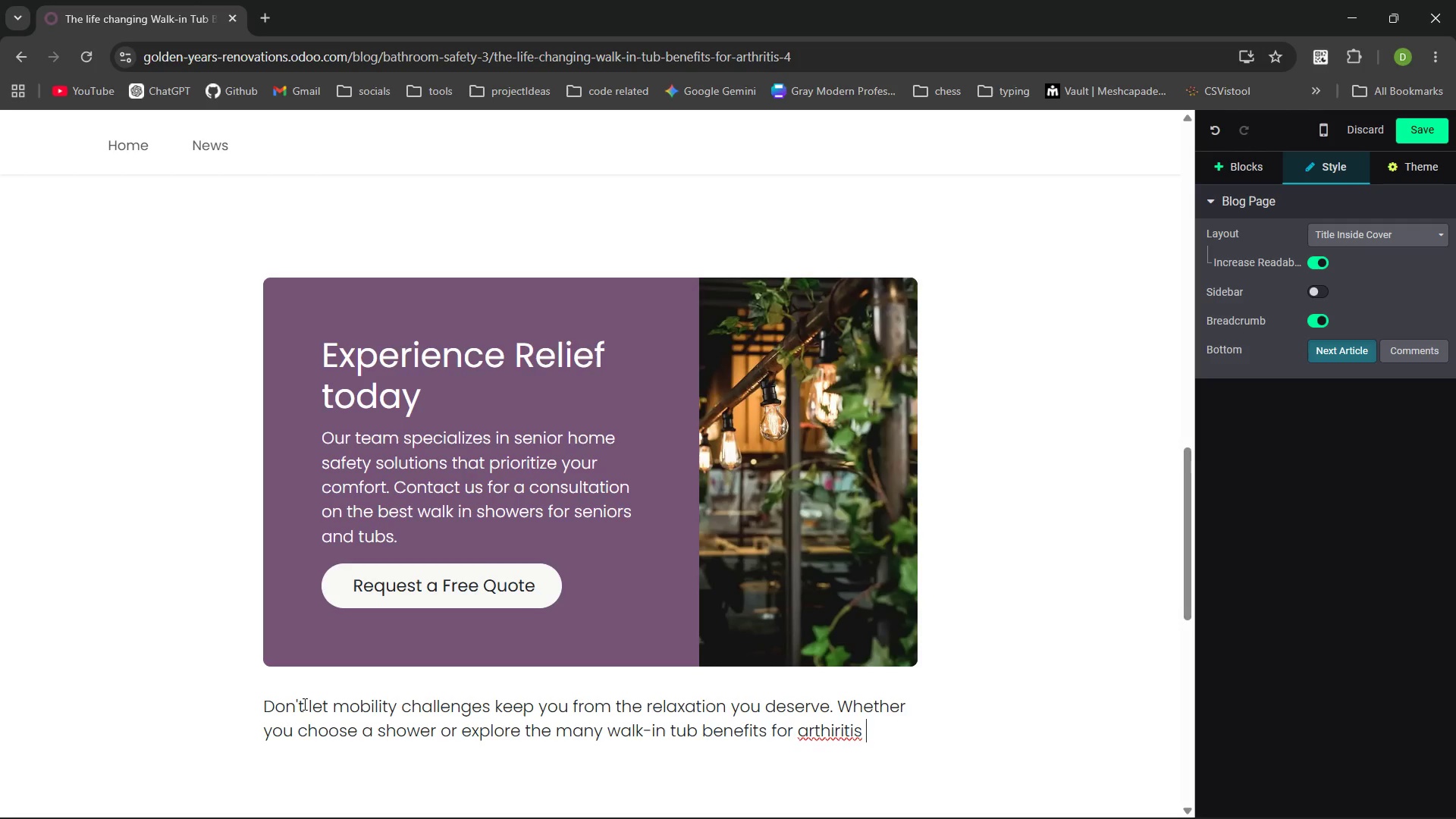 
key(Control+ControlLeft)
 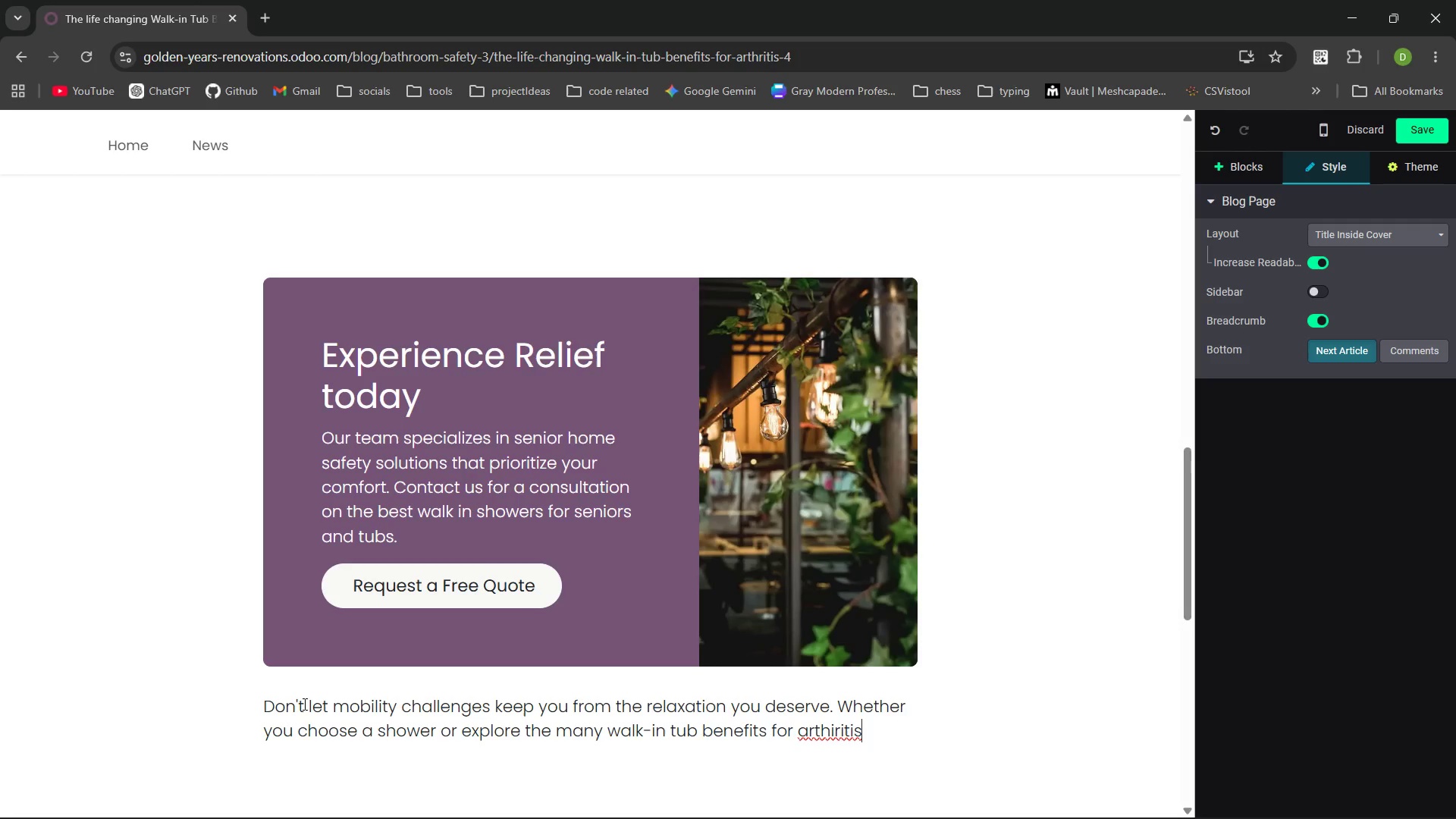 
key(ArrowLeft)
 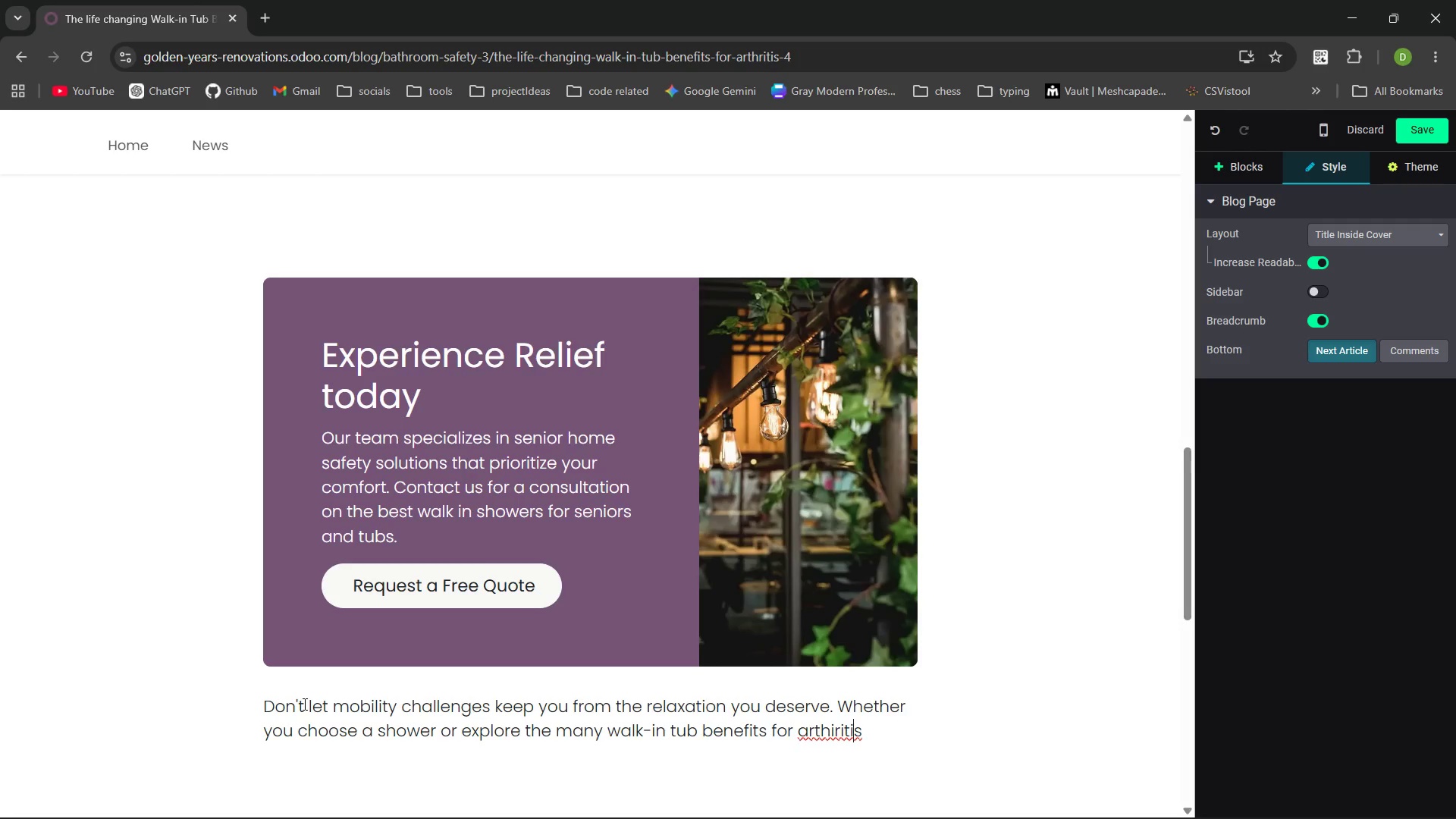 
key(ArrowLeft)
 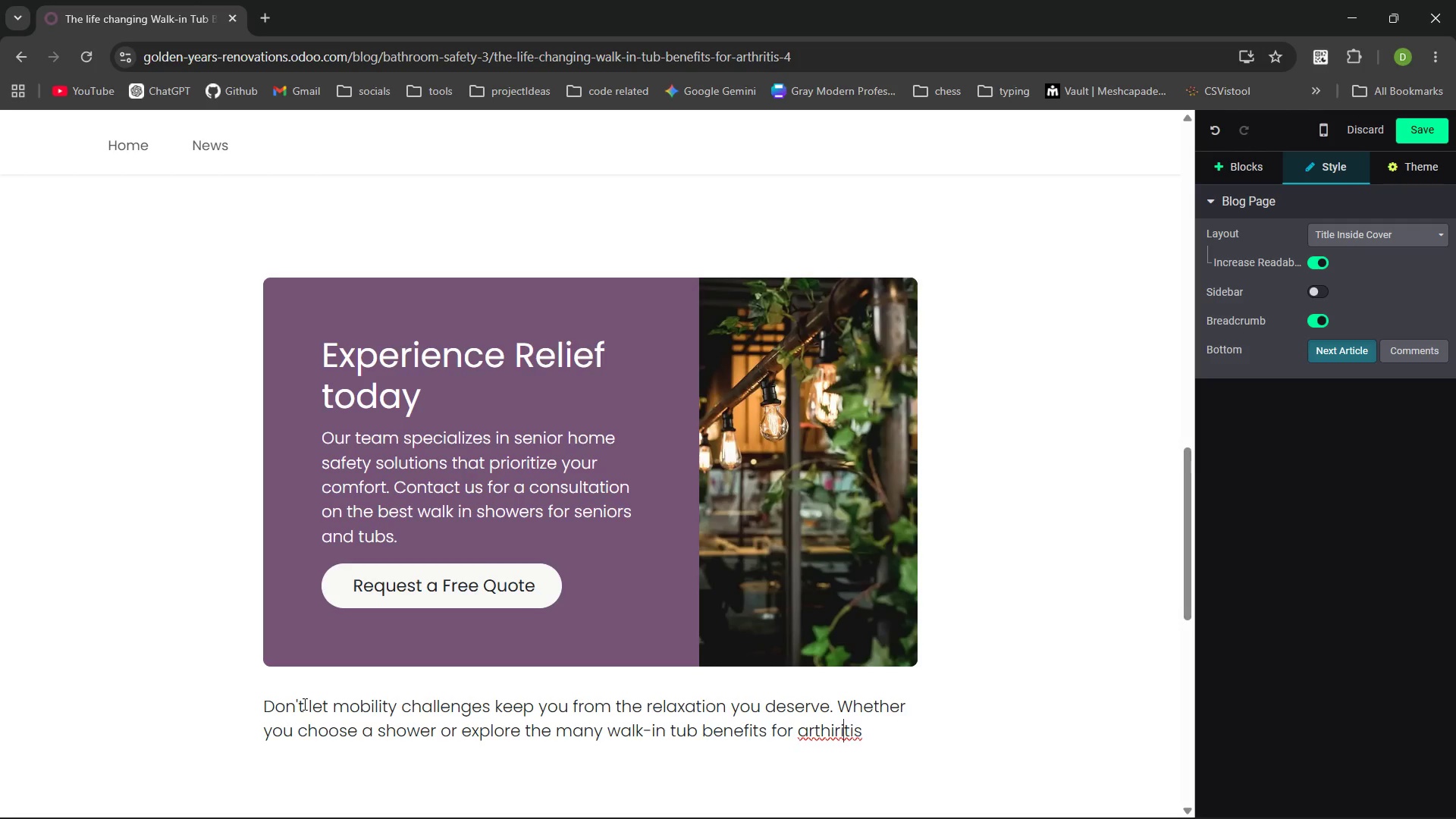 
key(ArrowLeft)
 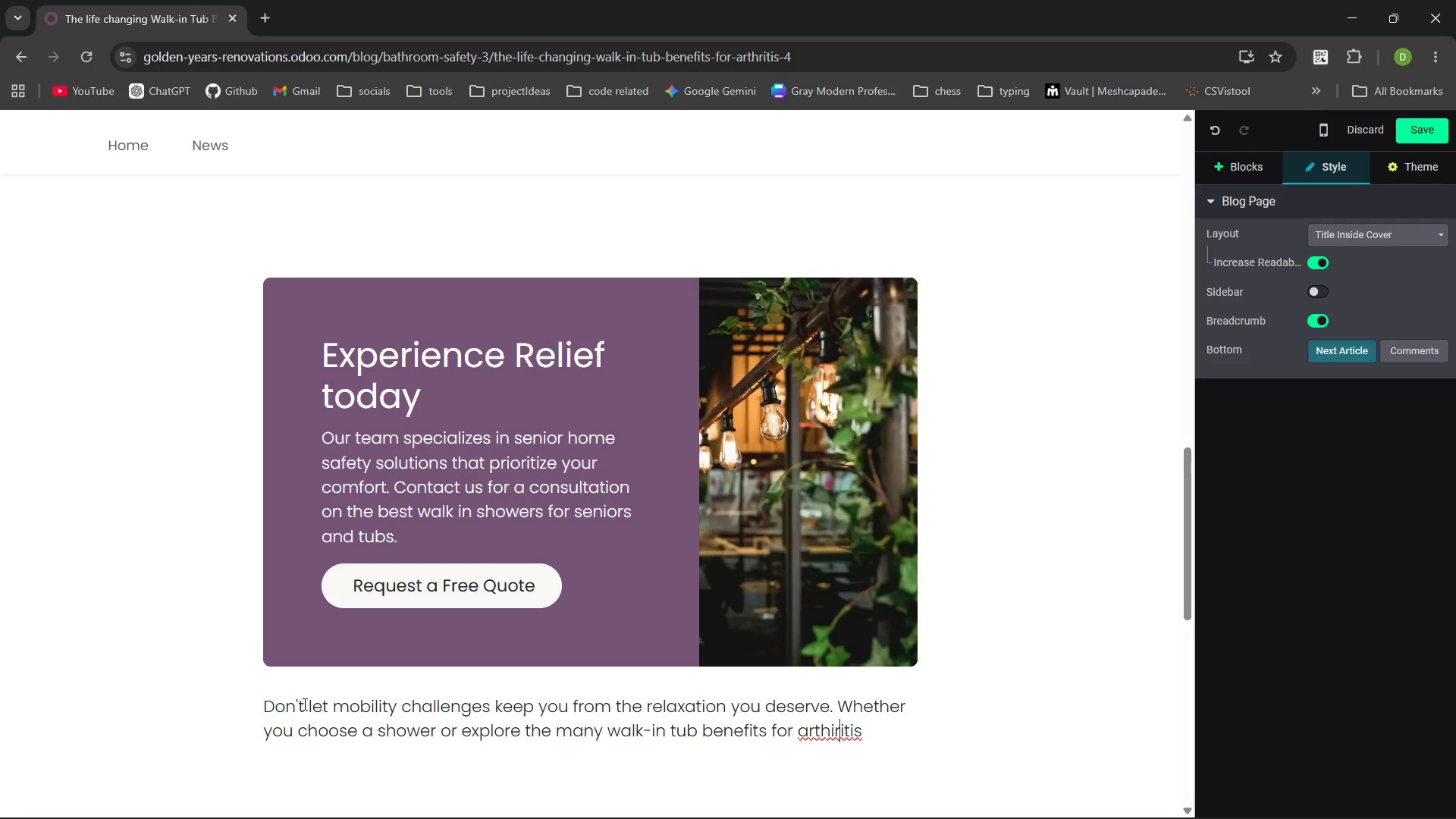 
key(ArrowLeft)
 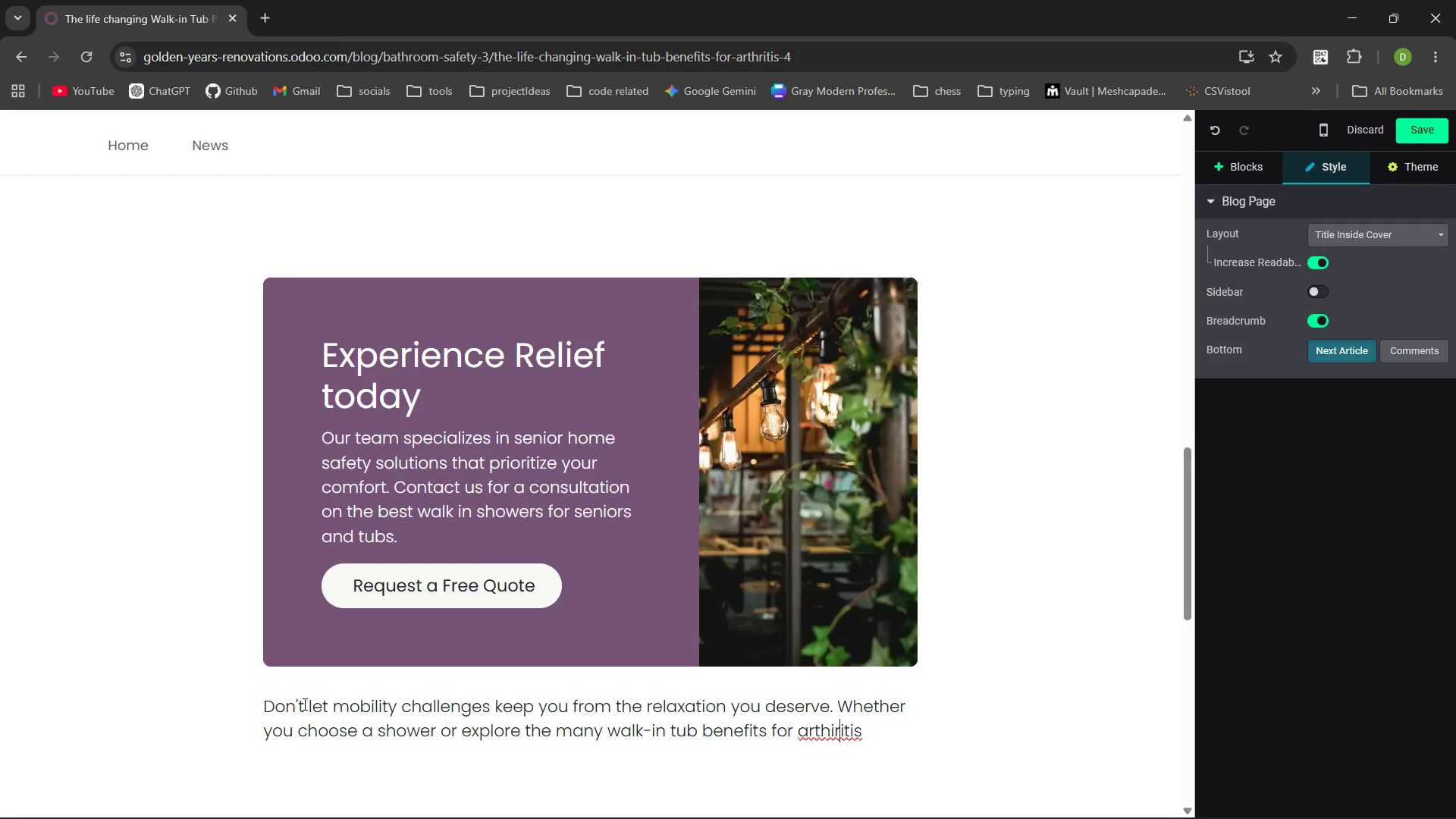 
key(ArrowLeft)
 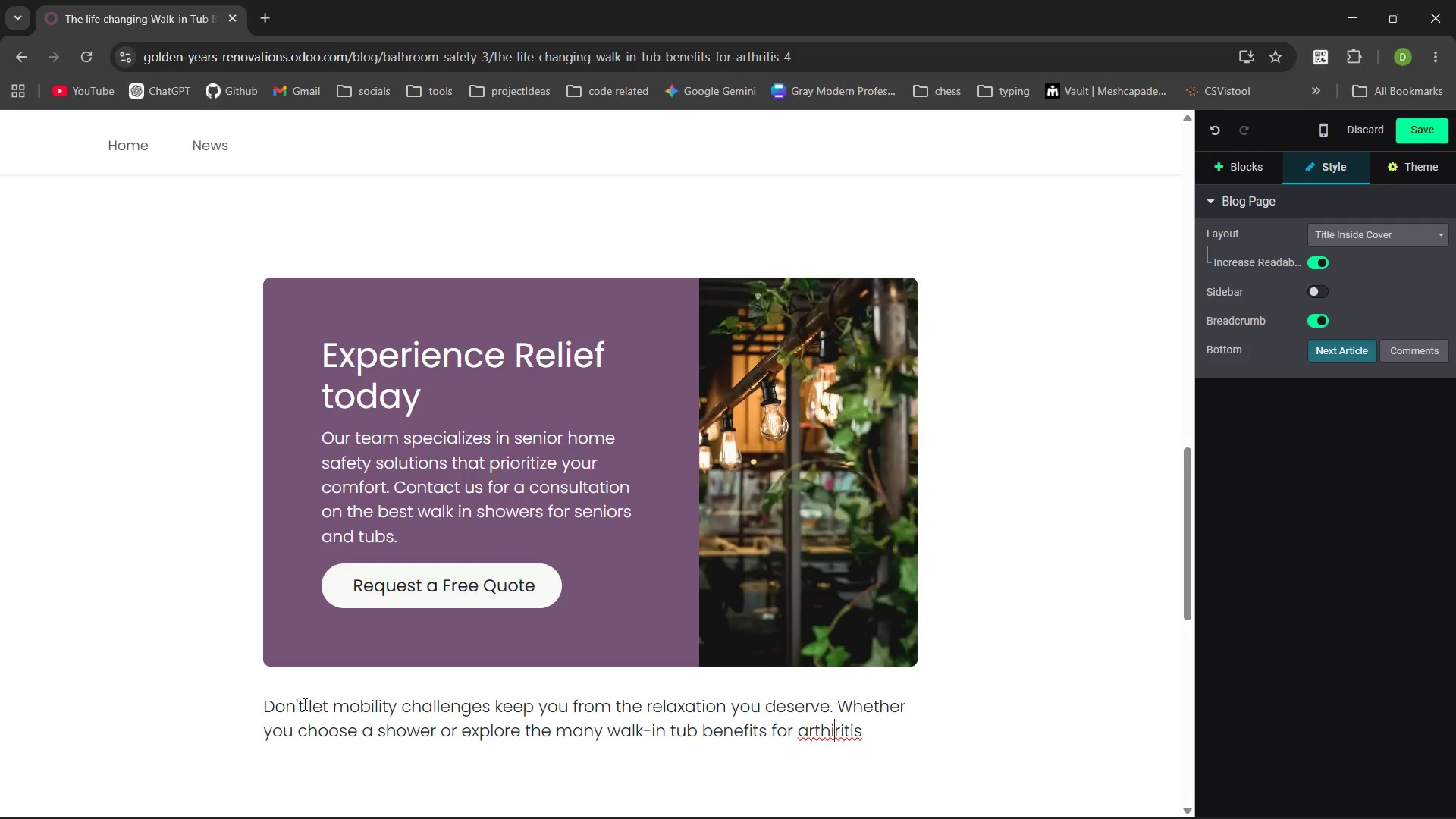 
key(ArrowLeft)
 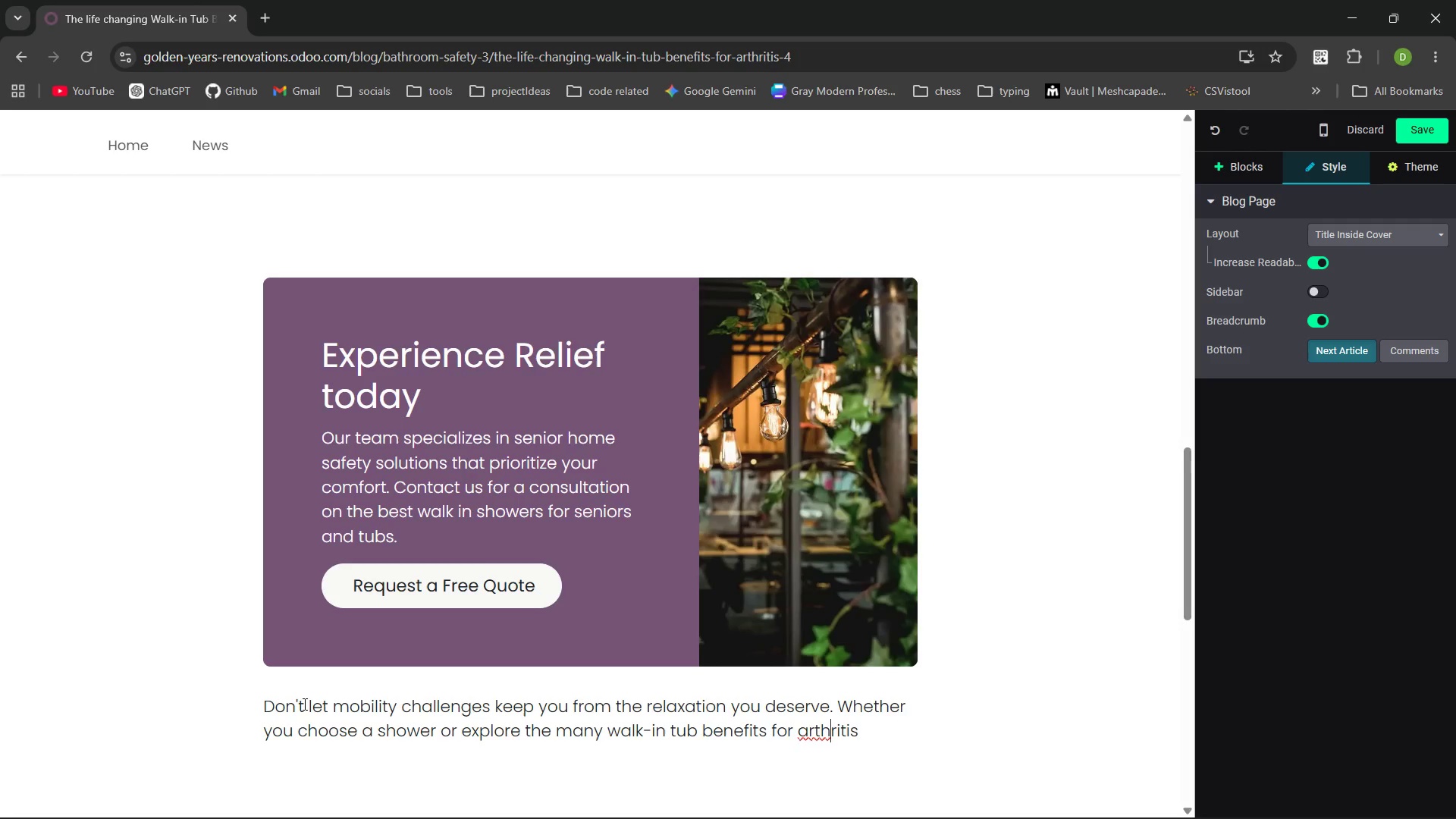 
key(Backspace)
 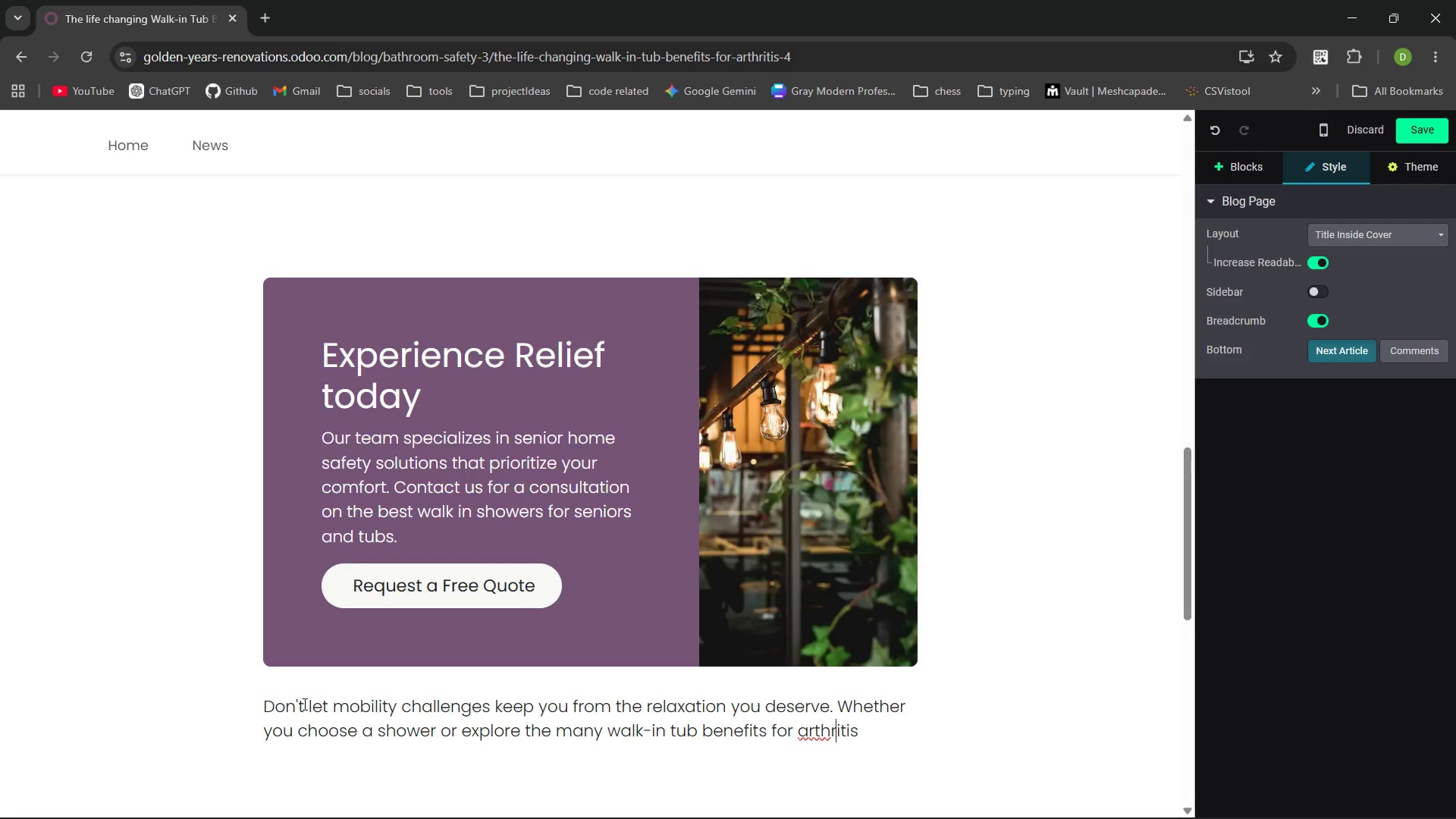 
key(ArrowRight)
 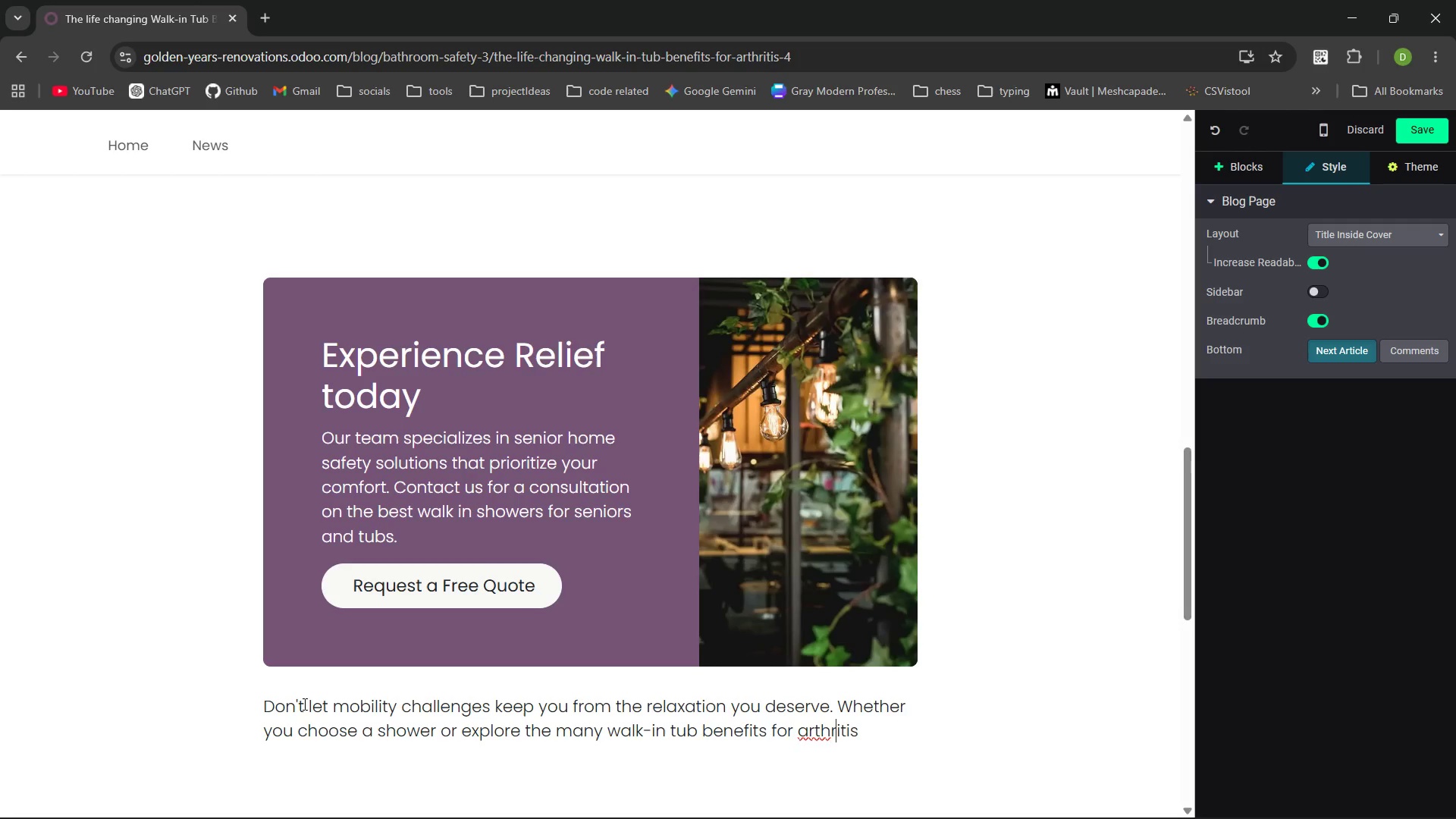 
key(Control+ControlLeft)
 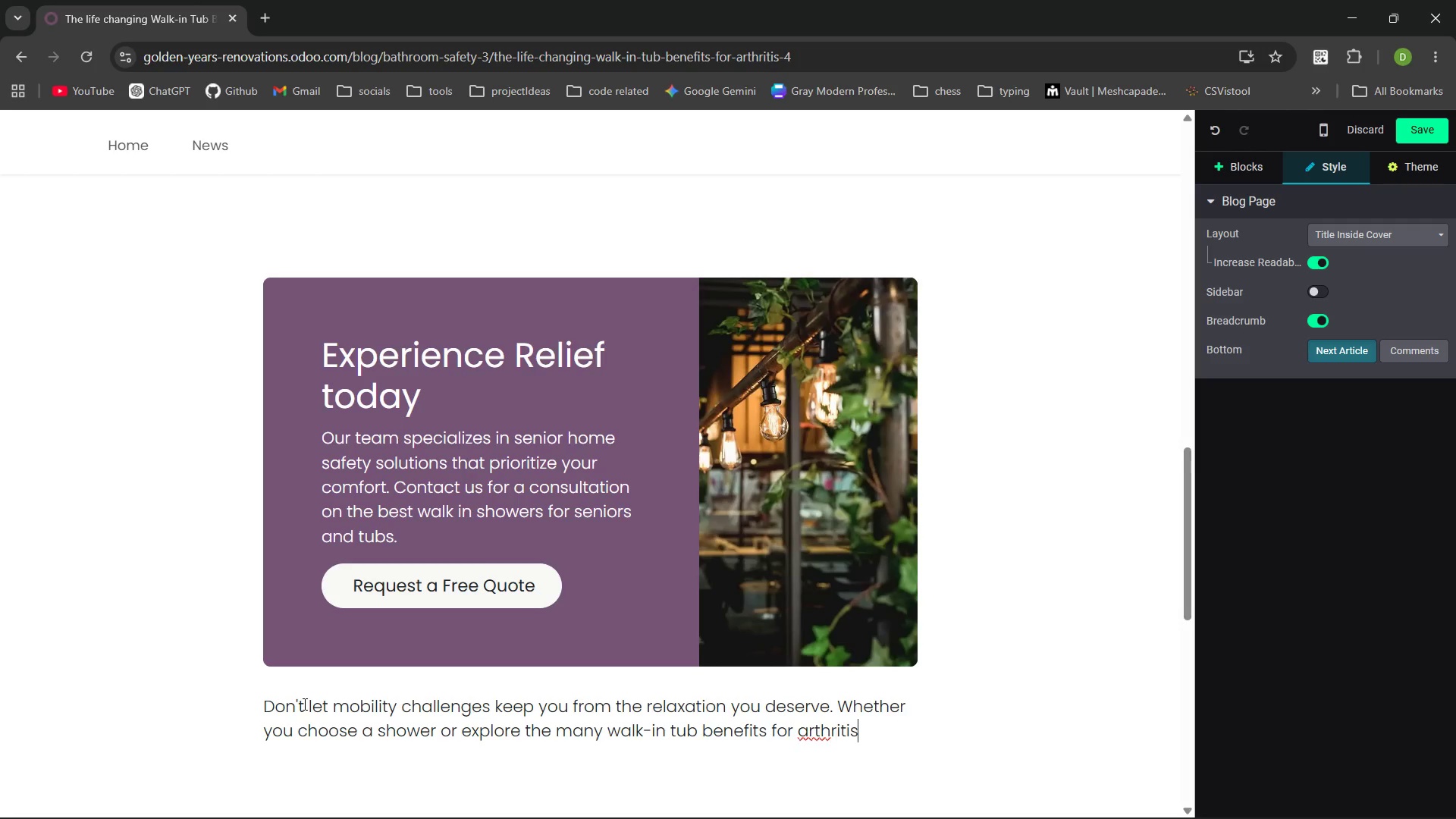 
key(Control+ArrowRight)
 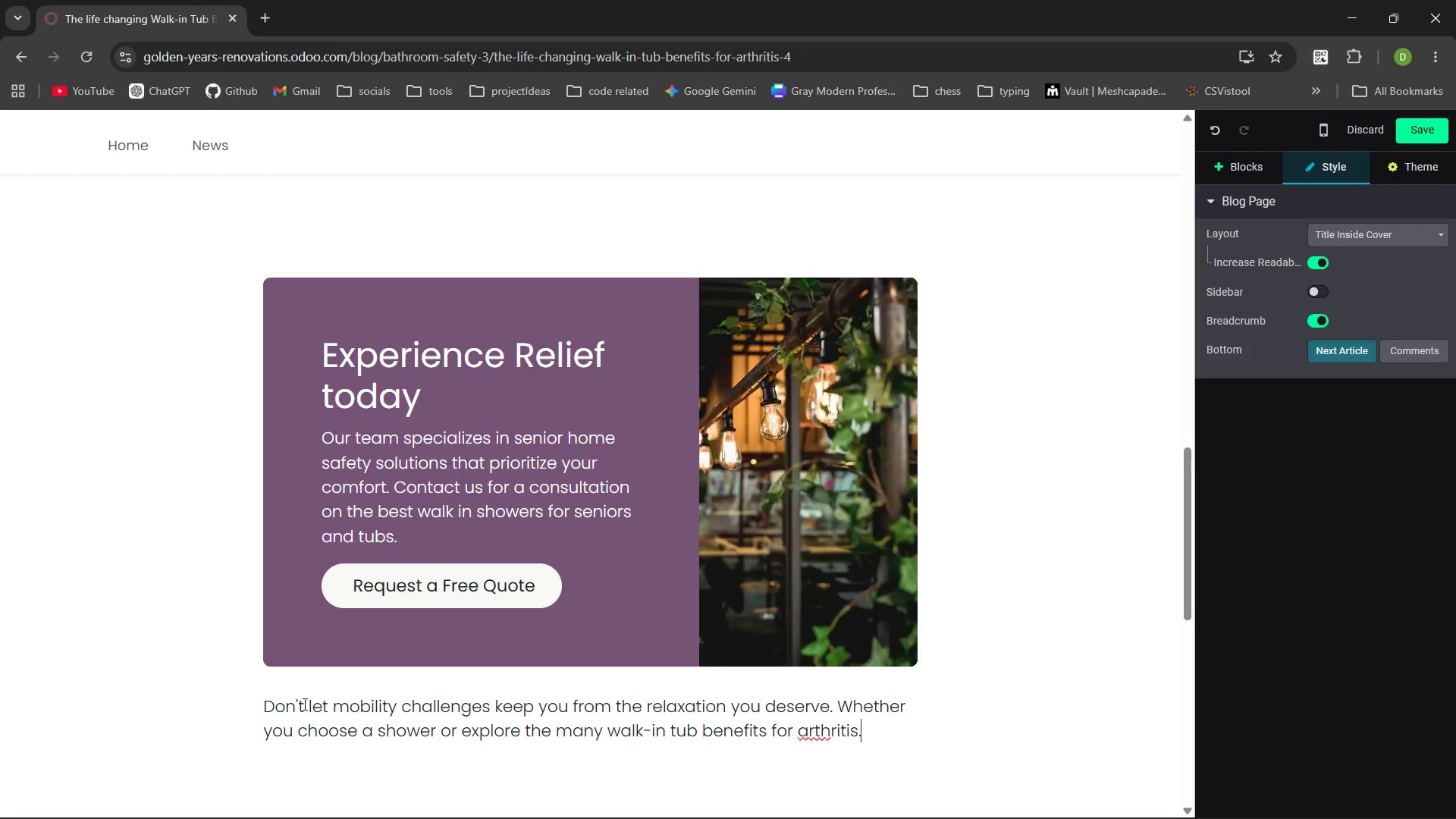 
type(.)
key(Backspace)
type(, making the switch to a safer bathroom is a git)
key(Backspace)
type(ft yo)
key(Backspace)
key(Backspace)
type(to your future self. From low entry bathtub otions to full s)
key(Backspace)
type(accesssi)
key(Backspace)
key(Backspace)
type(ibility remodels, your f)
key(Backspace)
type(comfort is our mission.)
 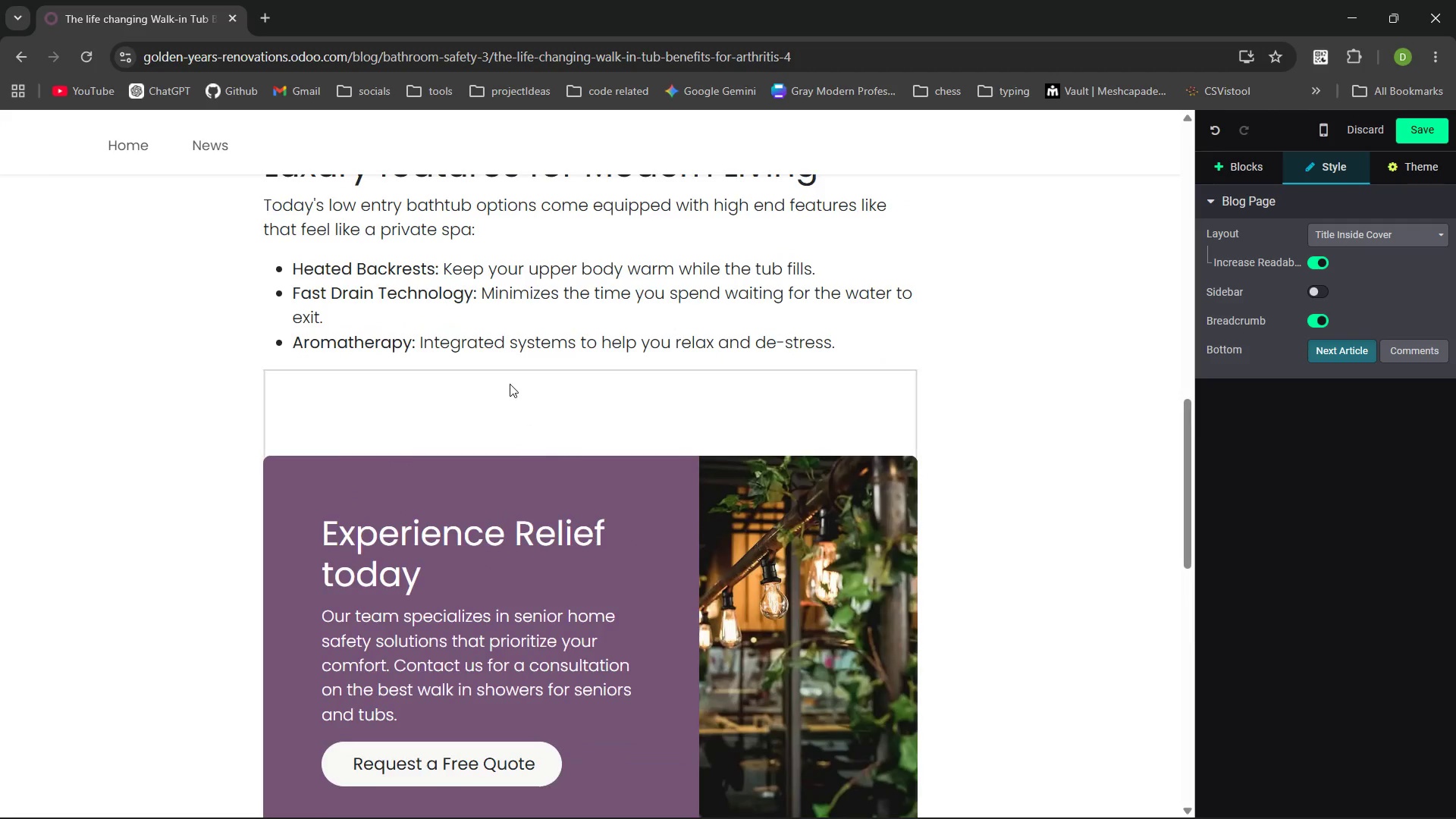 
wait(5.5)
 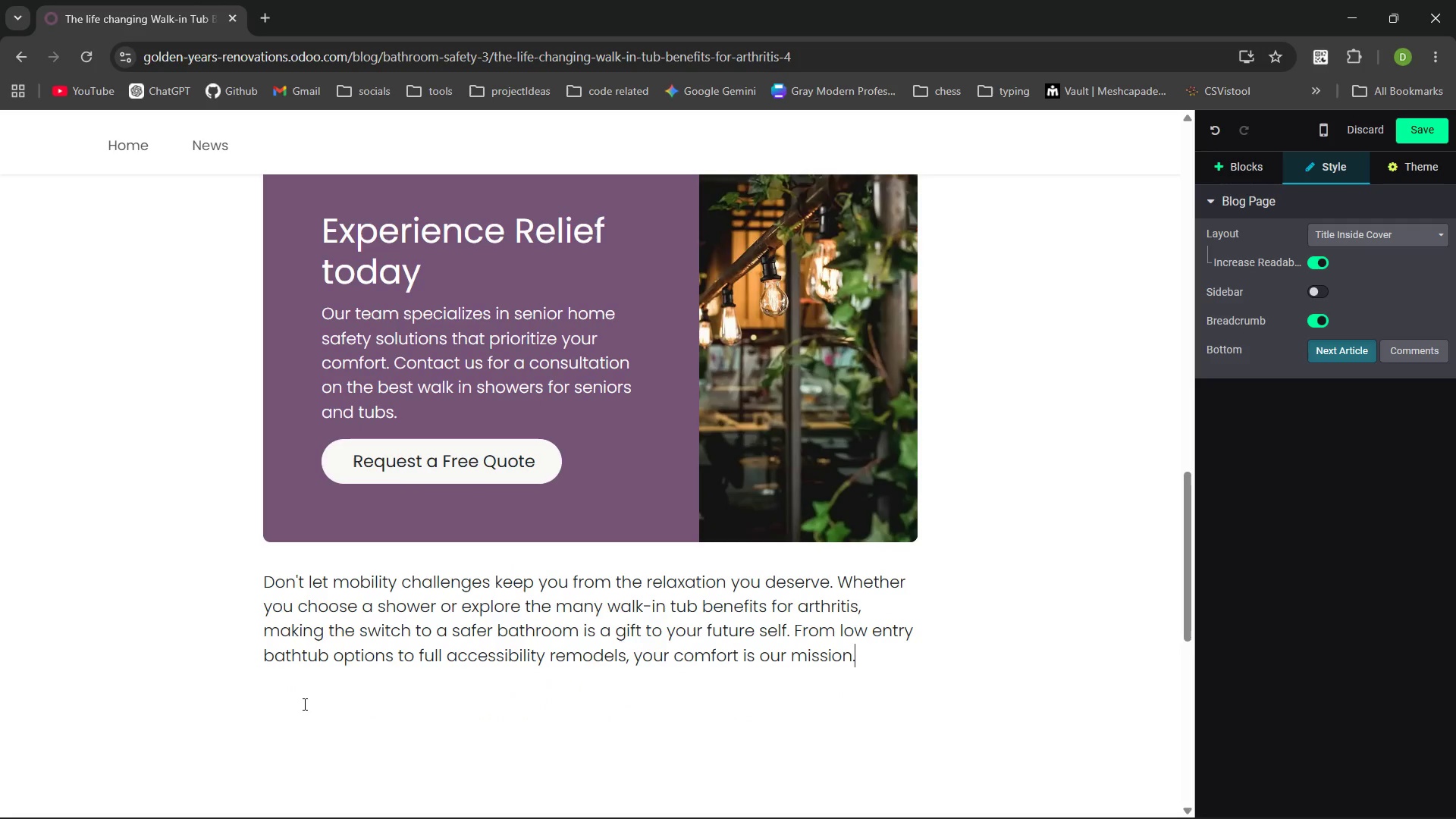 
left_click([515, 400])
 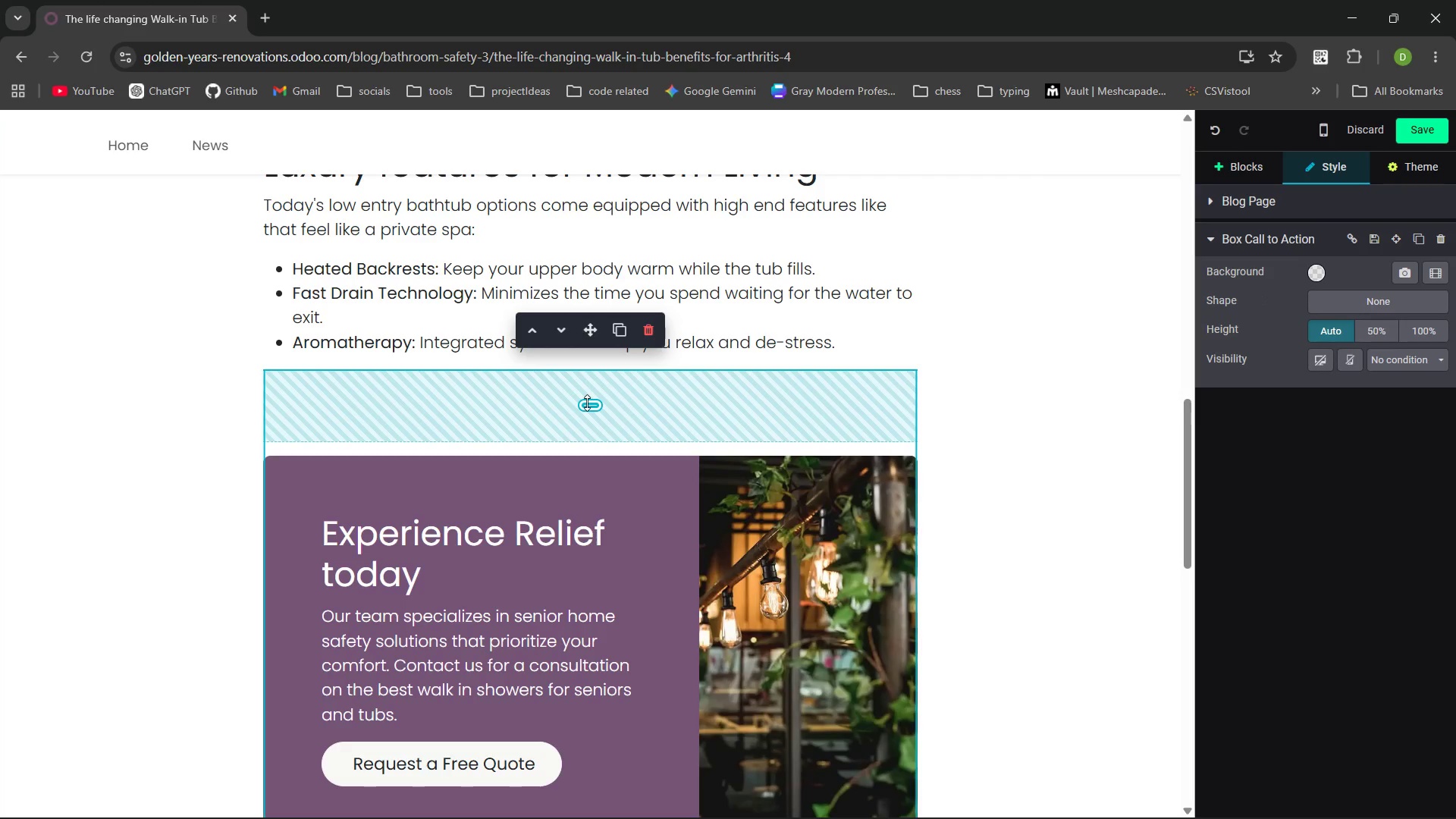 
left_click_drag(start_coordinate=[587, 403], to_coordinate=[587, 391])
 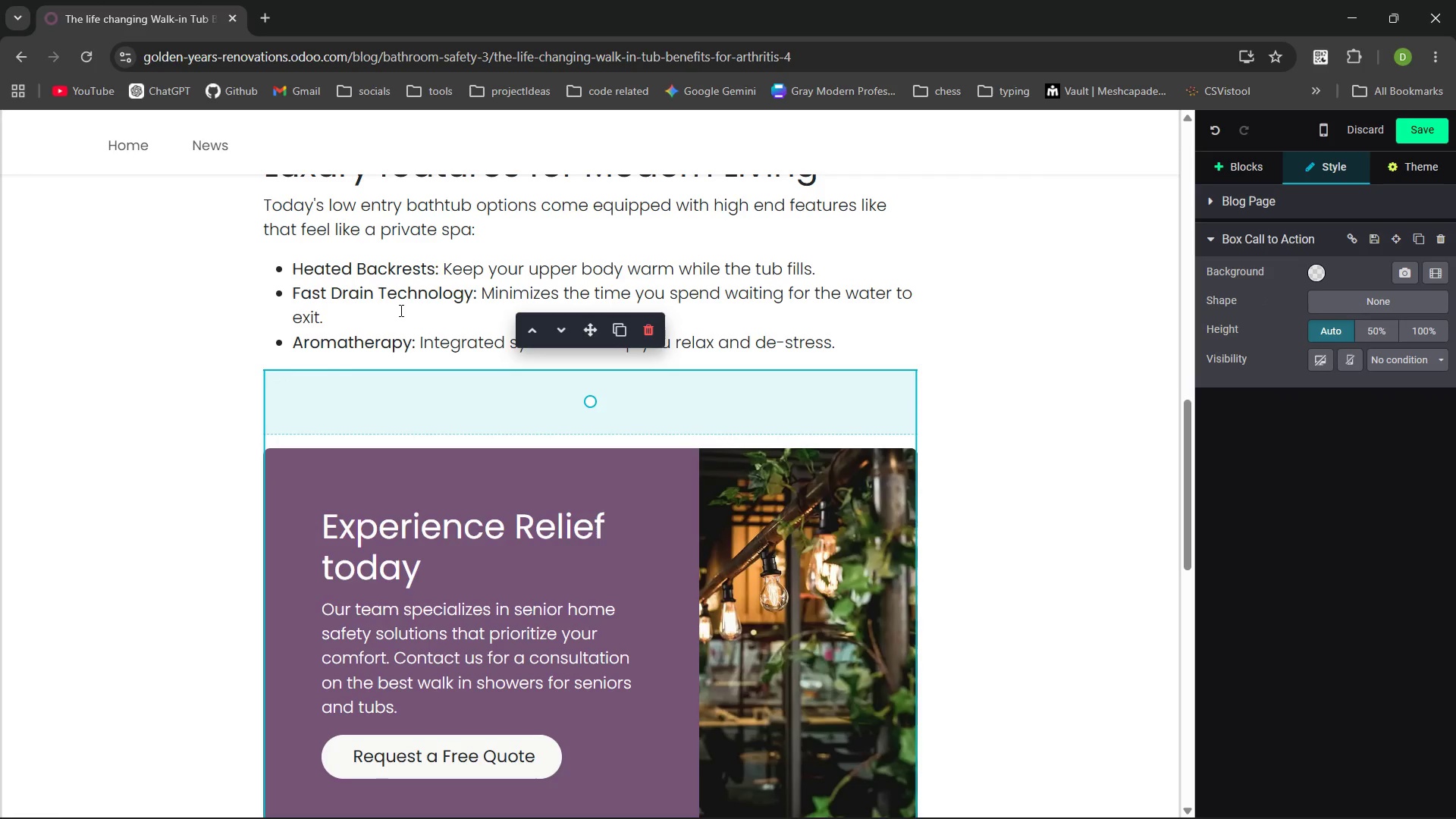 
left_click([400, 310])
 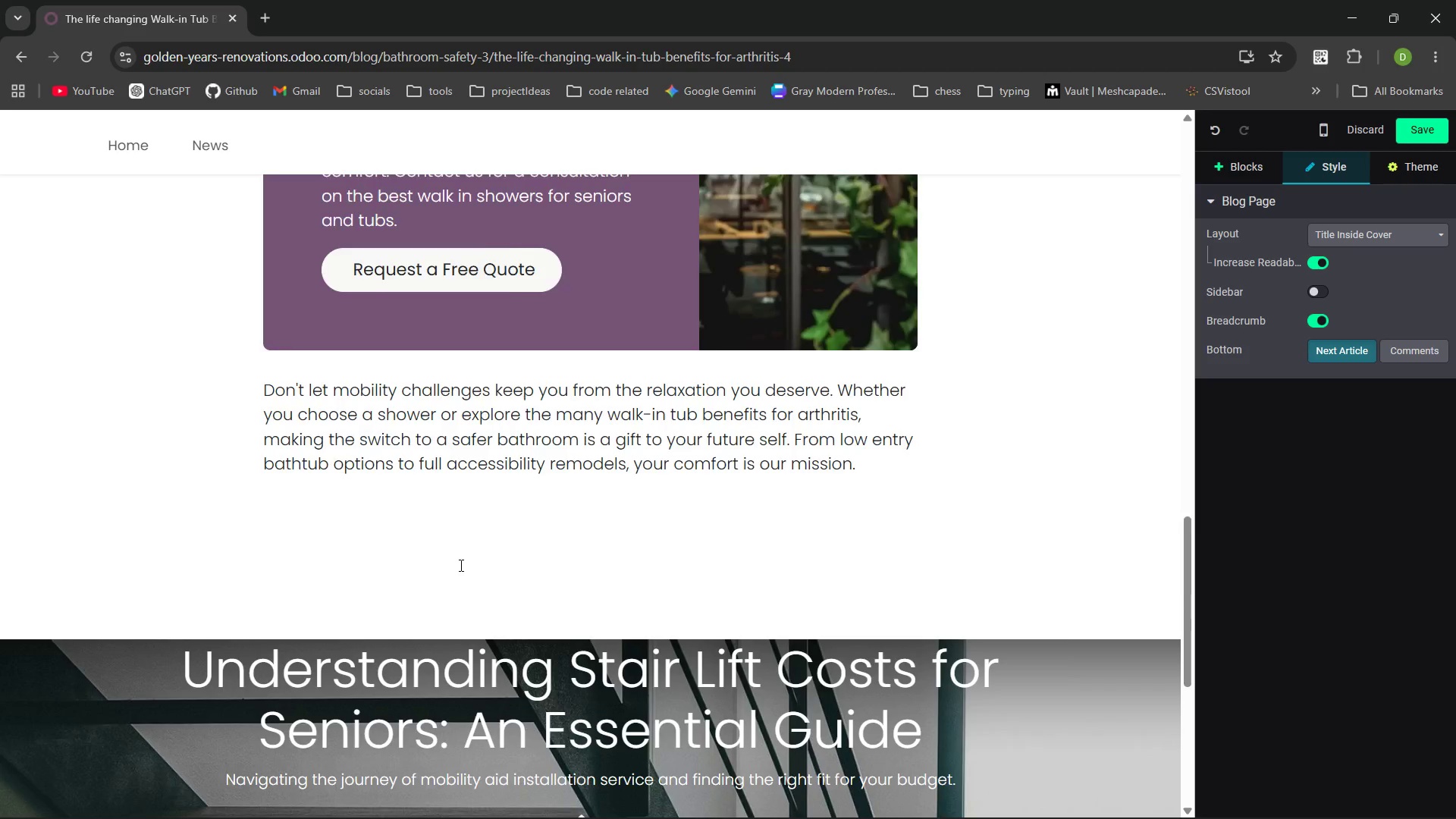 
wait(7.72)
 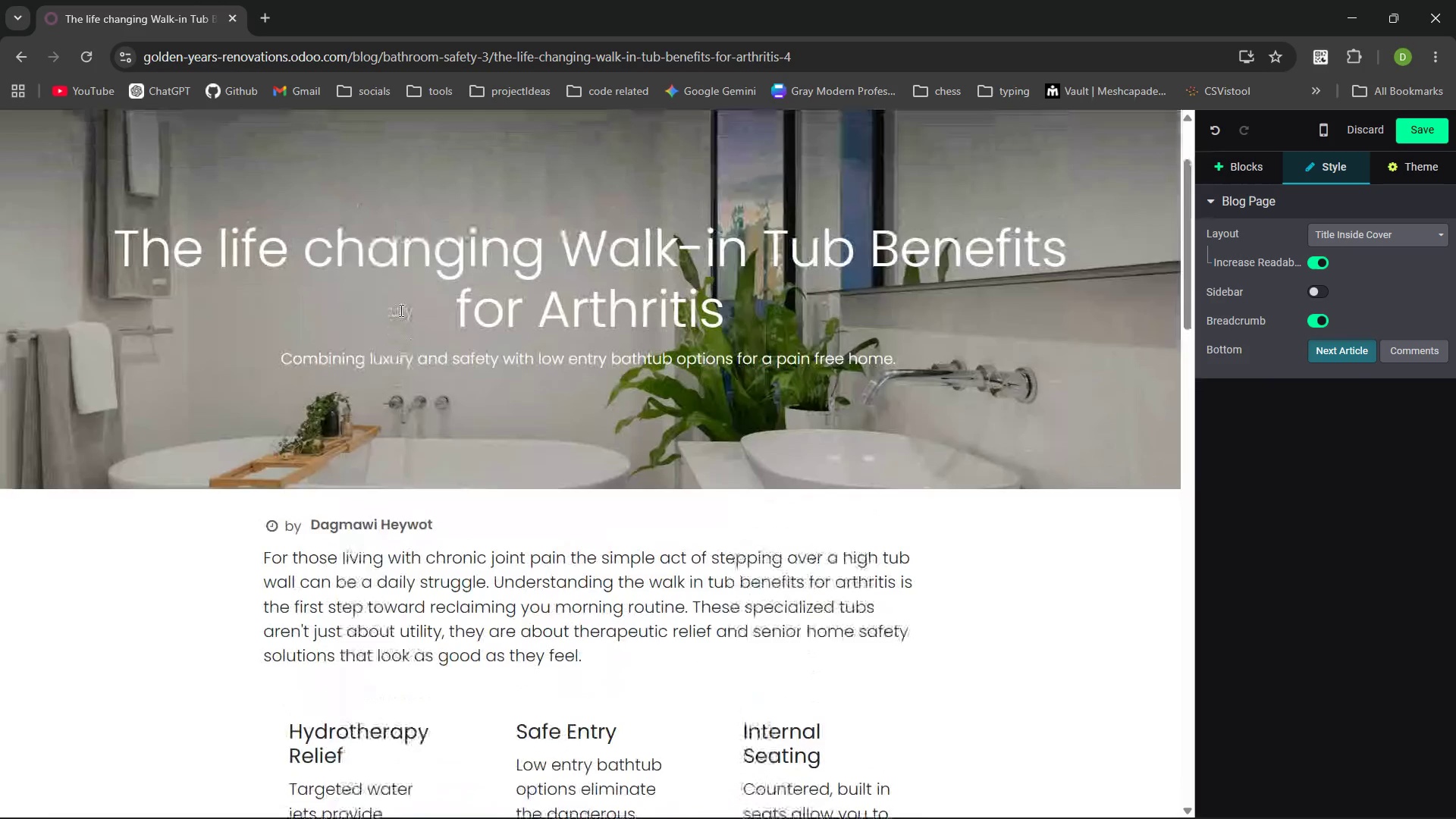 
left_click([375, 344])
 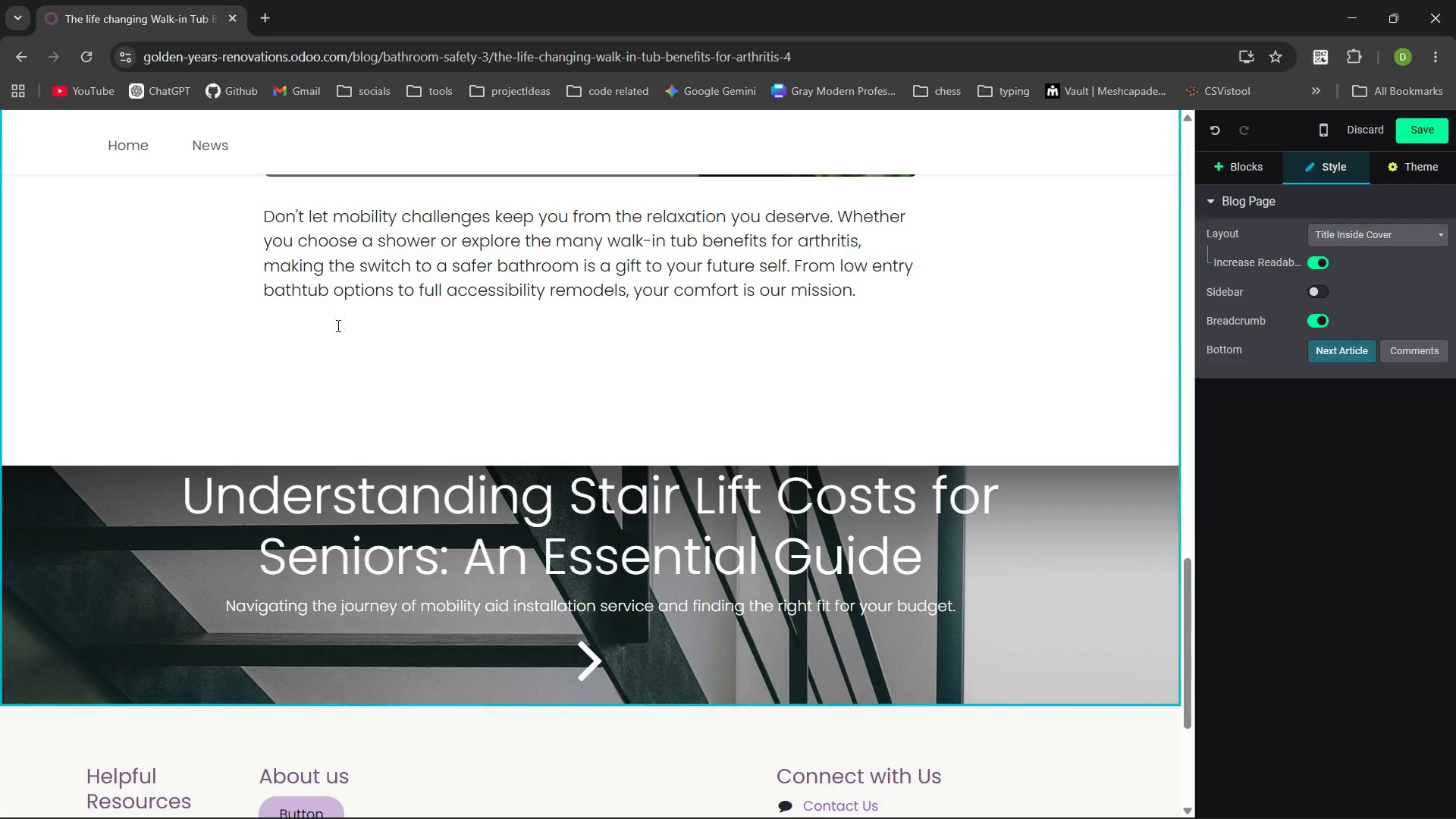 
left_click([337, 325])
 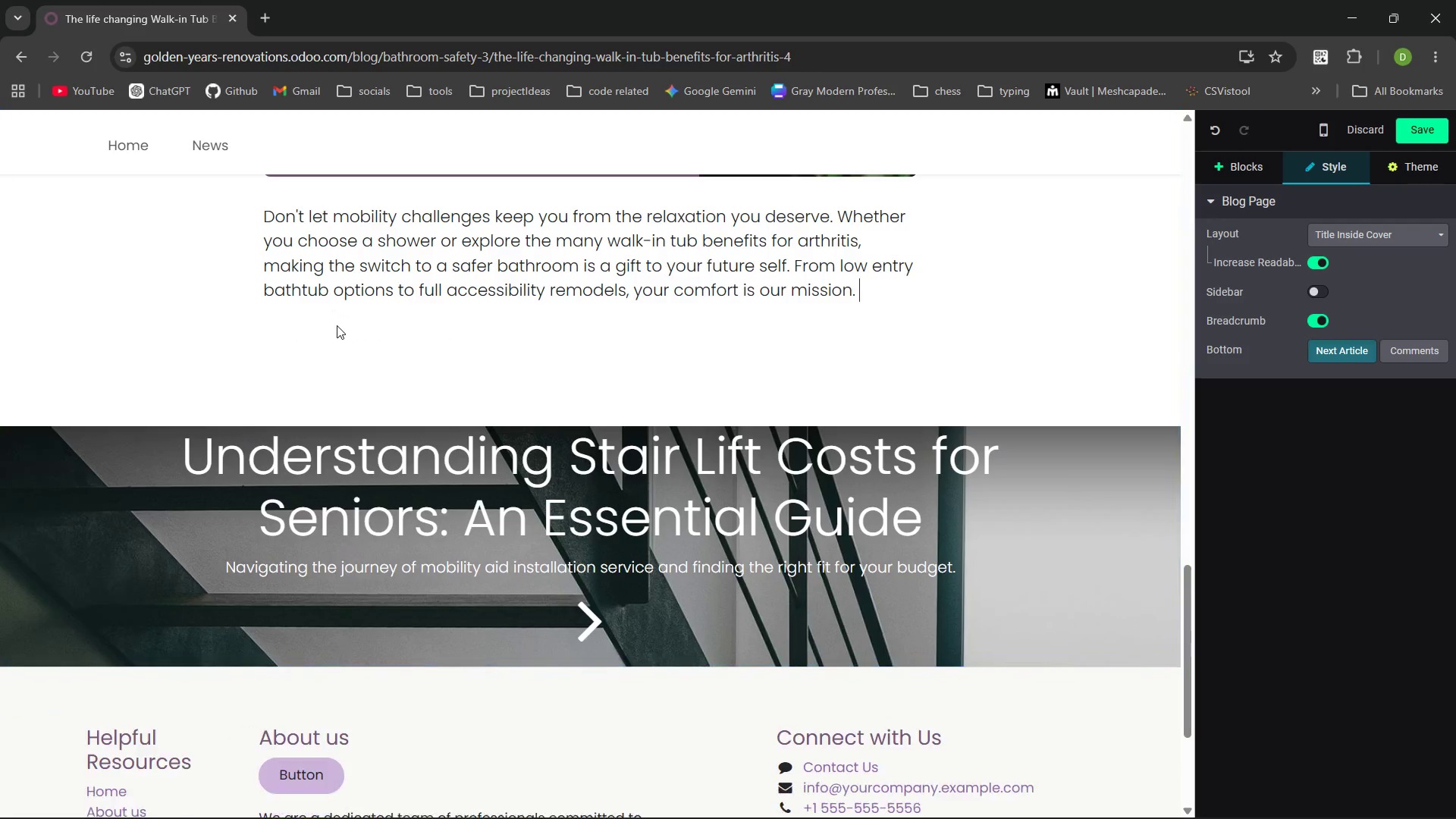 
key(Backspace)
 